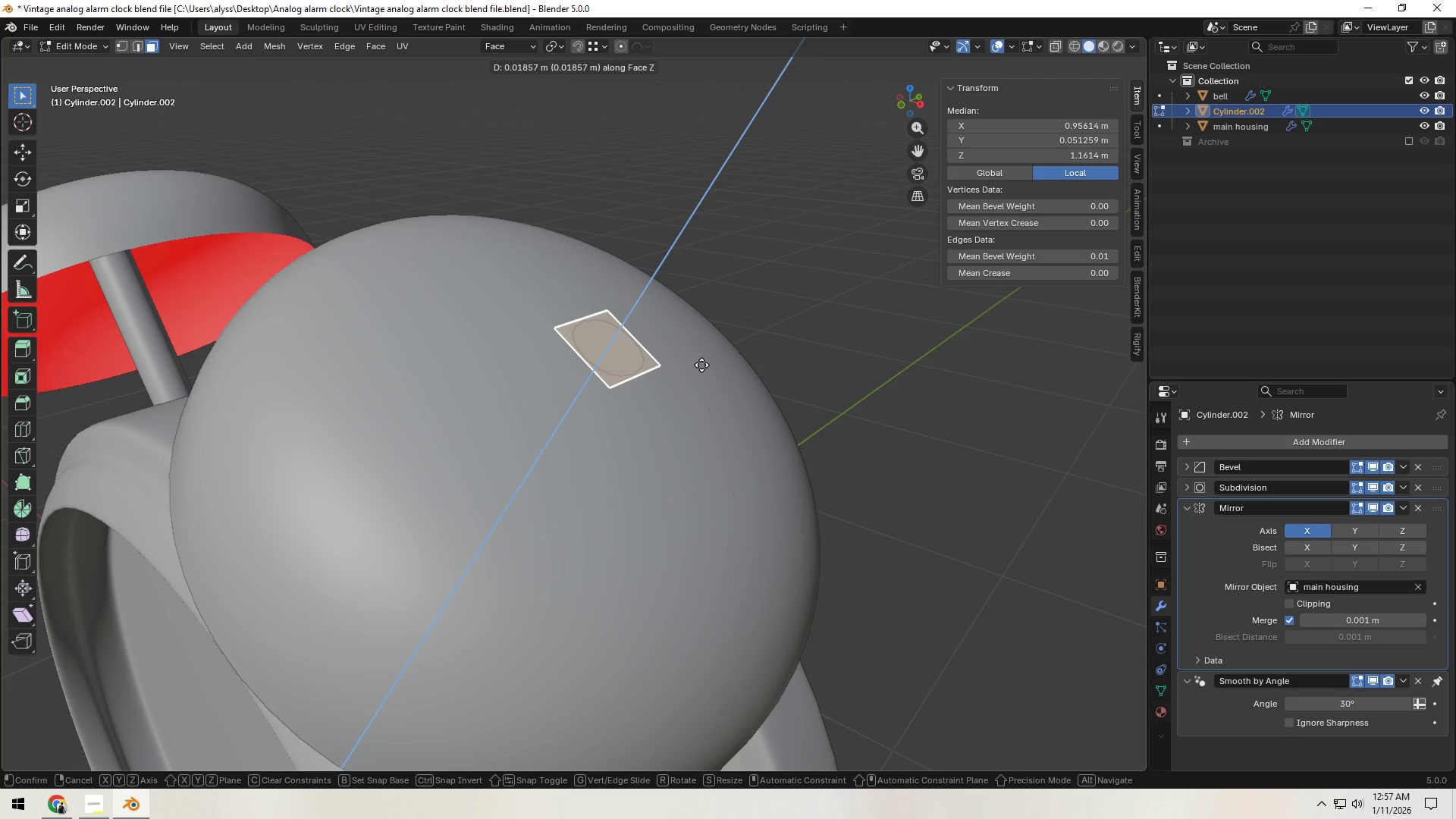 
hold_key(key=ShiftLeft, duration=1.53)
 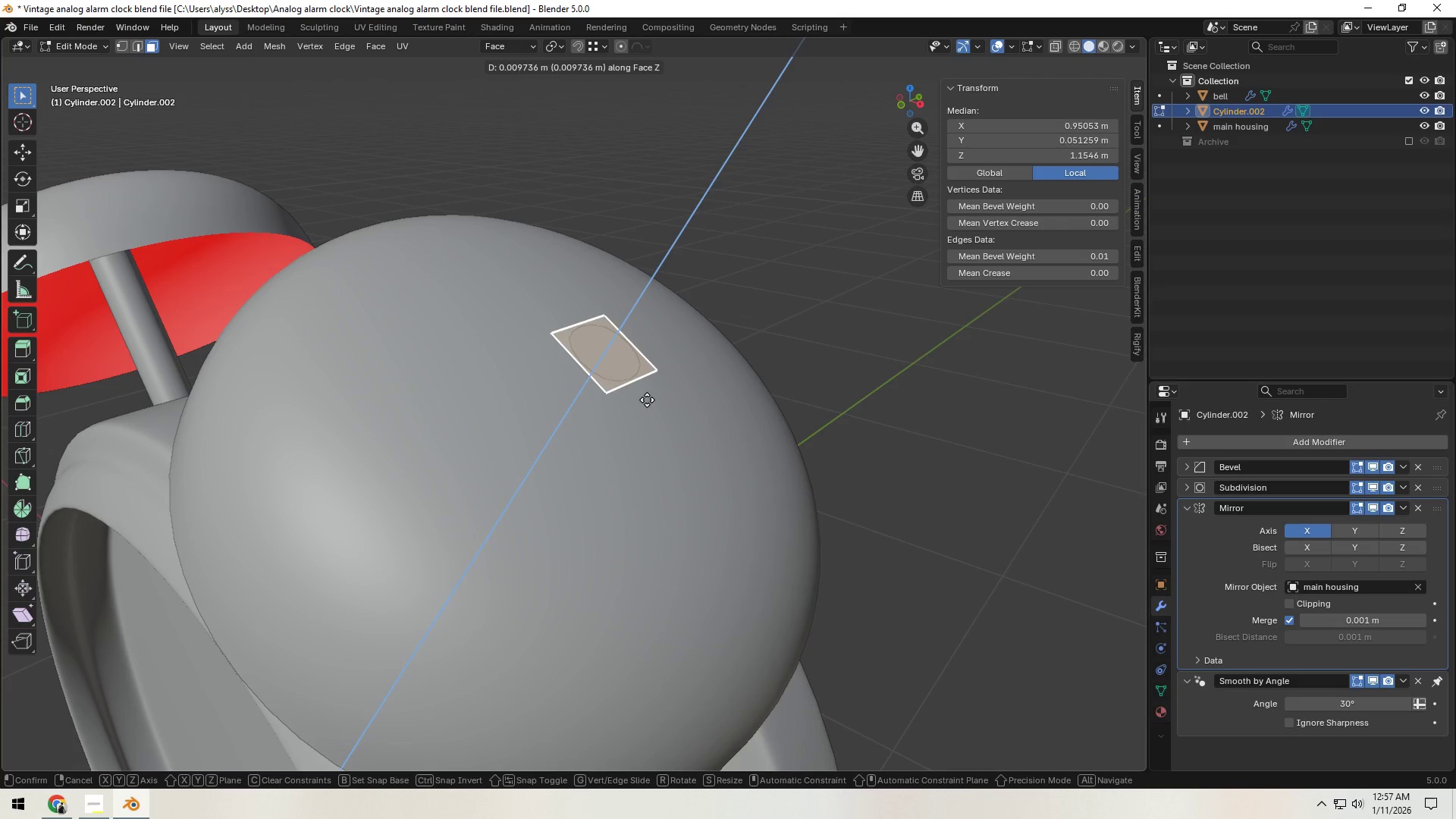 
hold_key(key=ShiftLeft, duration=1.52)
 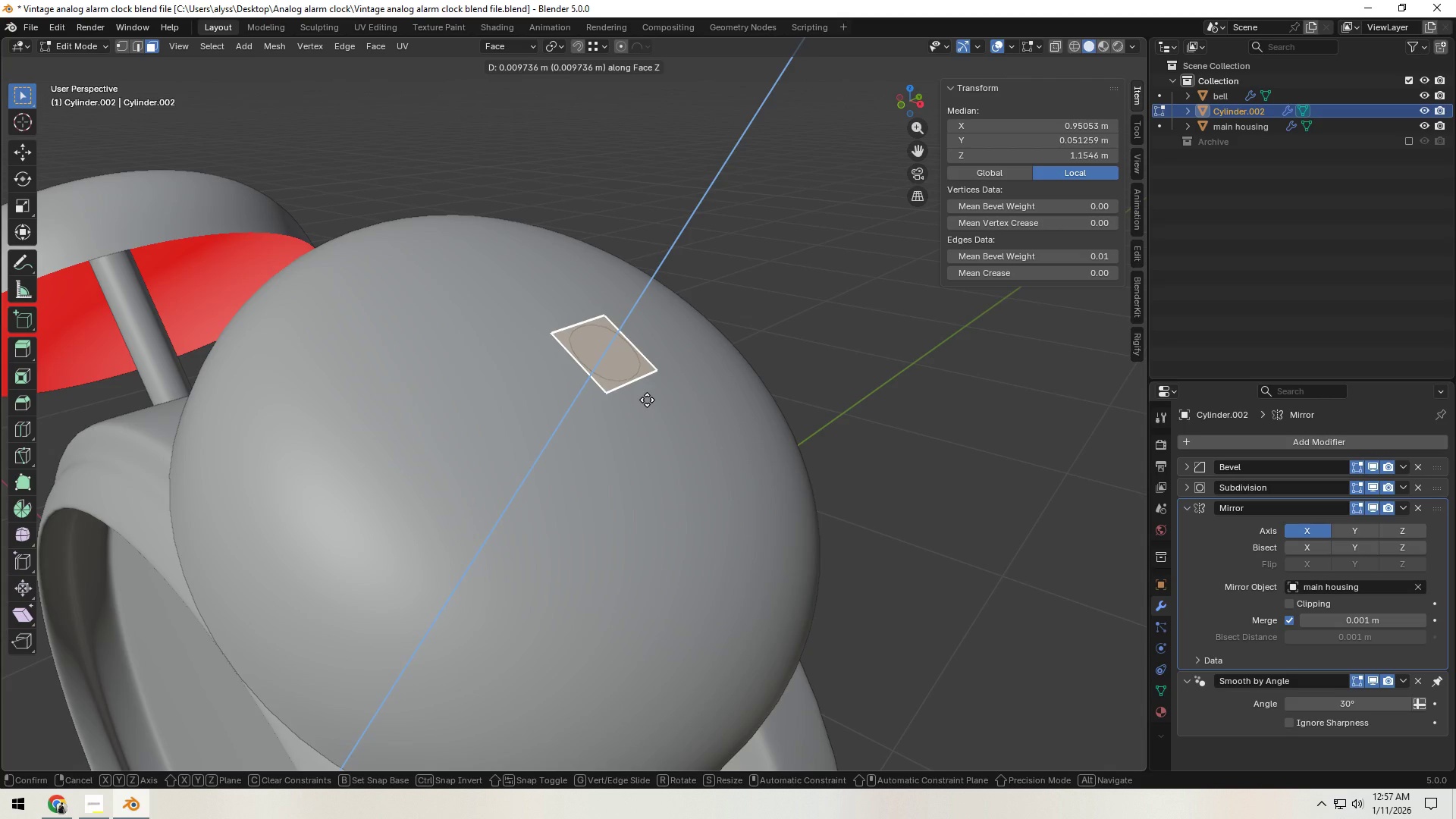 
hold_key(key=ShiftLeft, duration=1.38)
left_click([647, 400])
 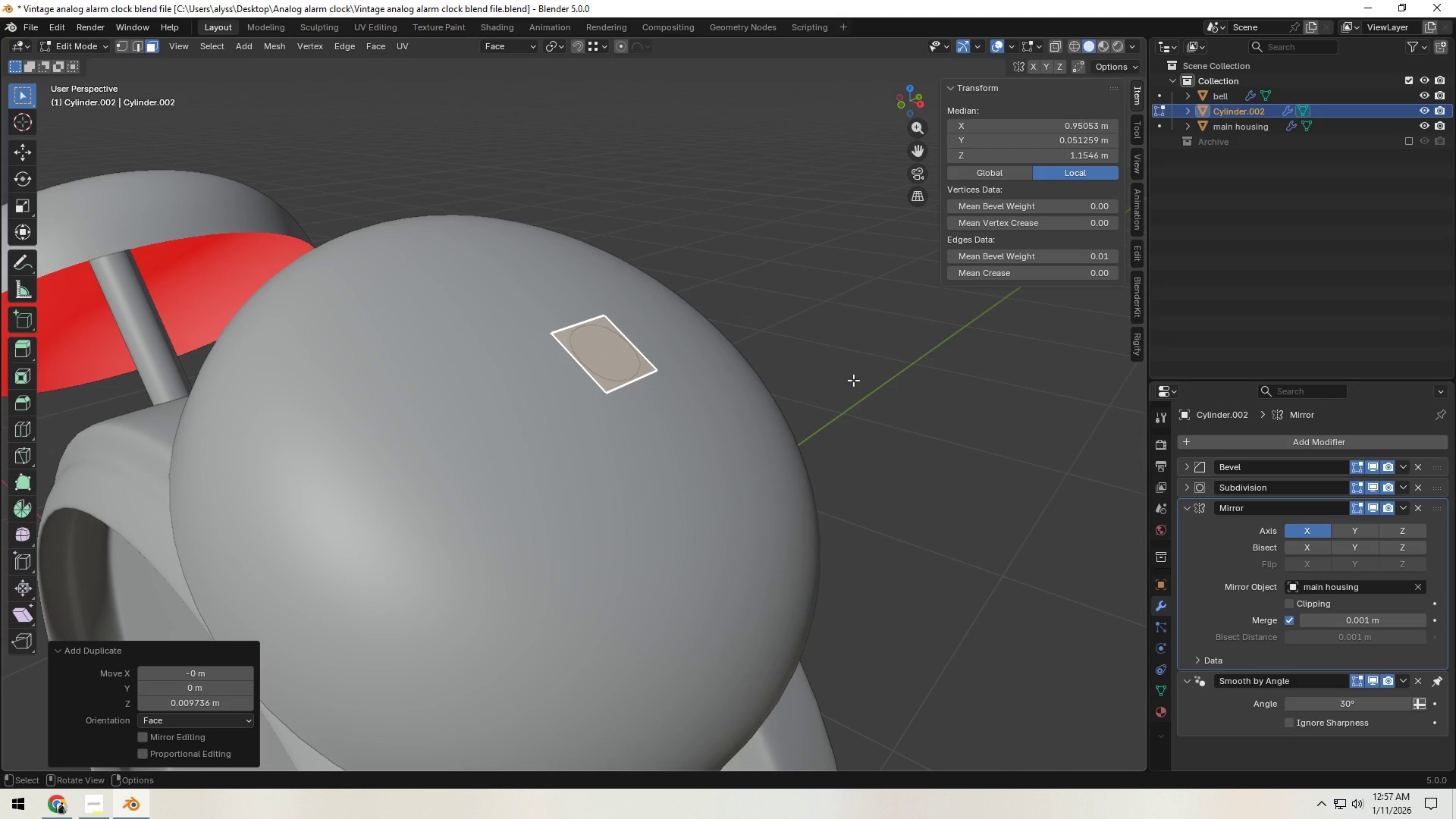 
type(op)
 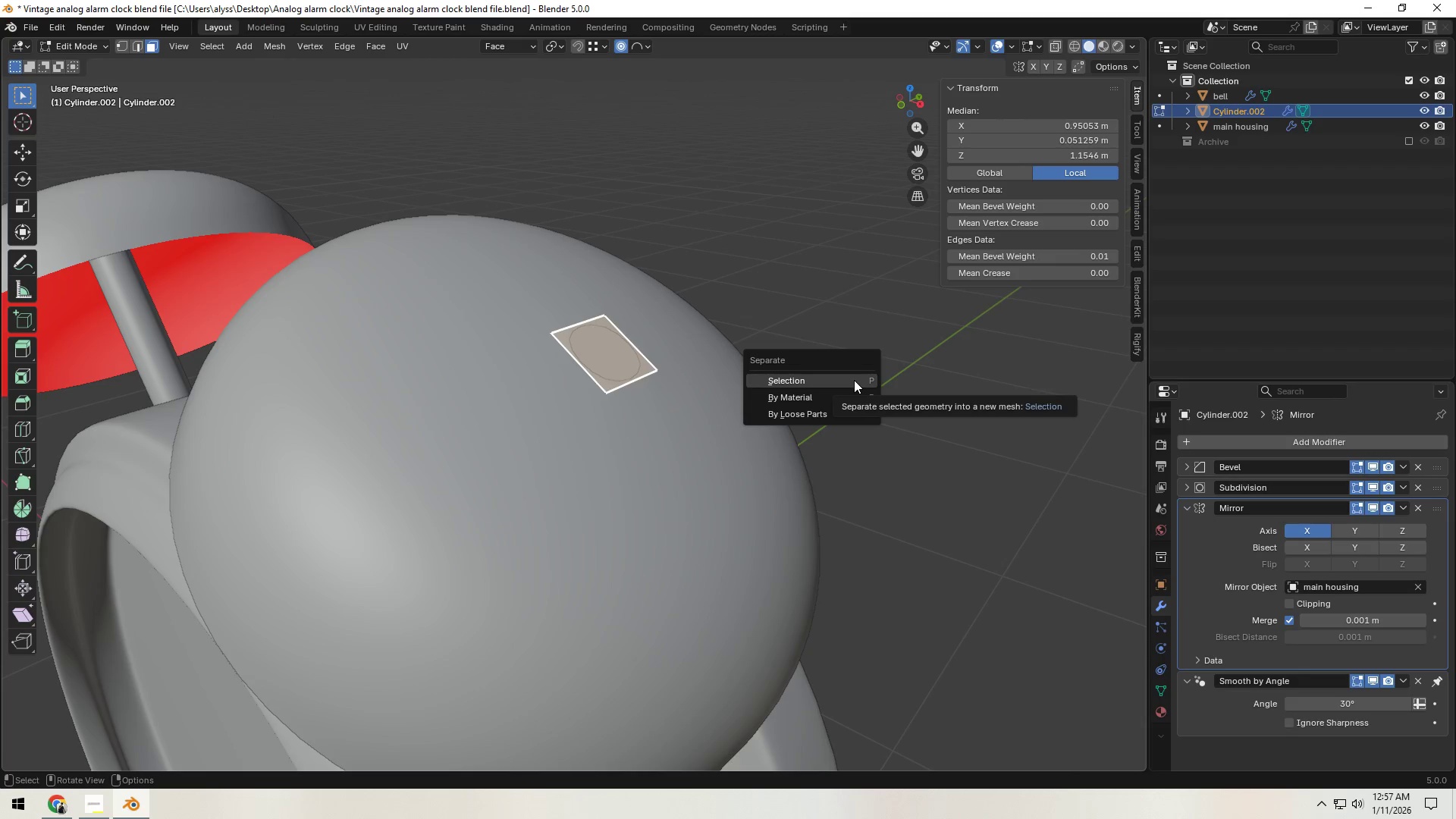 
left_click([854, 380])
 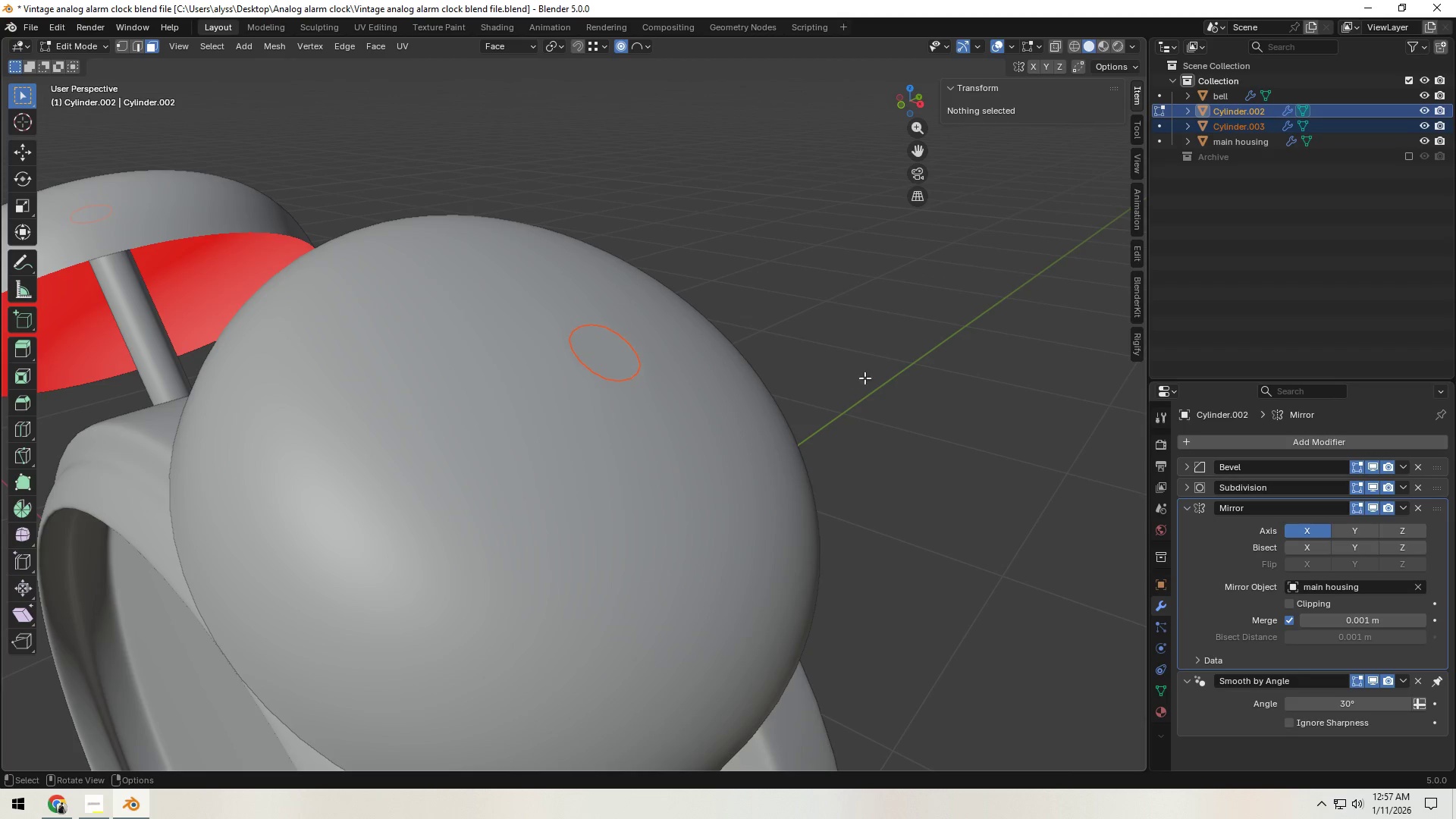 
double_click([914, 374])
 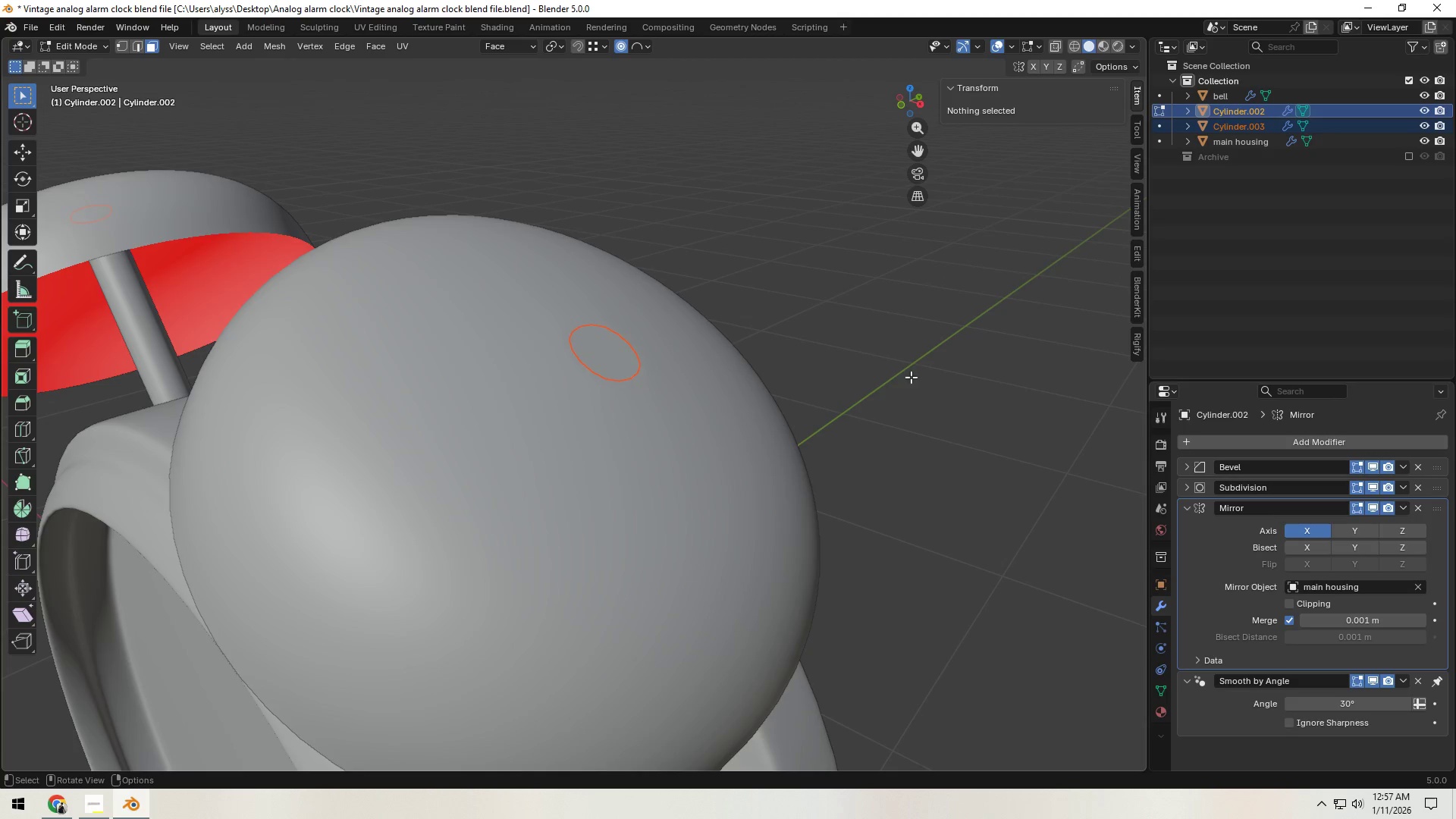 
key(Tab)
 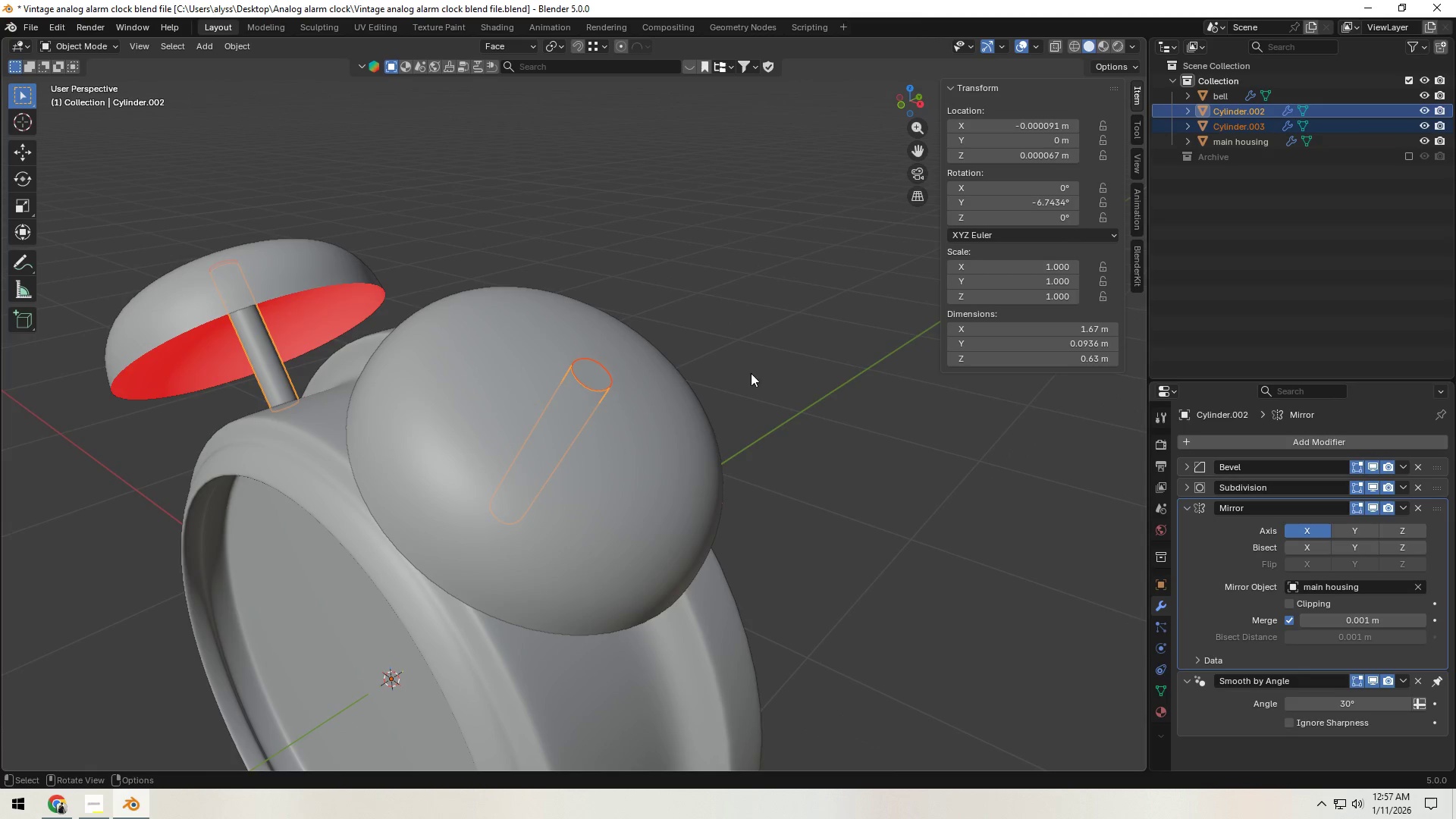 
scroll: coordinate [908, 380], scroll_direction: down, amount: 3.0
 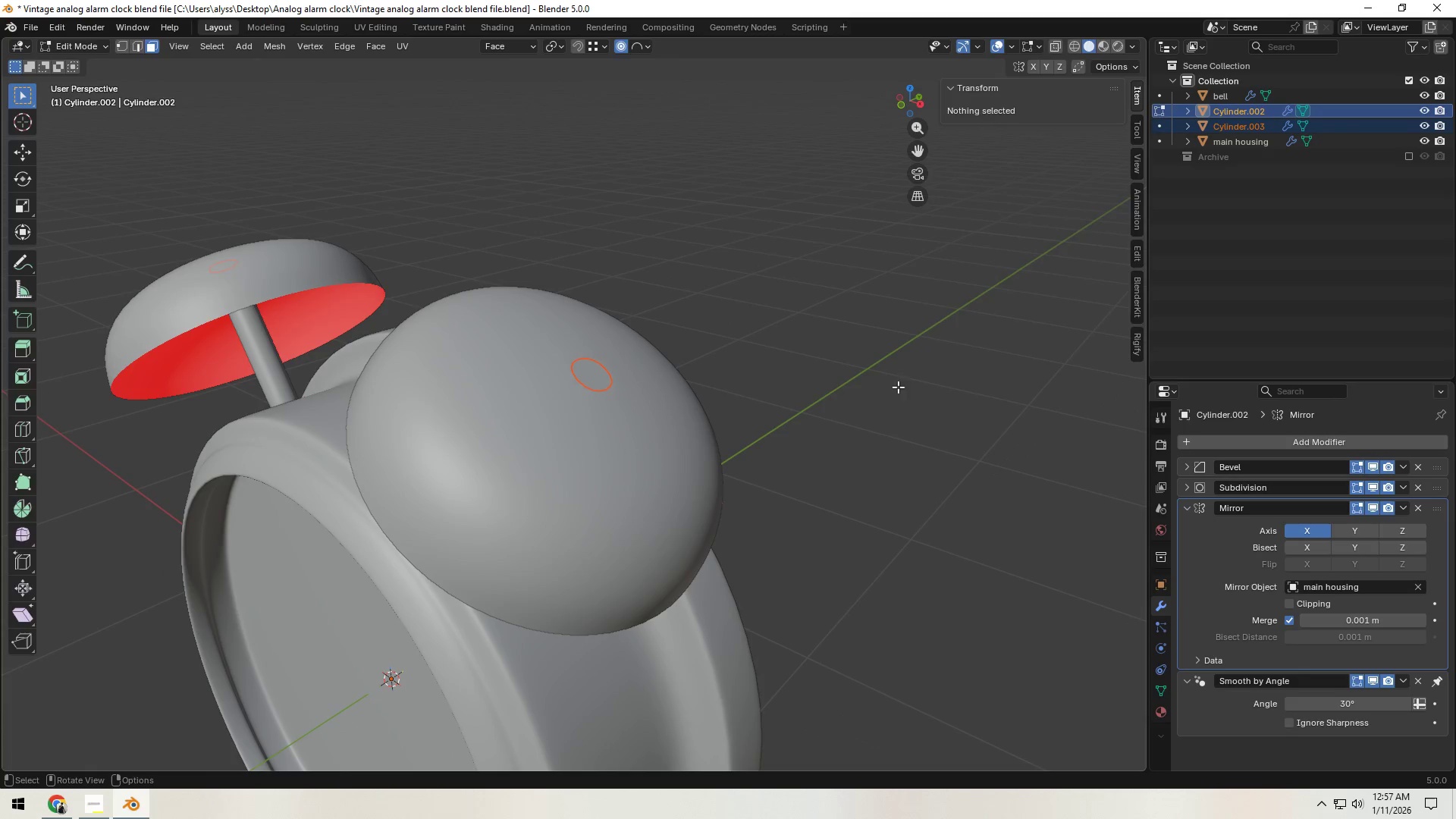 
left_click([758, 373])
 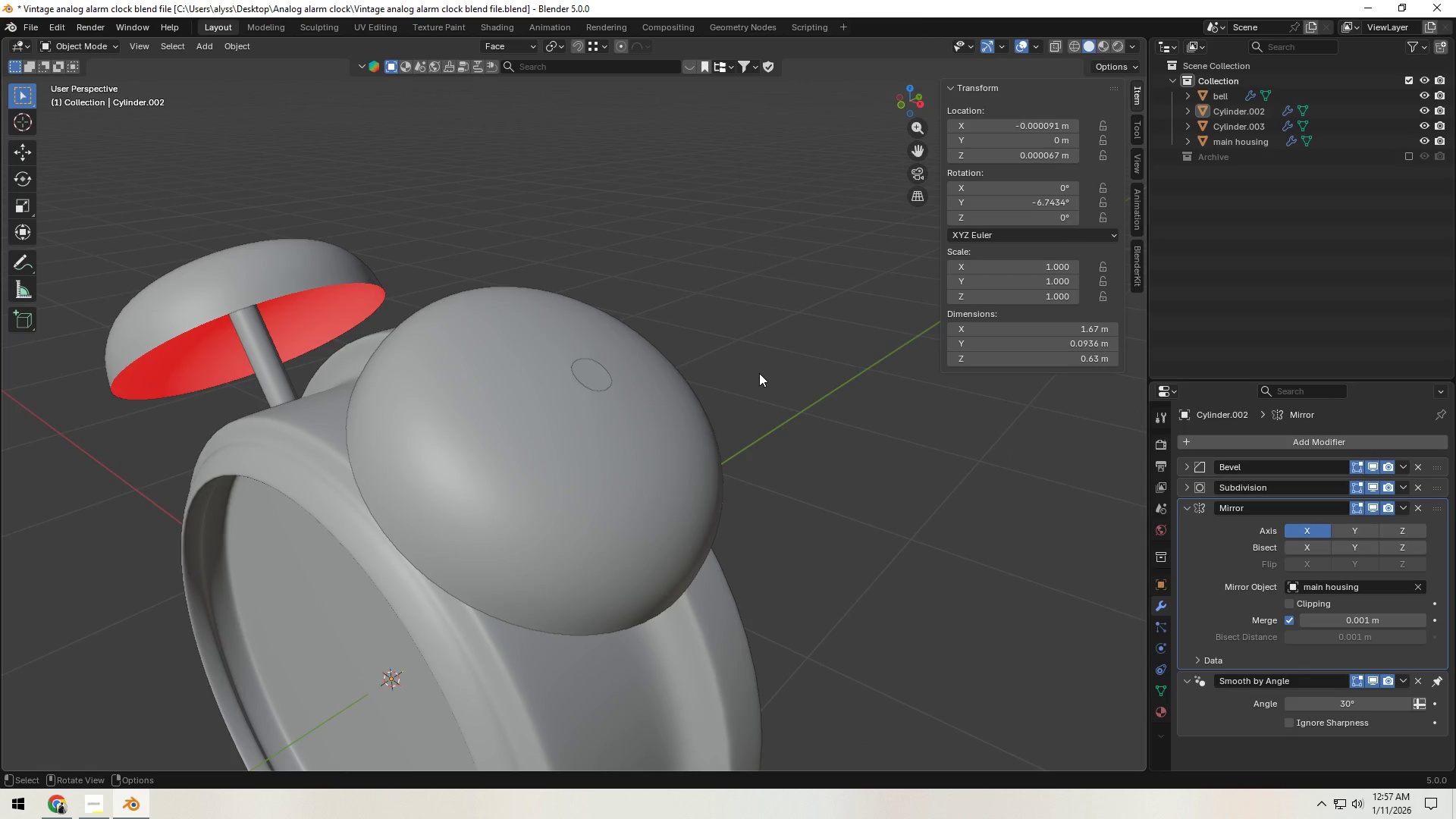 
key(Control+S)
 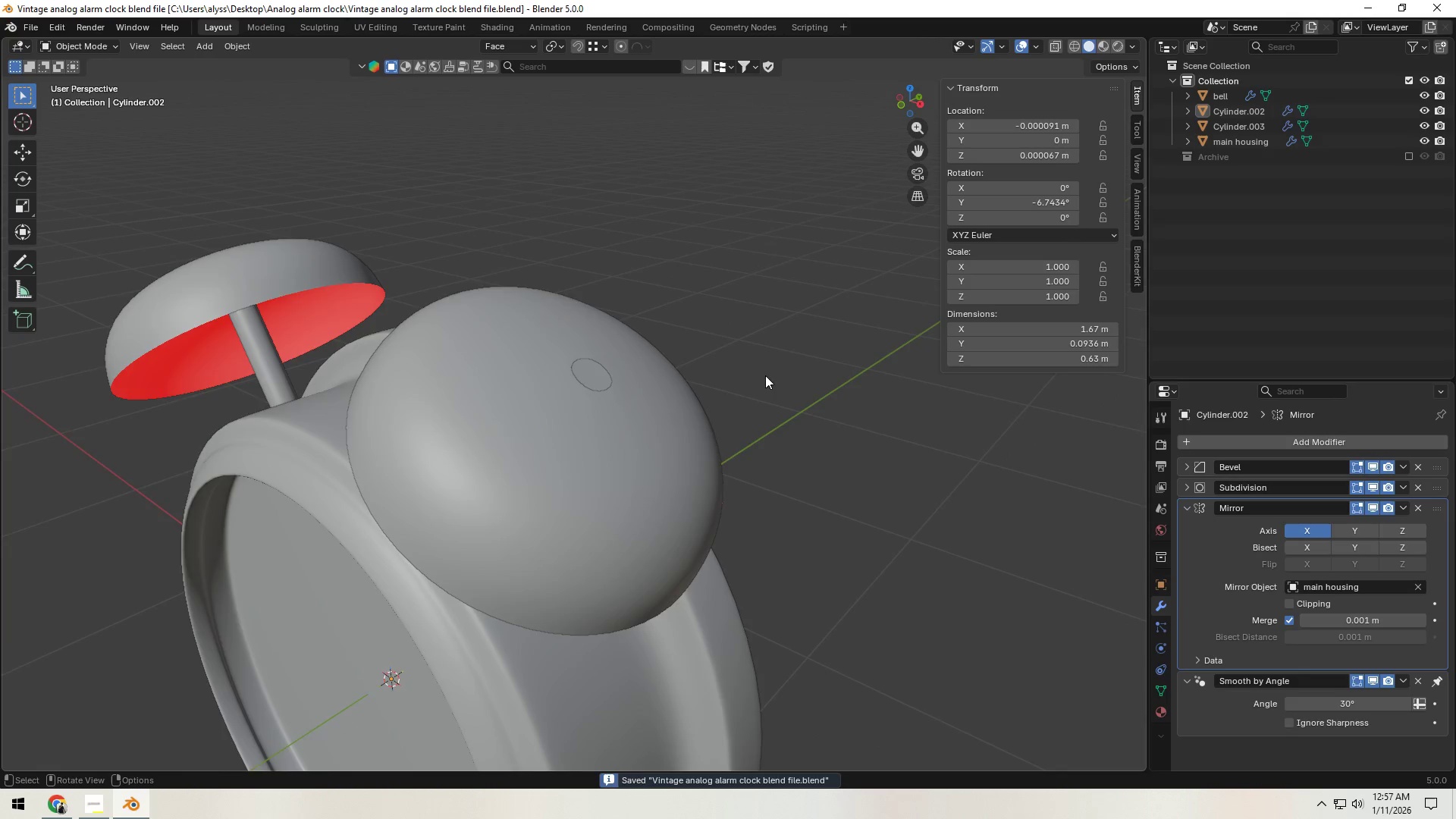 
scroll: coordinate [762, 388], scroll_direction: down, amount: 2.0
 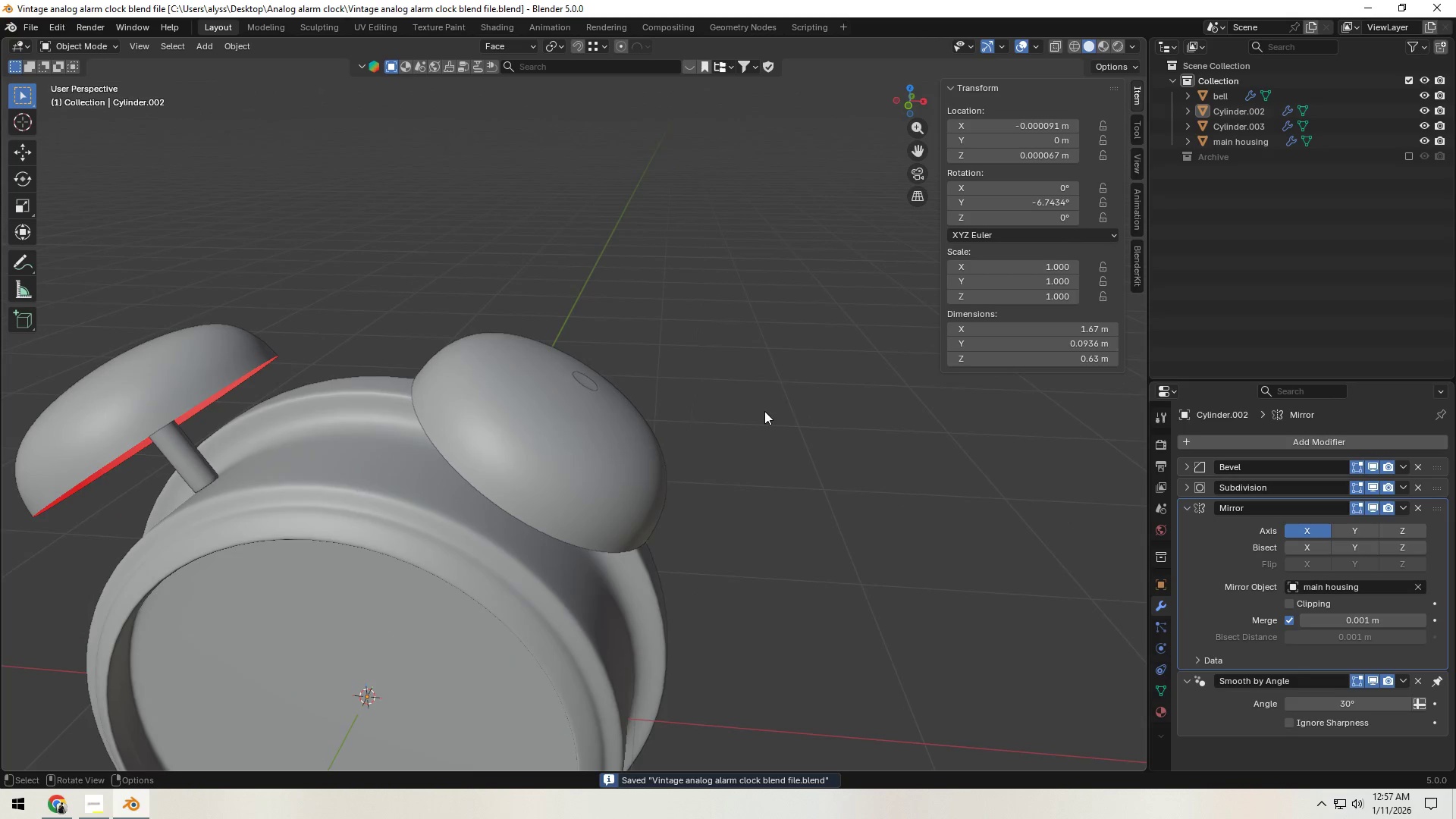 
left_click([772, 410])
 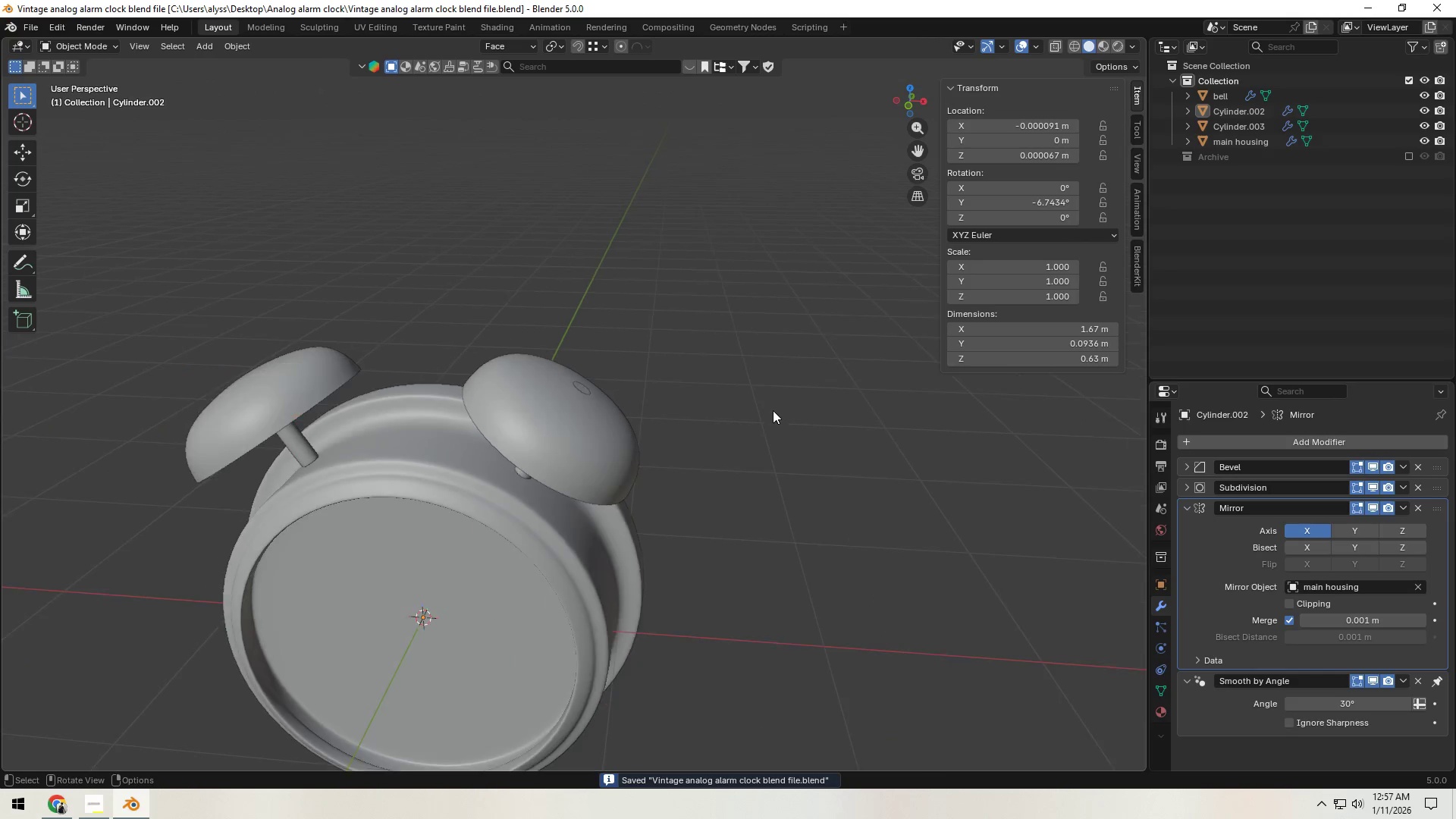 
scroll: coordinate [772, 410], scroll_direction: down, amount: 2.0
 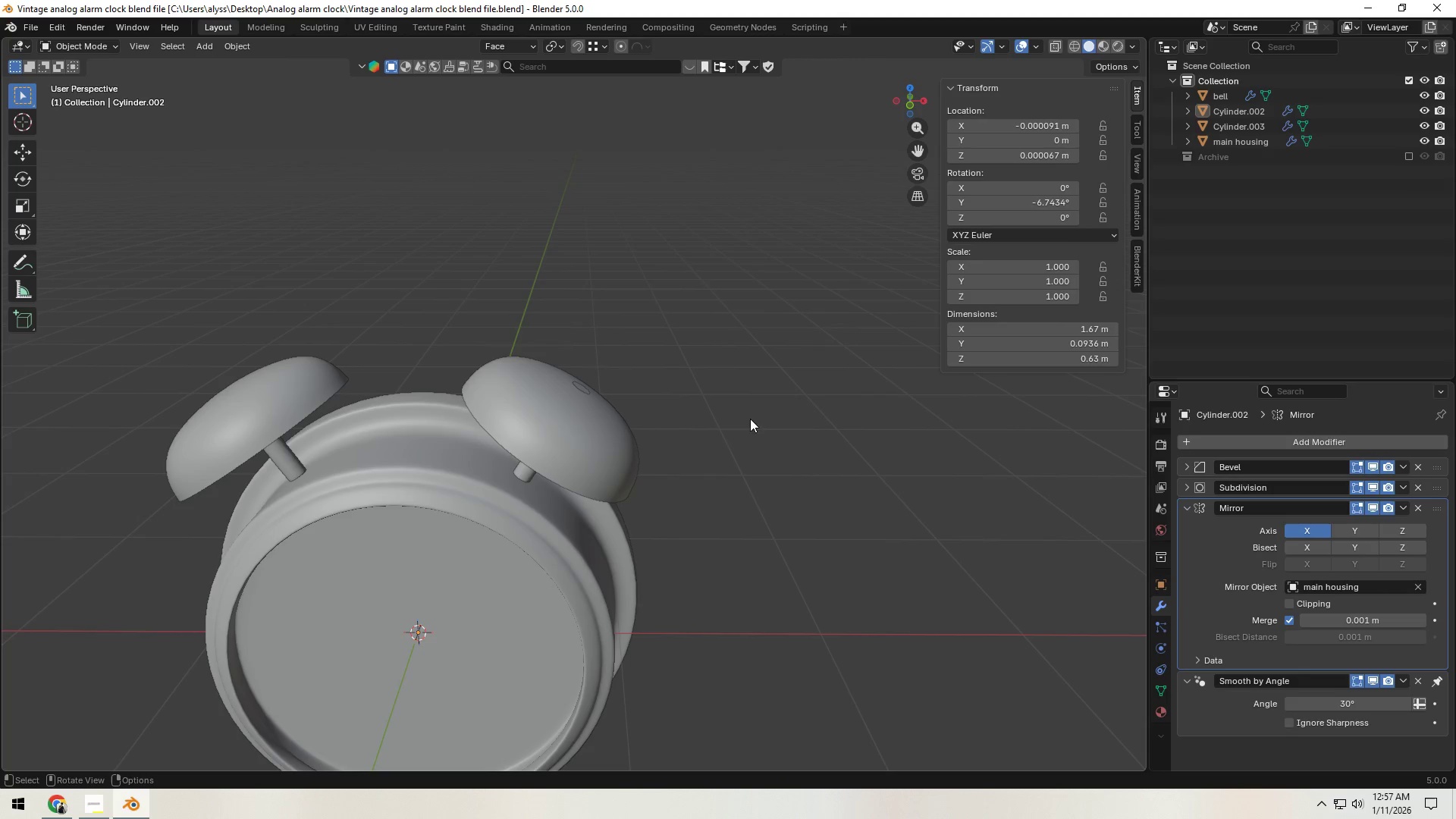 
wait(5.57)
 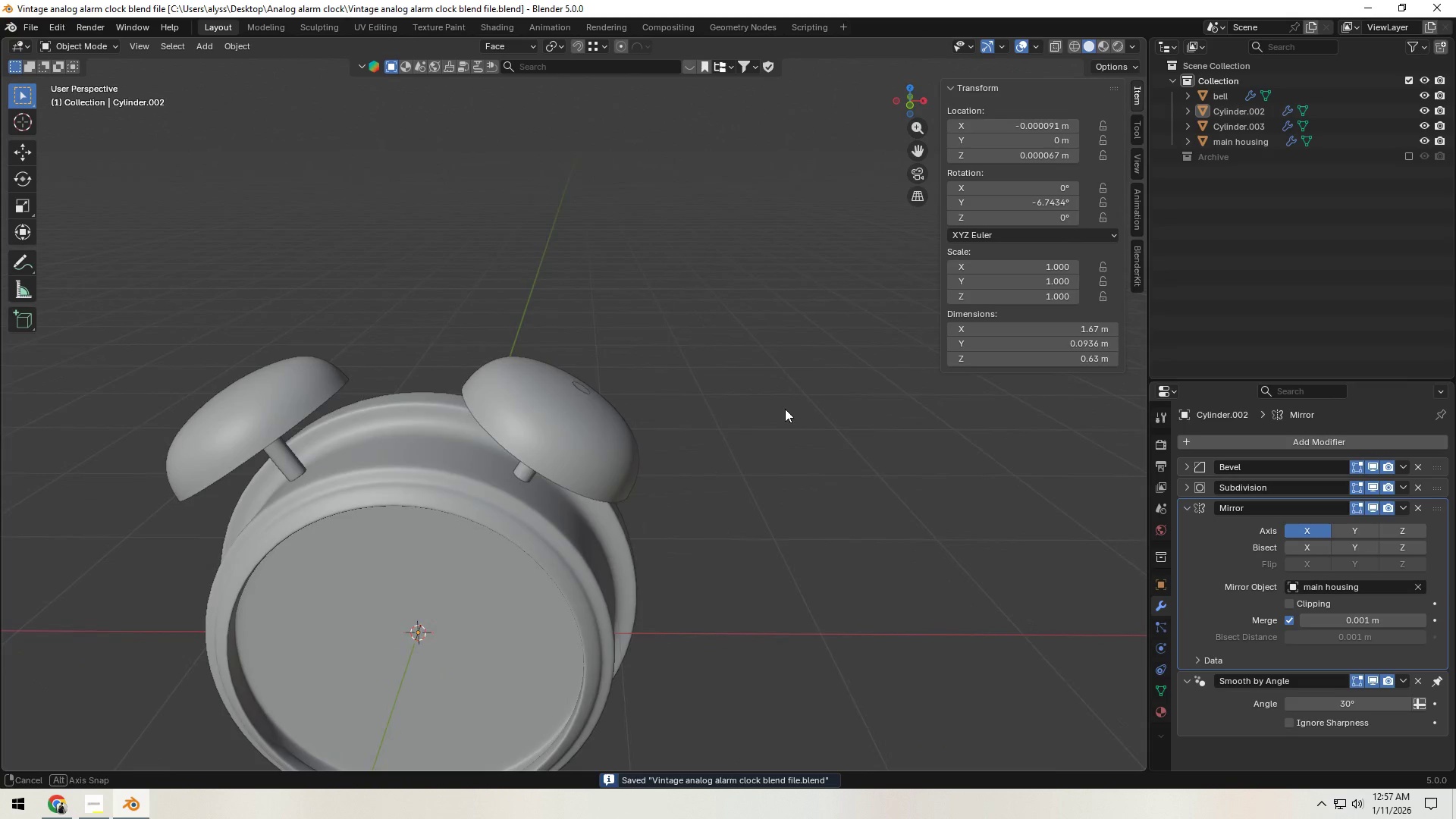 
left_click([68, 807])
 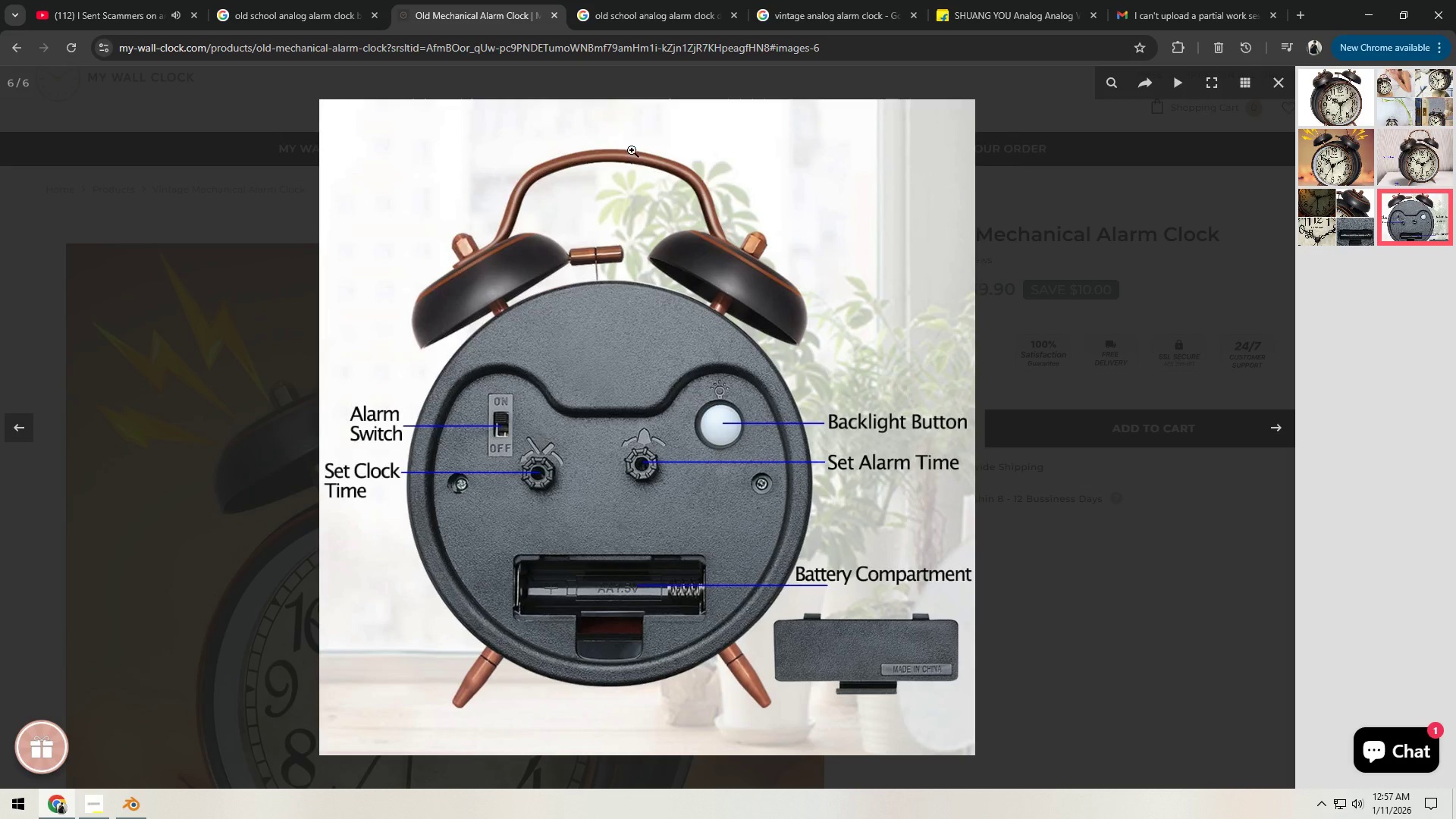 
wait(5.33)
 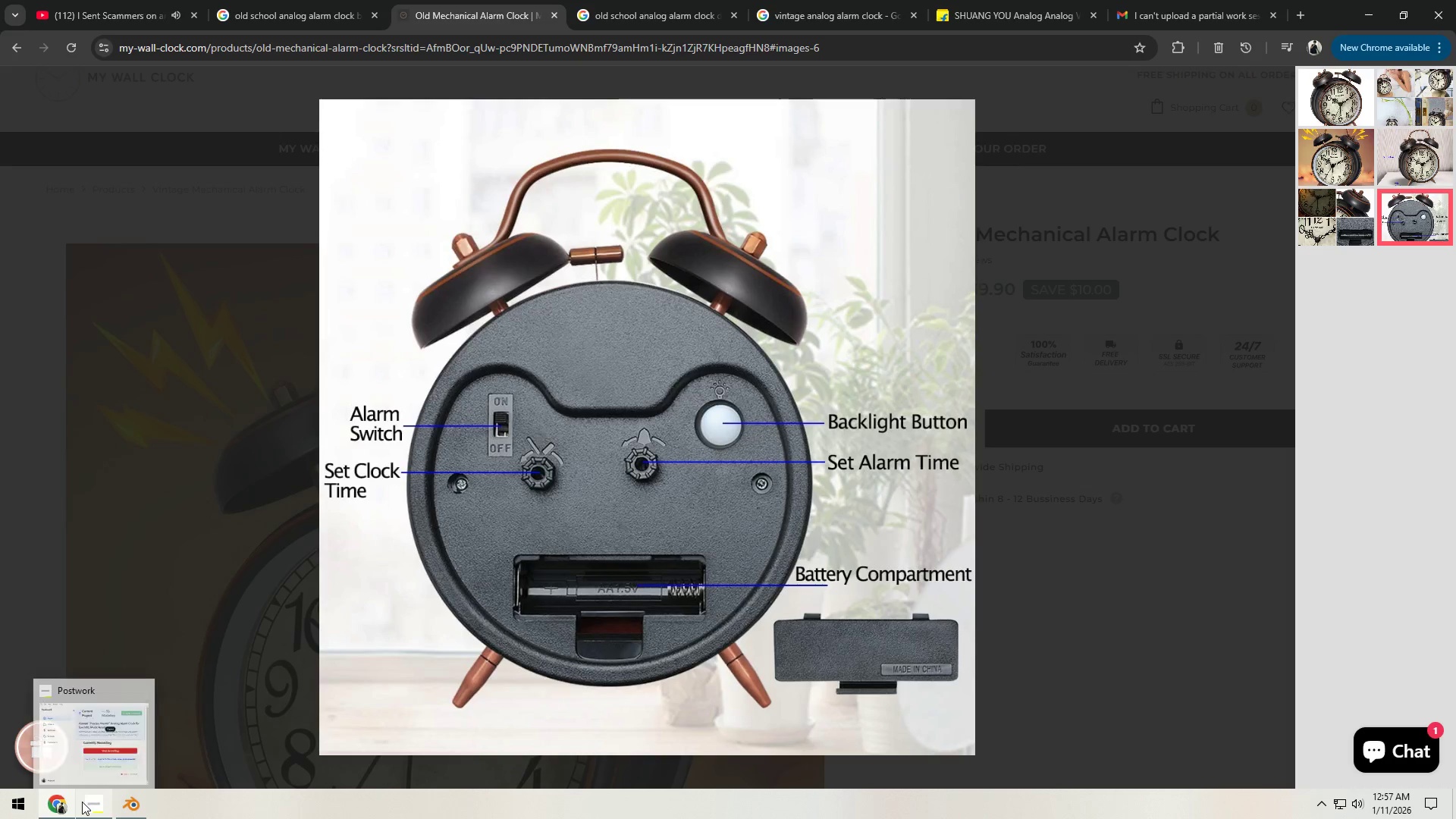 
left_click([673, 20])
 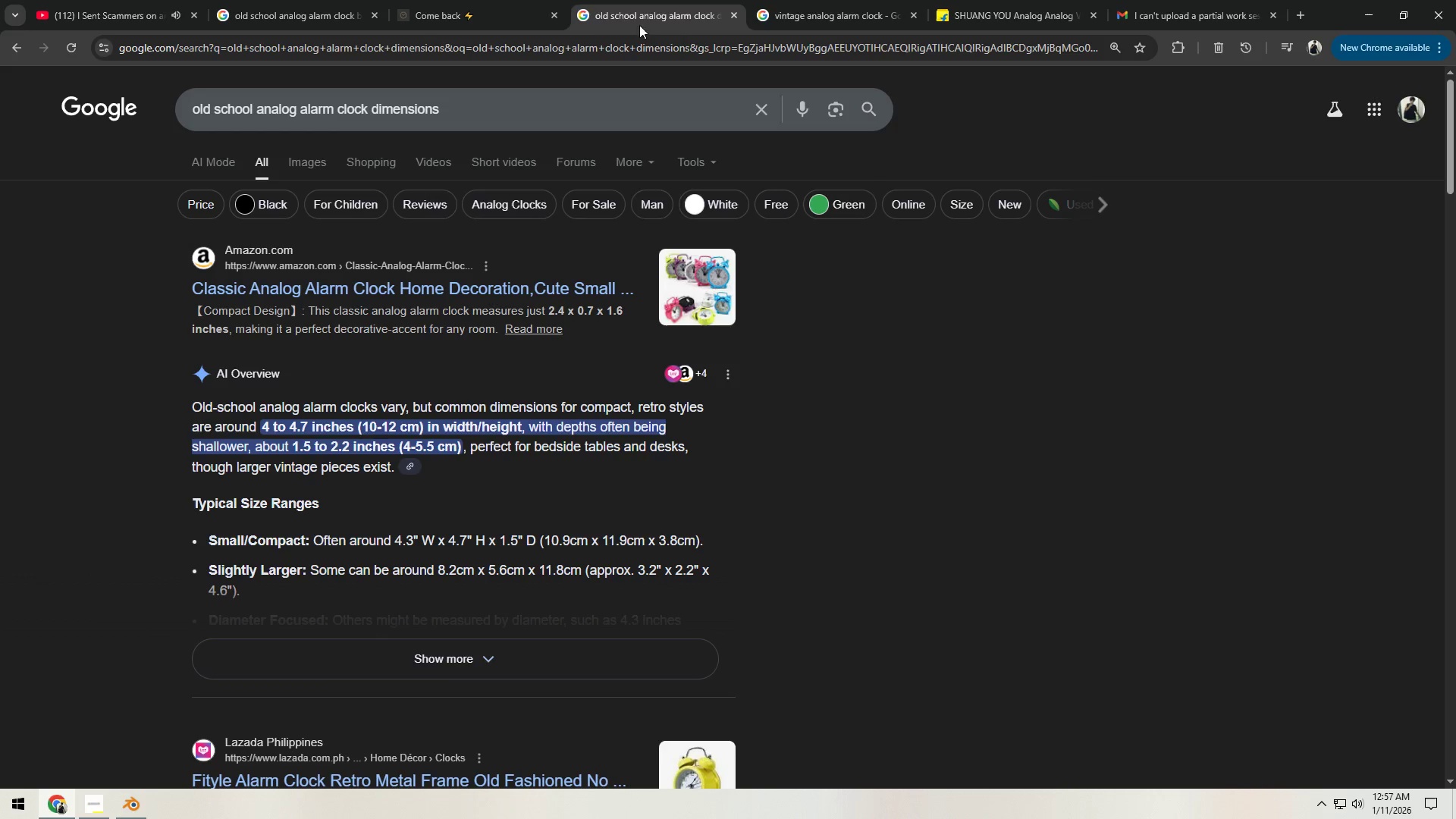 
left_click([505, 8])
 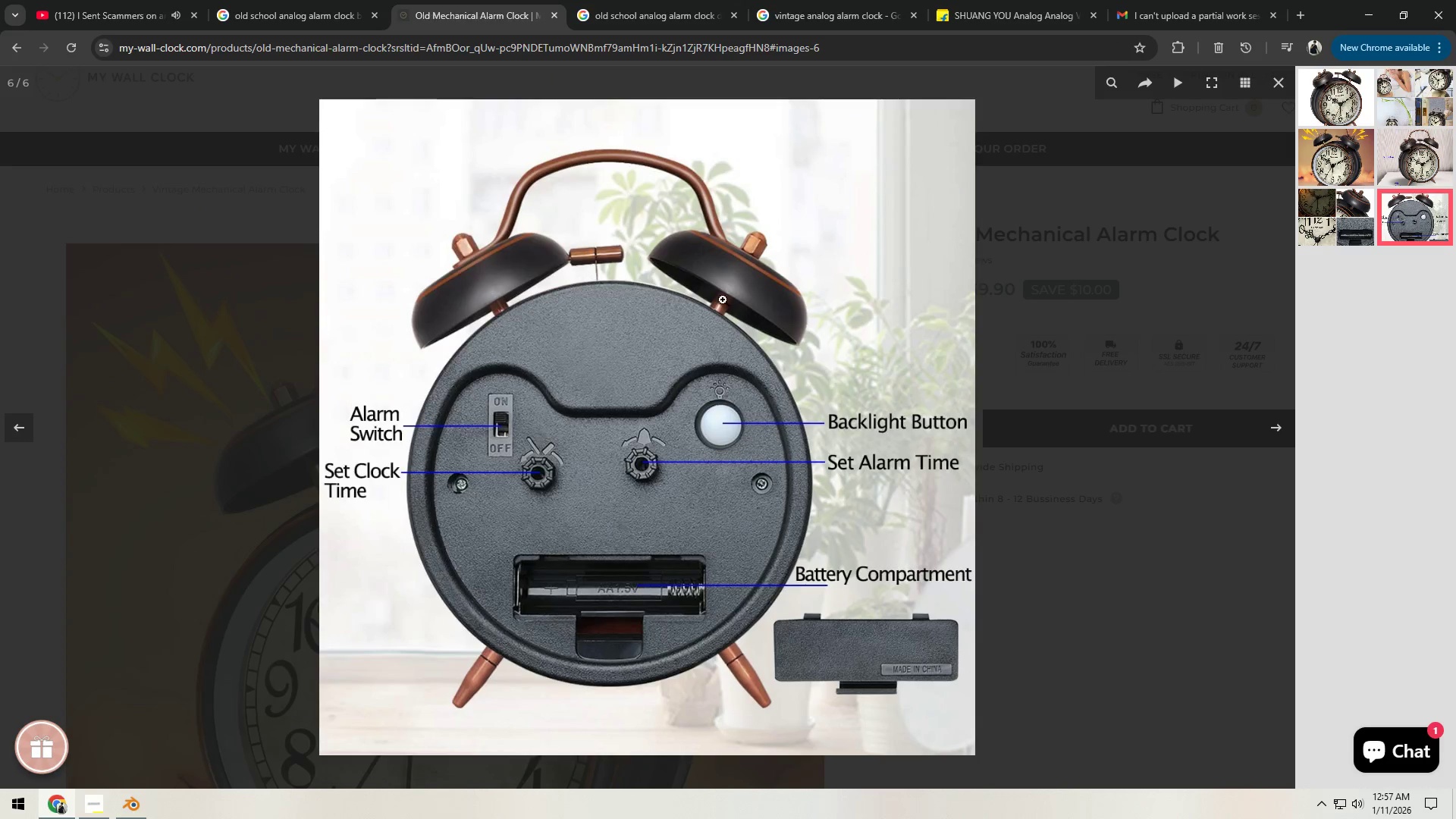 
left_click_drag(start_coordinate=[730, 316], to_coordinate=[594, 340])
 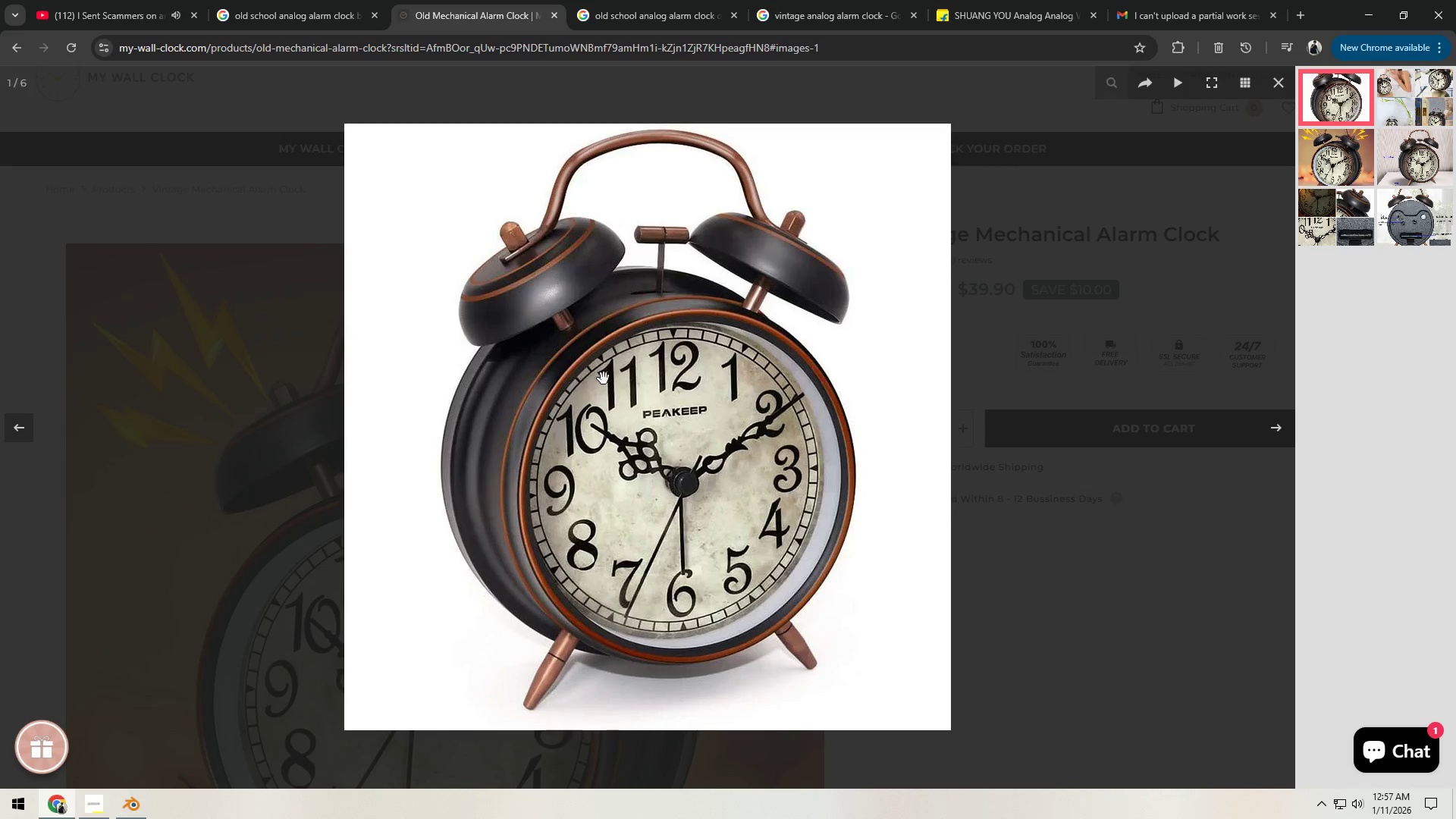 
key(Alt+Tab)
 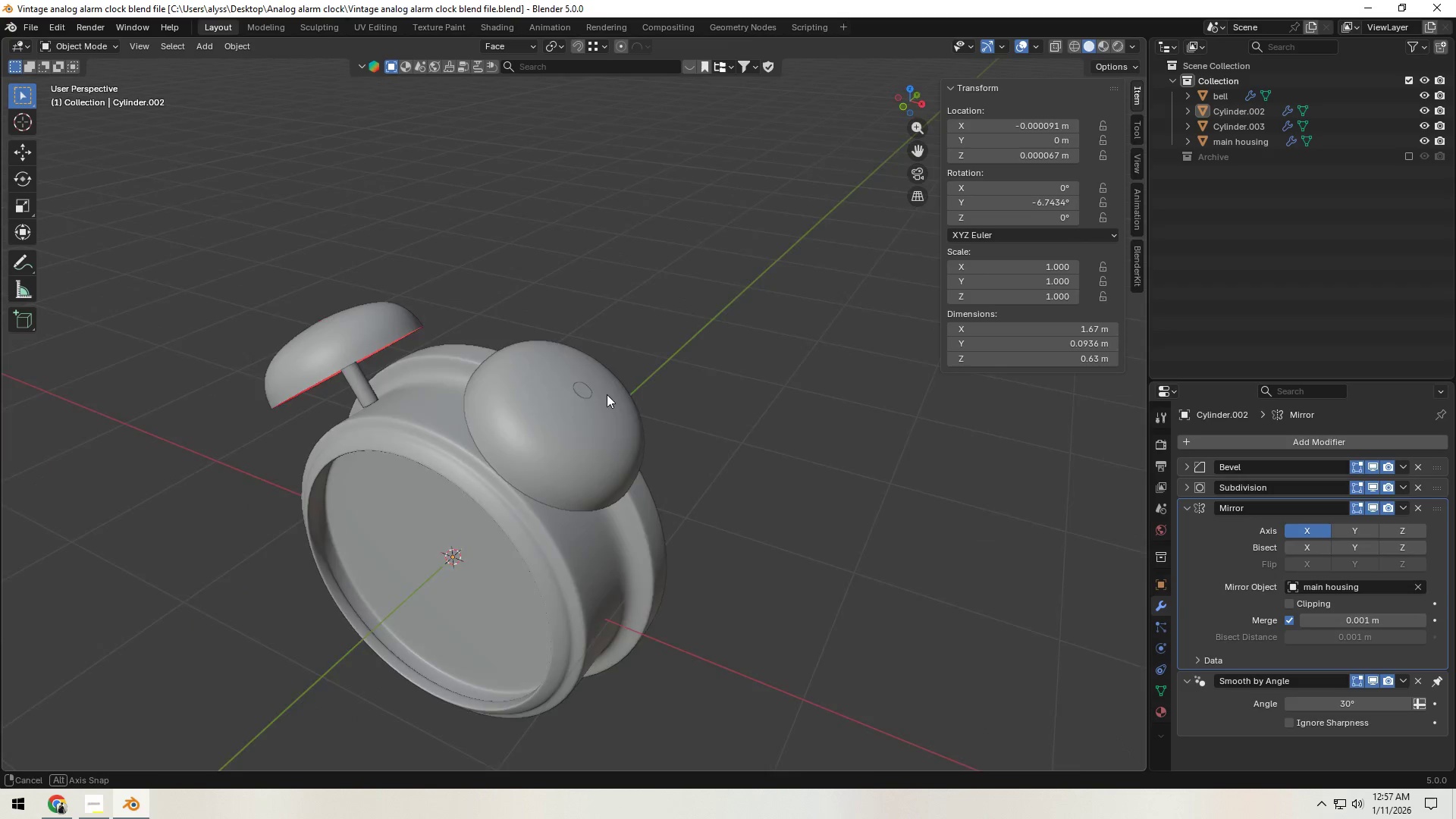 
scroll: coordinate [597, 404], scroll_direction: up, amount: 5.0
 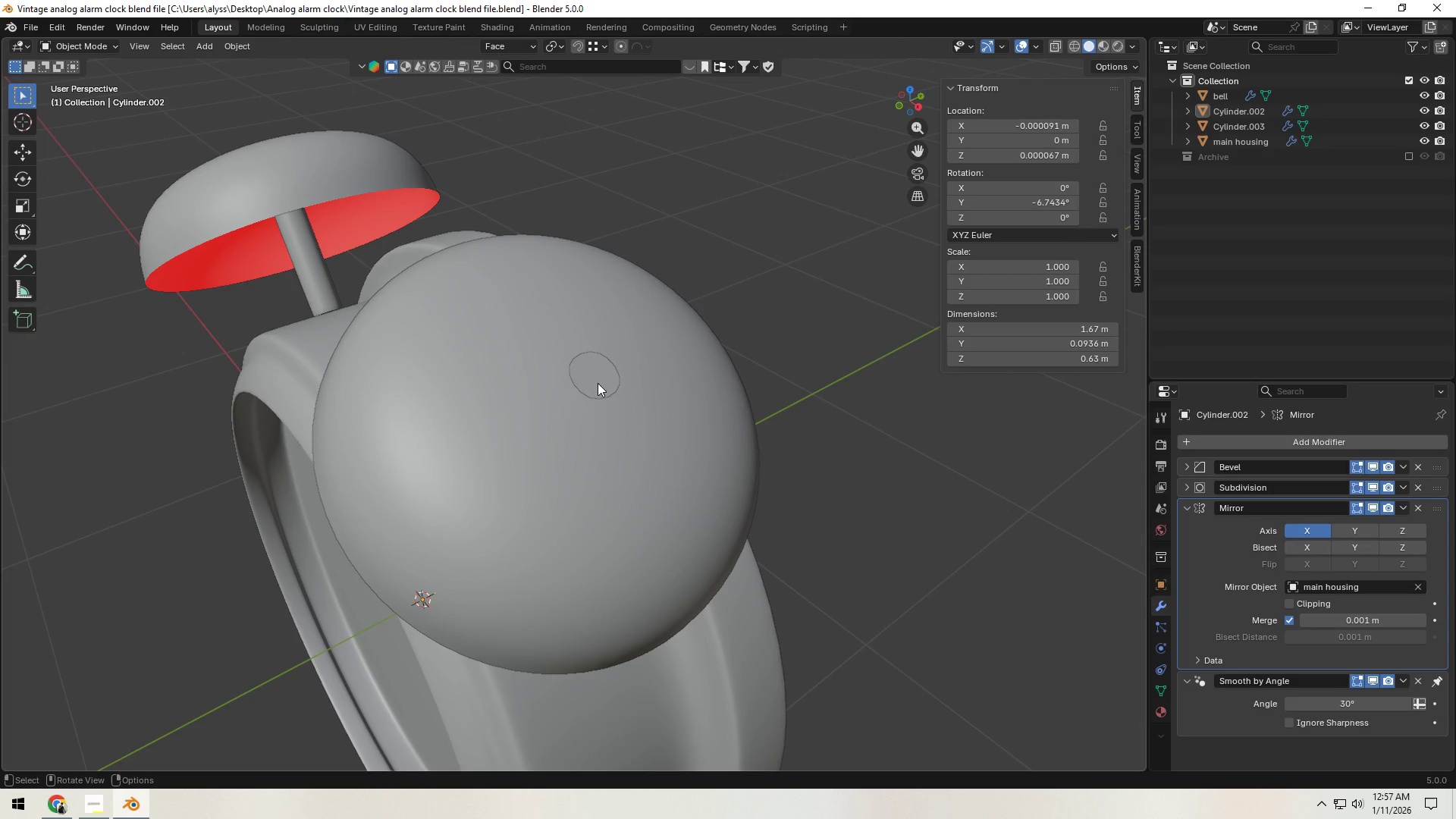 
left_click([598, 383])
 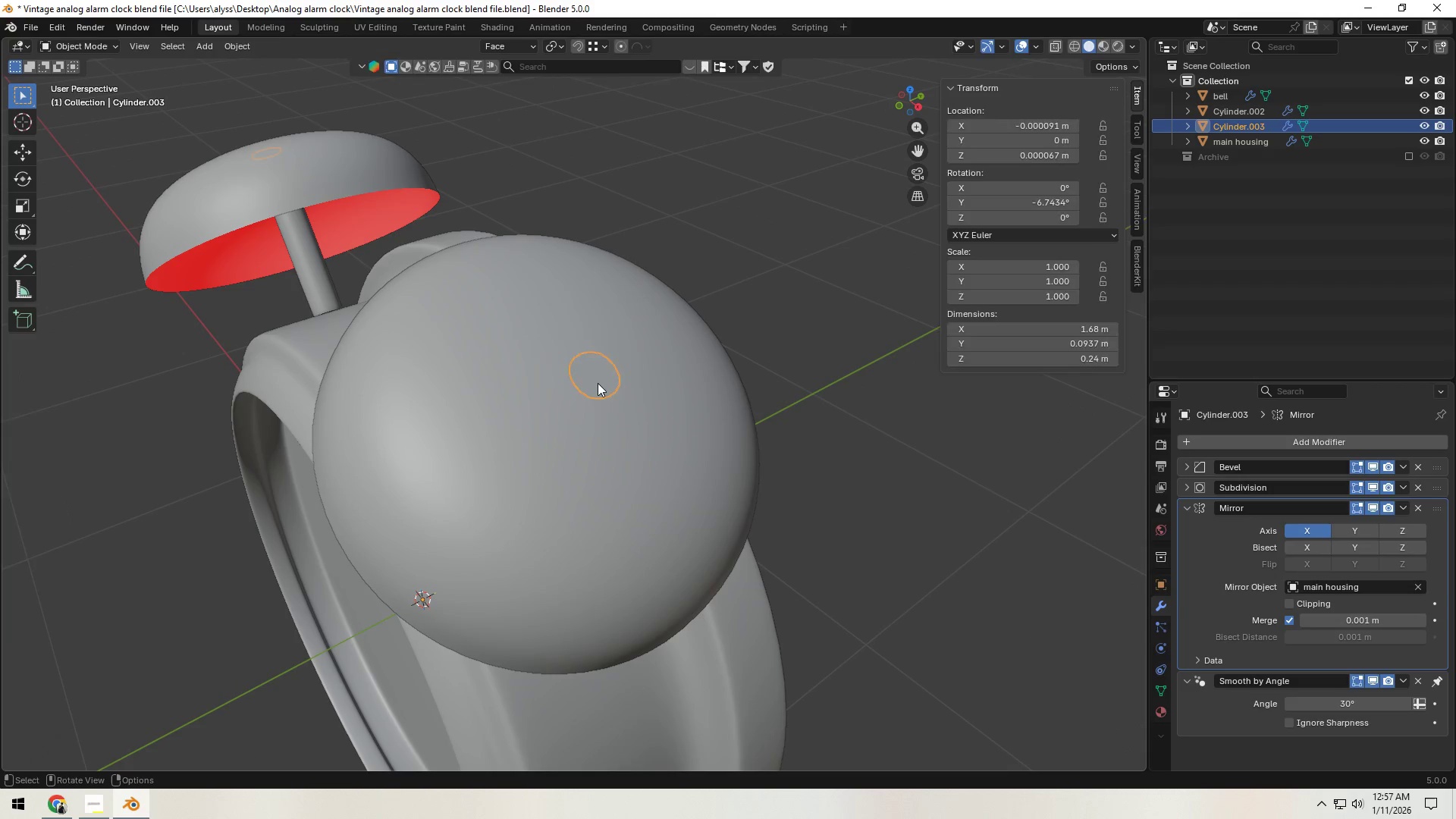 
key(Tab)
 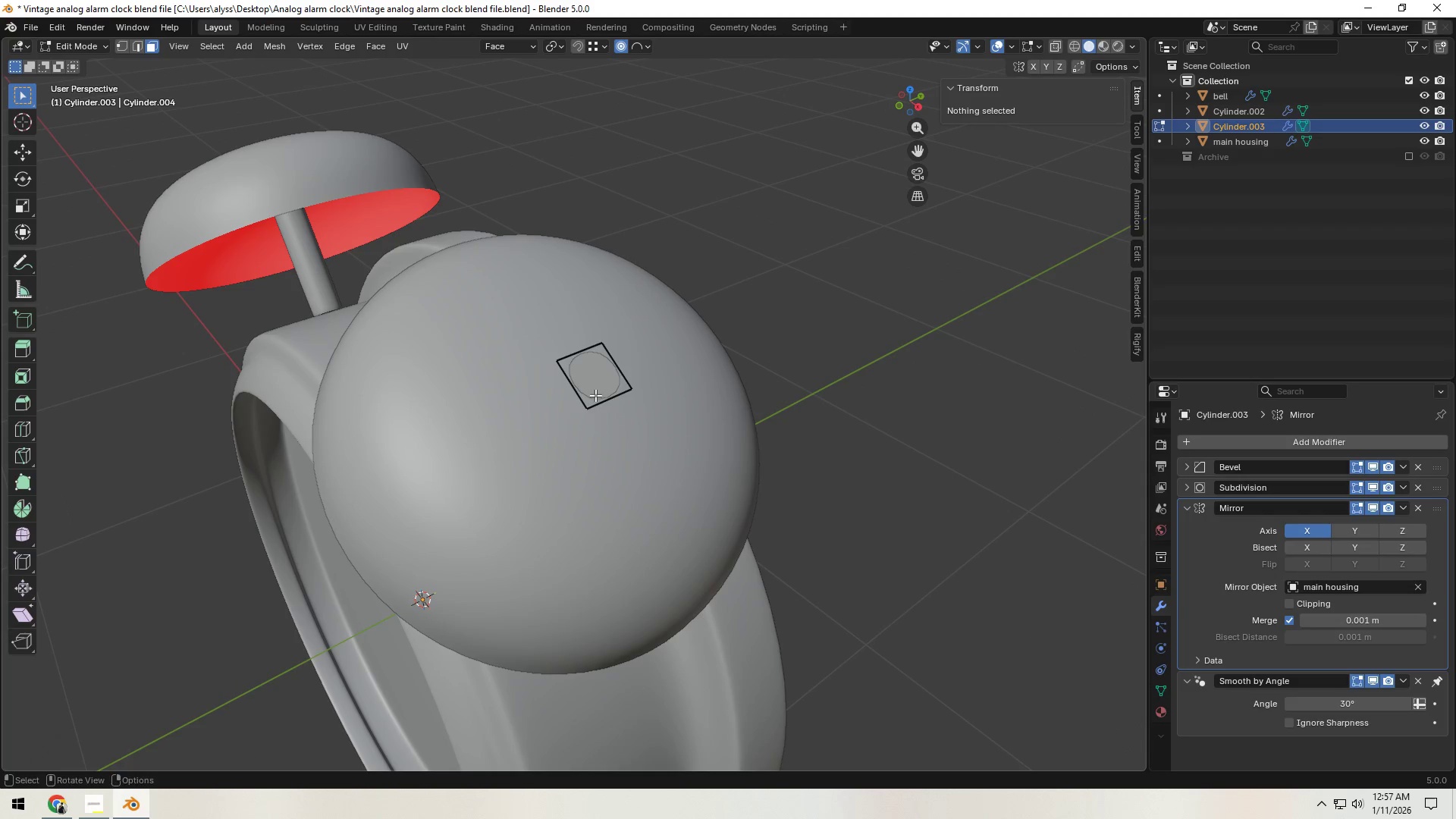 
hold_key(key=ShiftLeft, duration=0.36)
 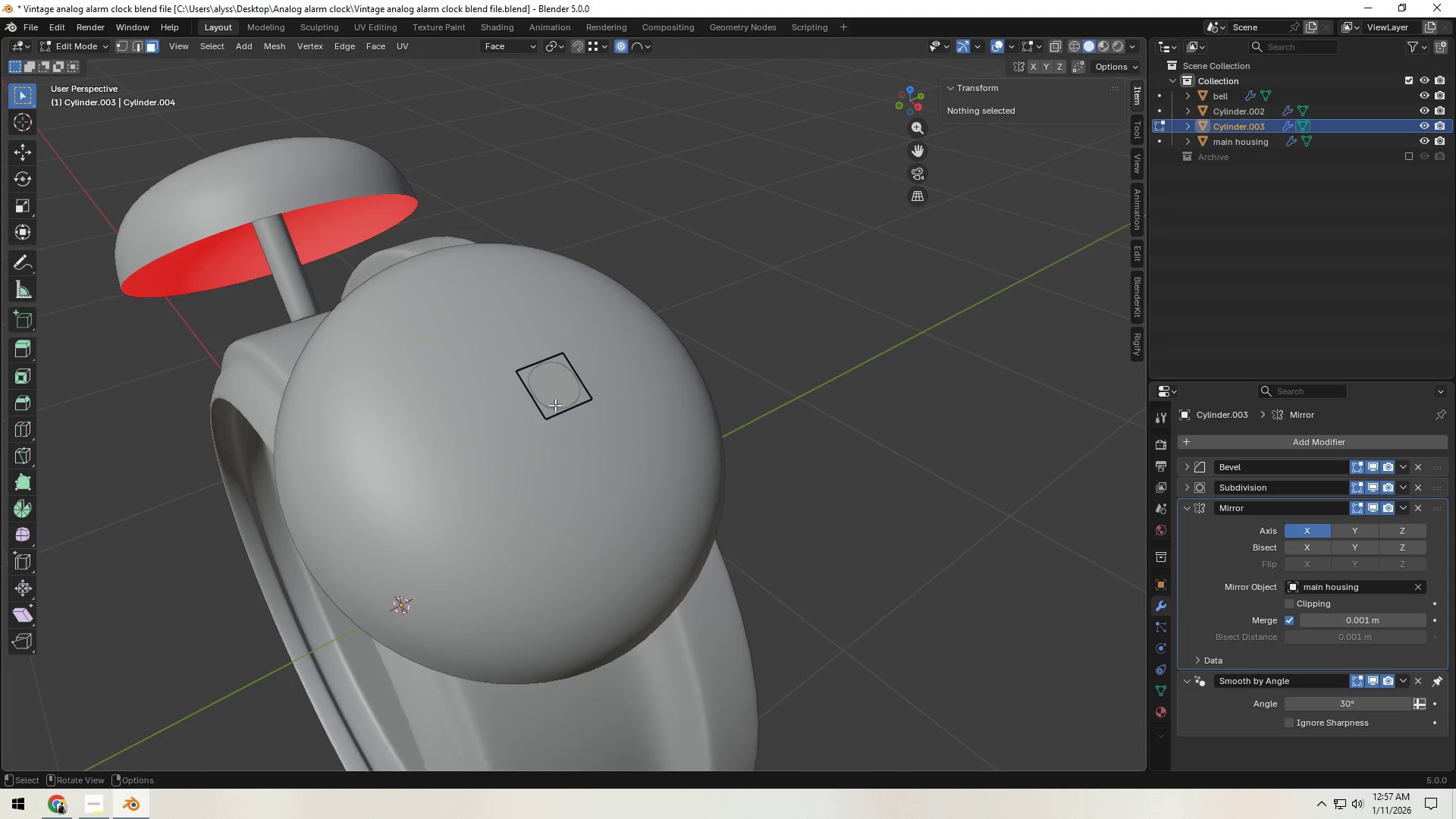 
scroll: coordinate [555, 406], scroll_direction: up, amount: 4.0
 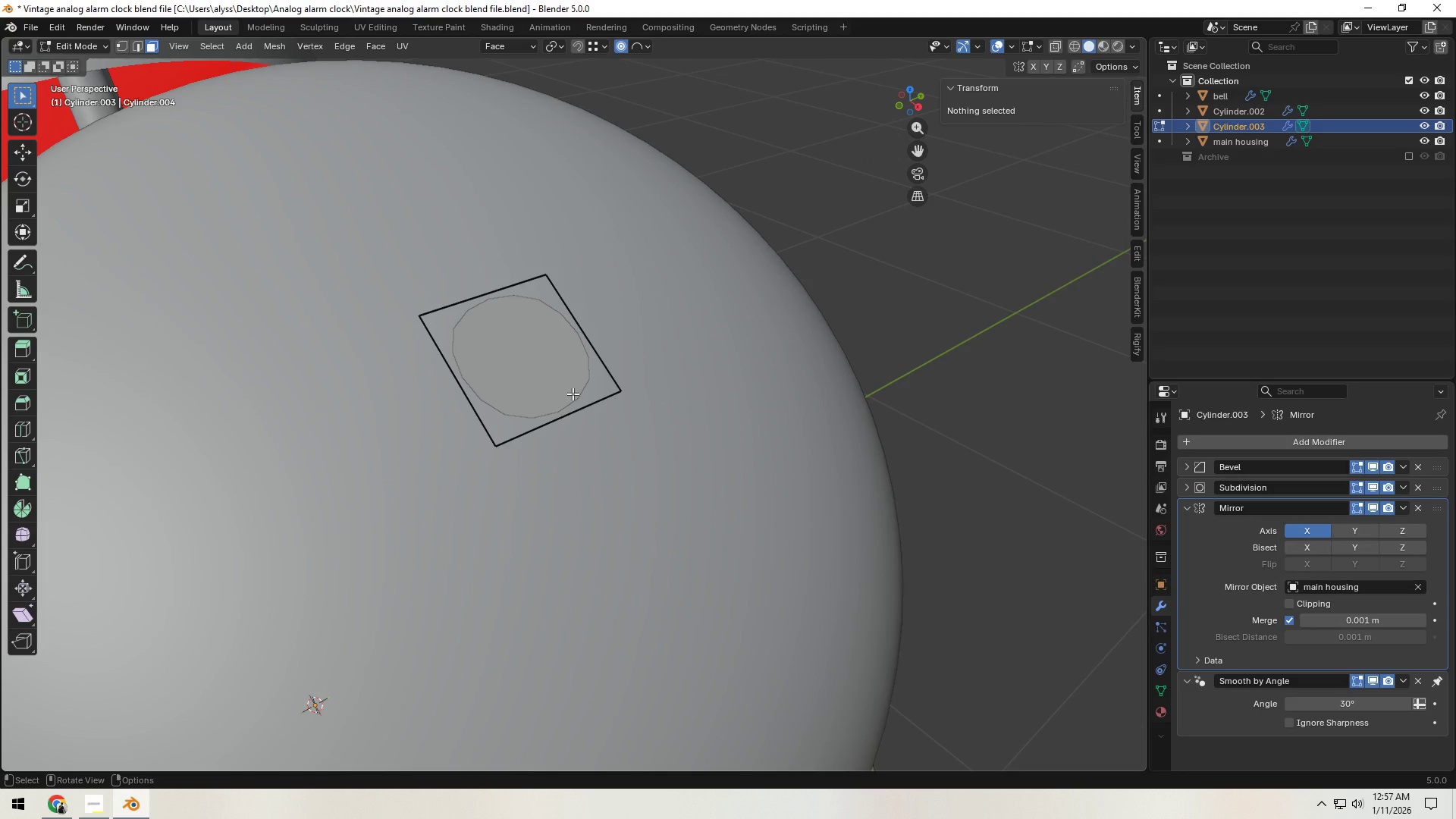 
hold_key(key=ShiftLeft, duration=0.45)
 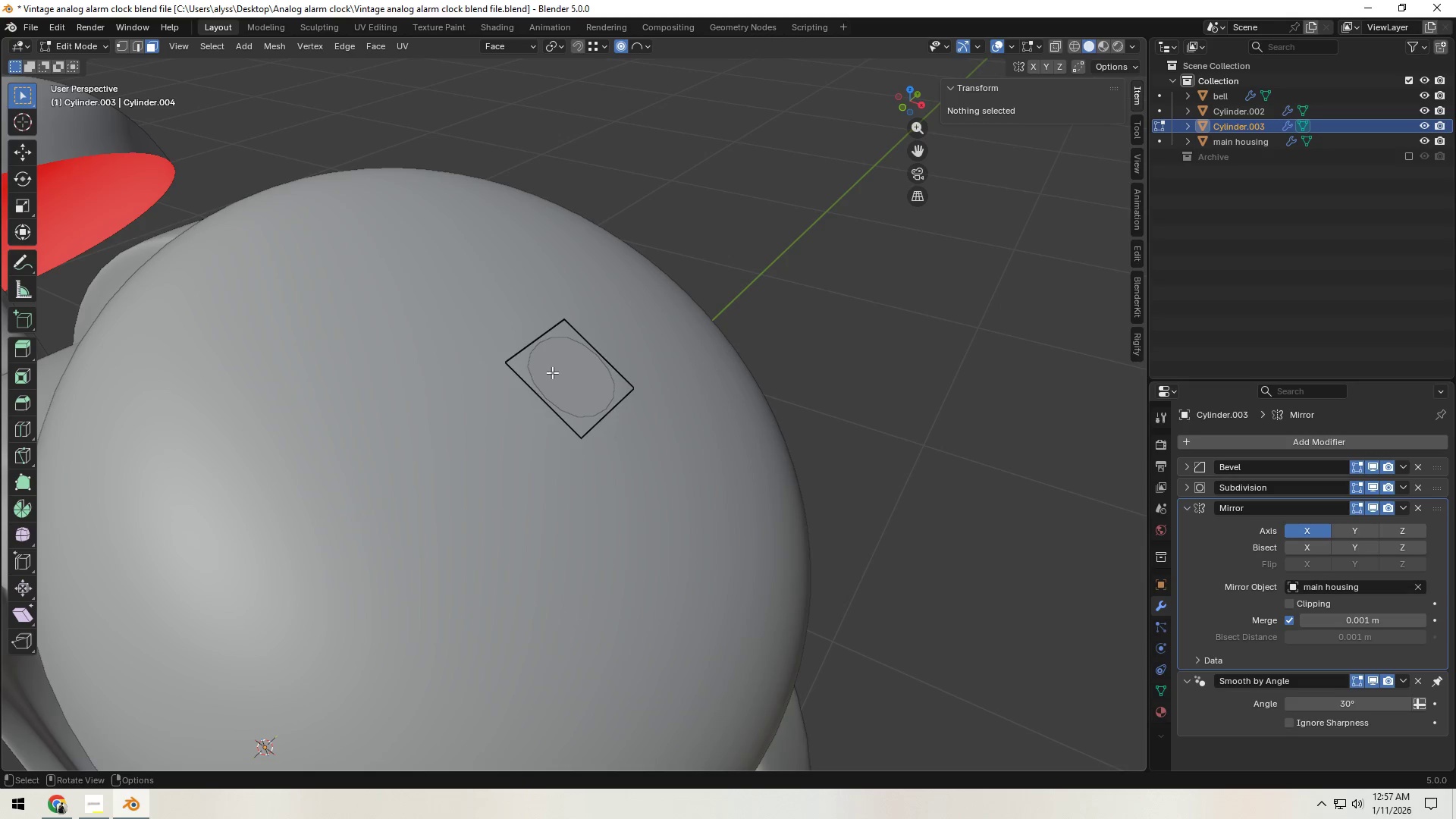 
scroll: coordinate [554, 394], scroll_direction: down, amount: 2.0
 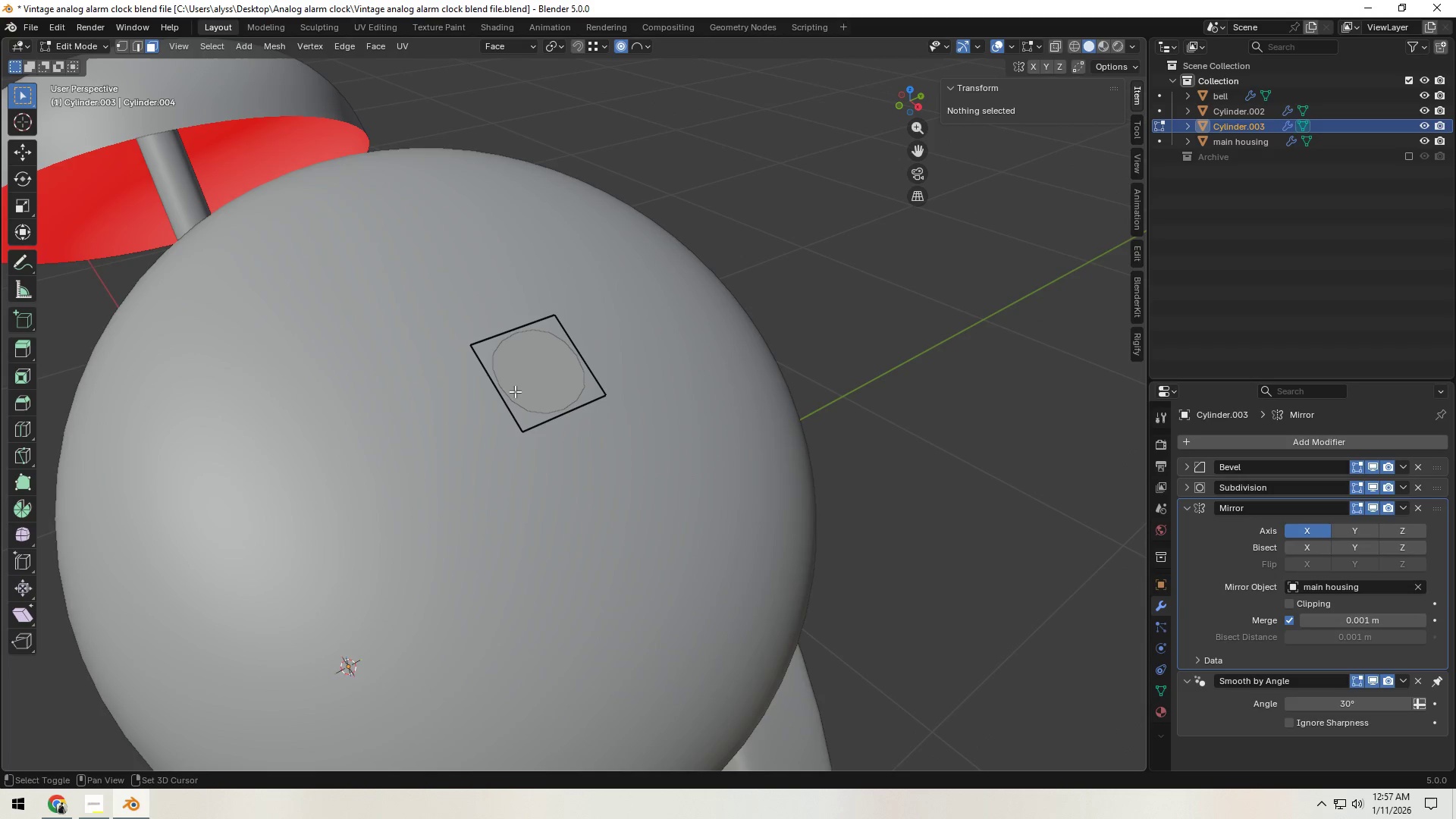 
type(12)
 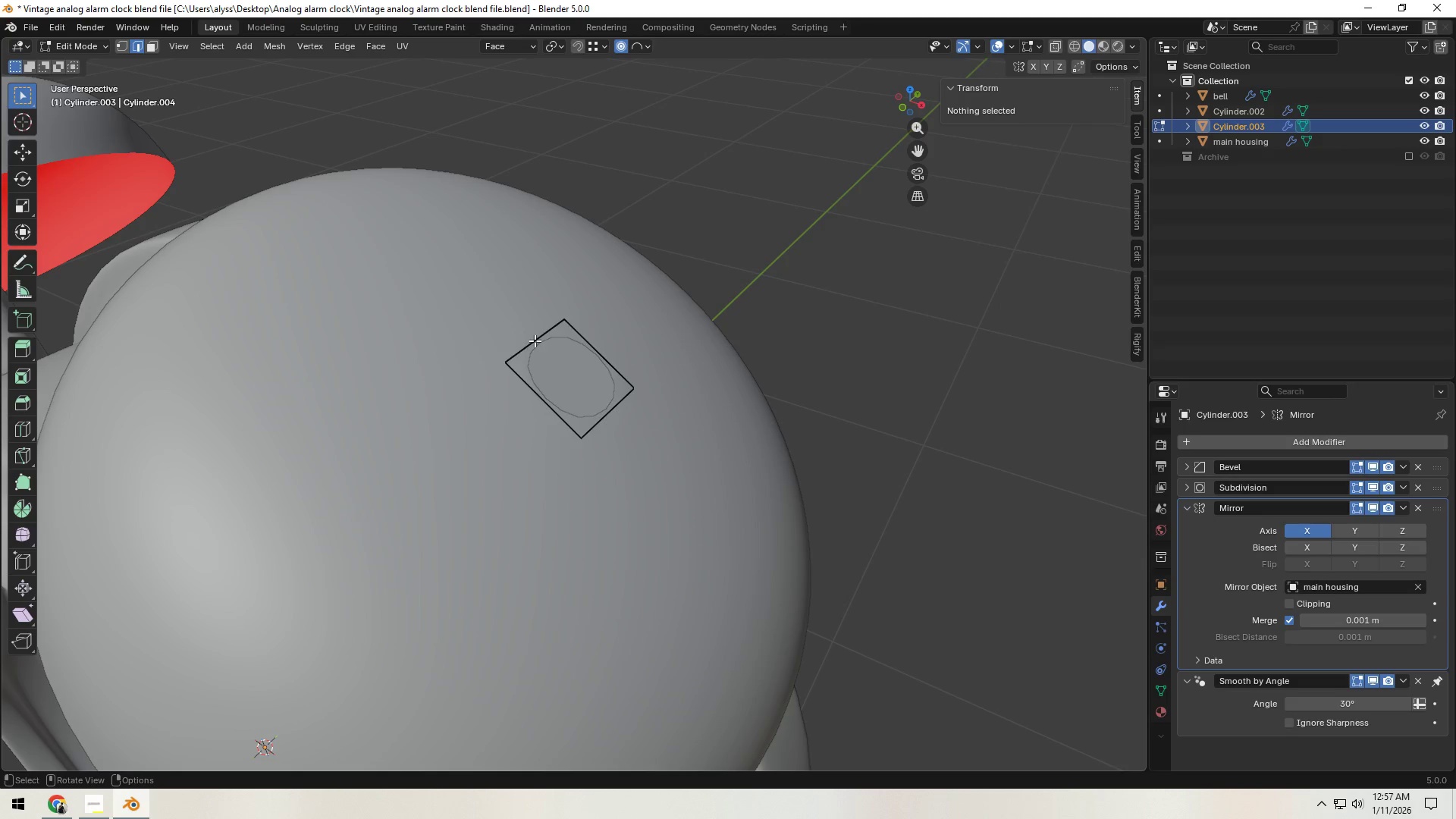 
left_click([535, 340])
 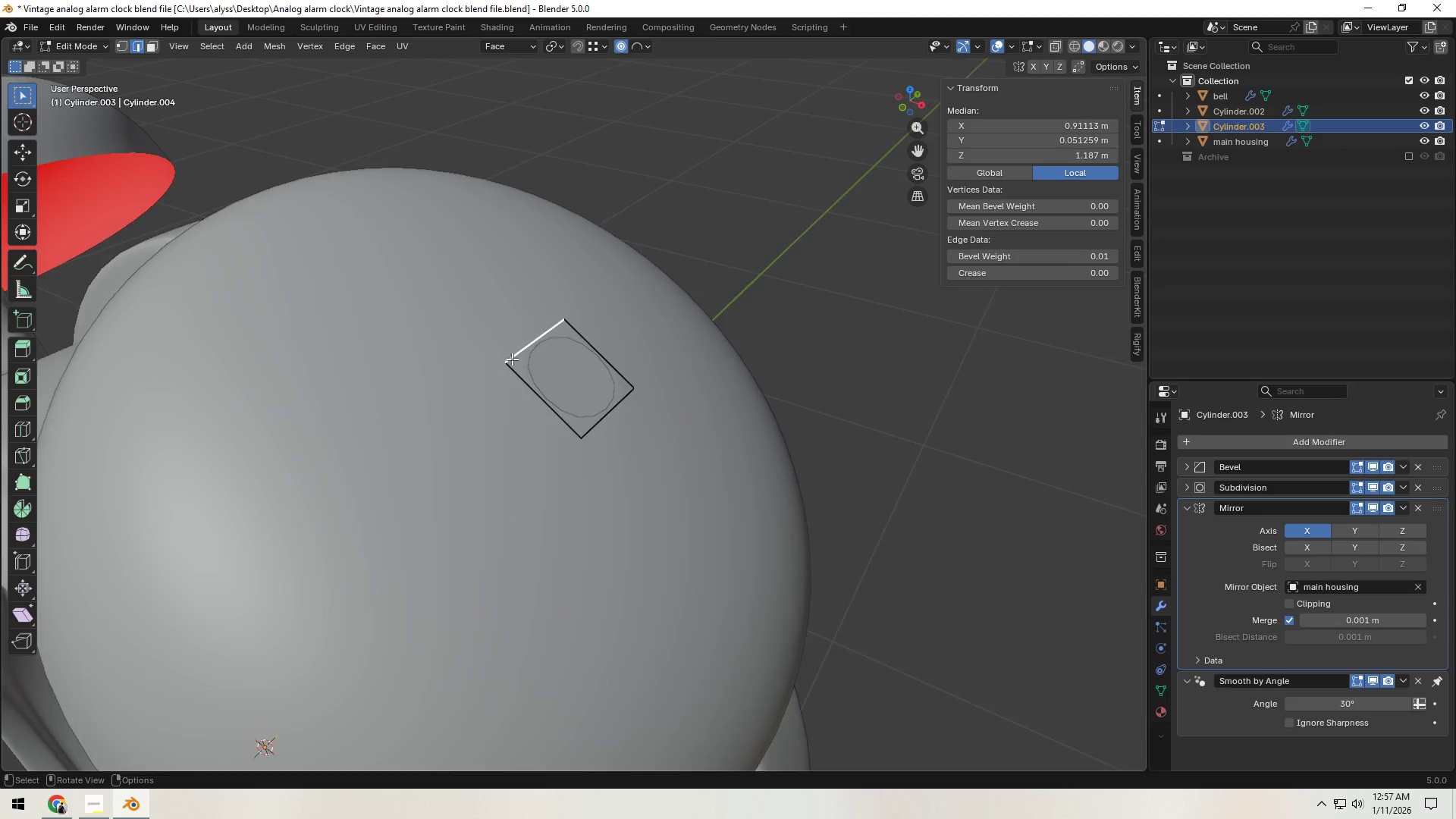 
hold_key(key=ShiftLeft, duration=0.42)
 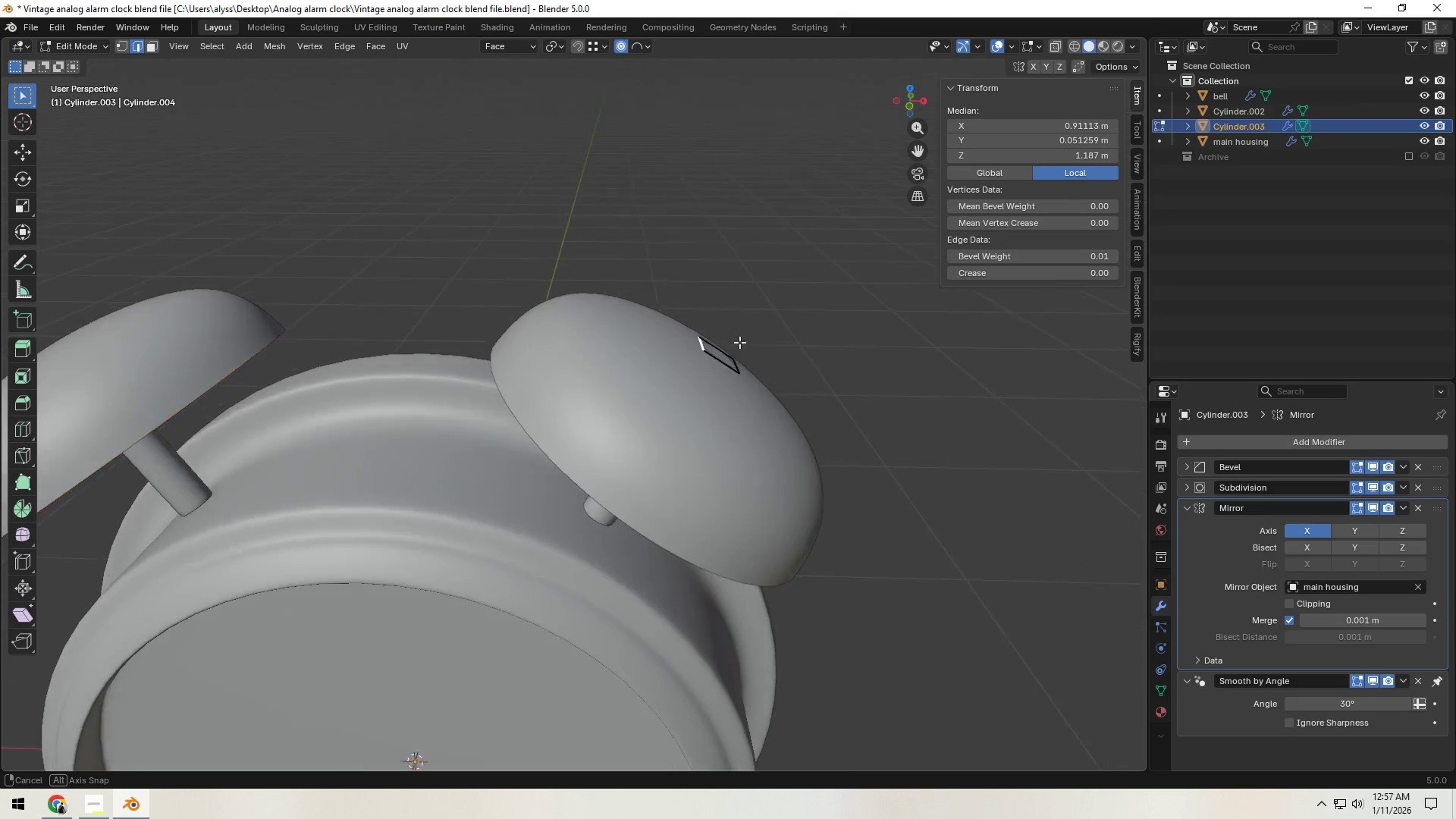 
scroll: coordinate [510, 360], scroll_direction: down, amount: 4.0
 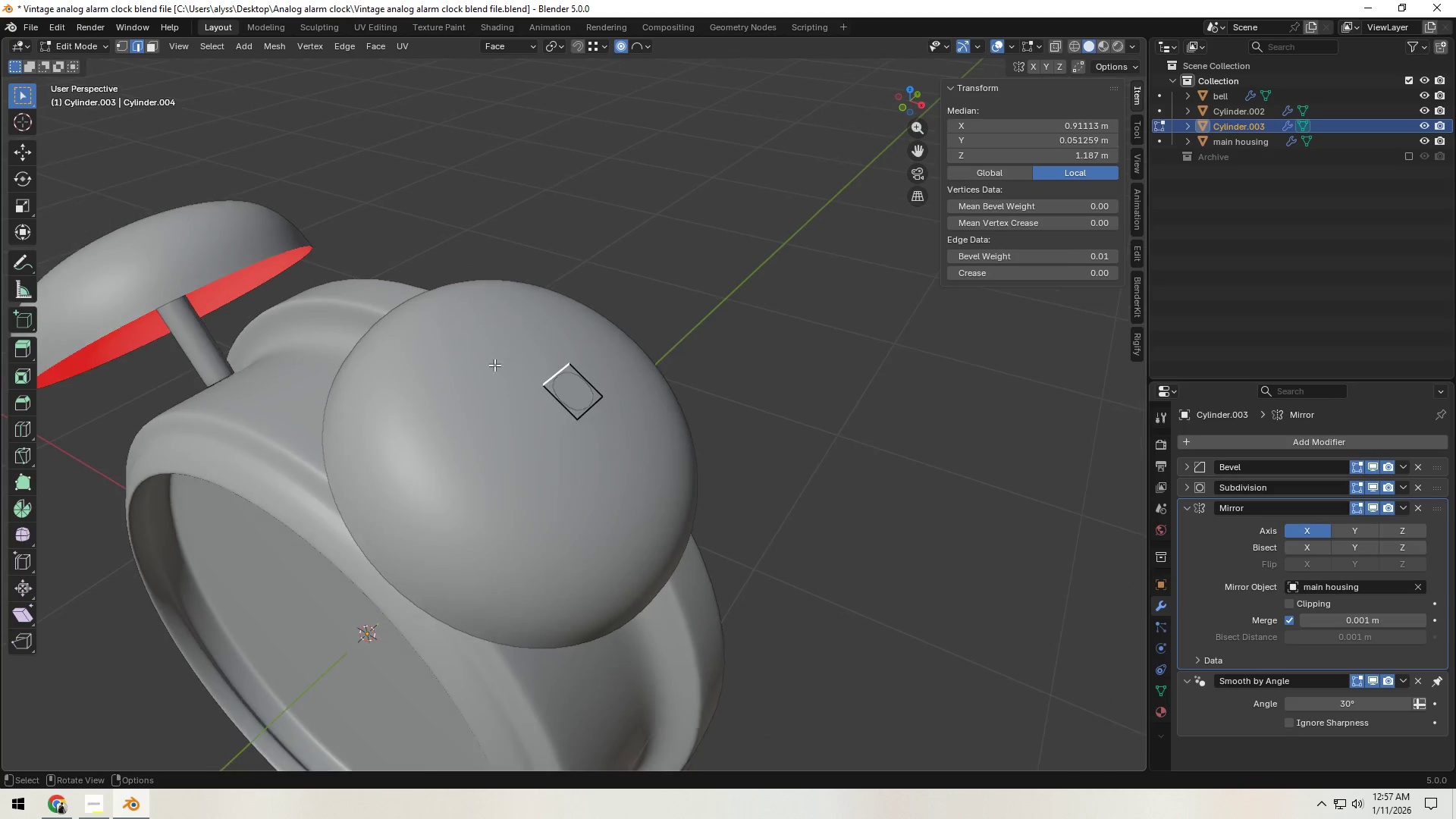 
type(ex)
 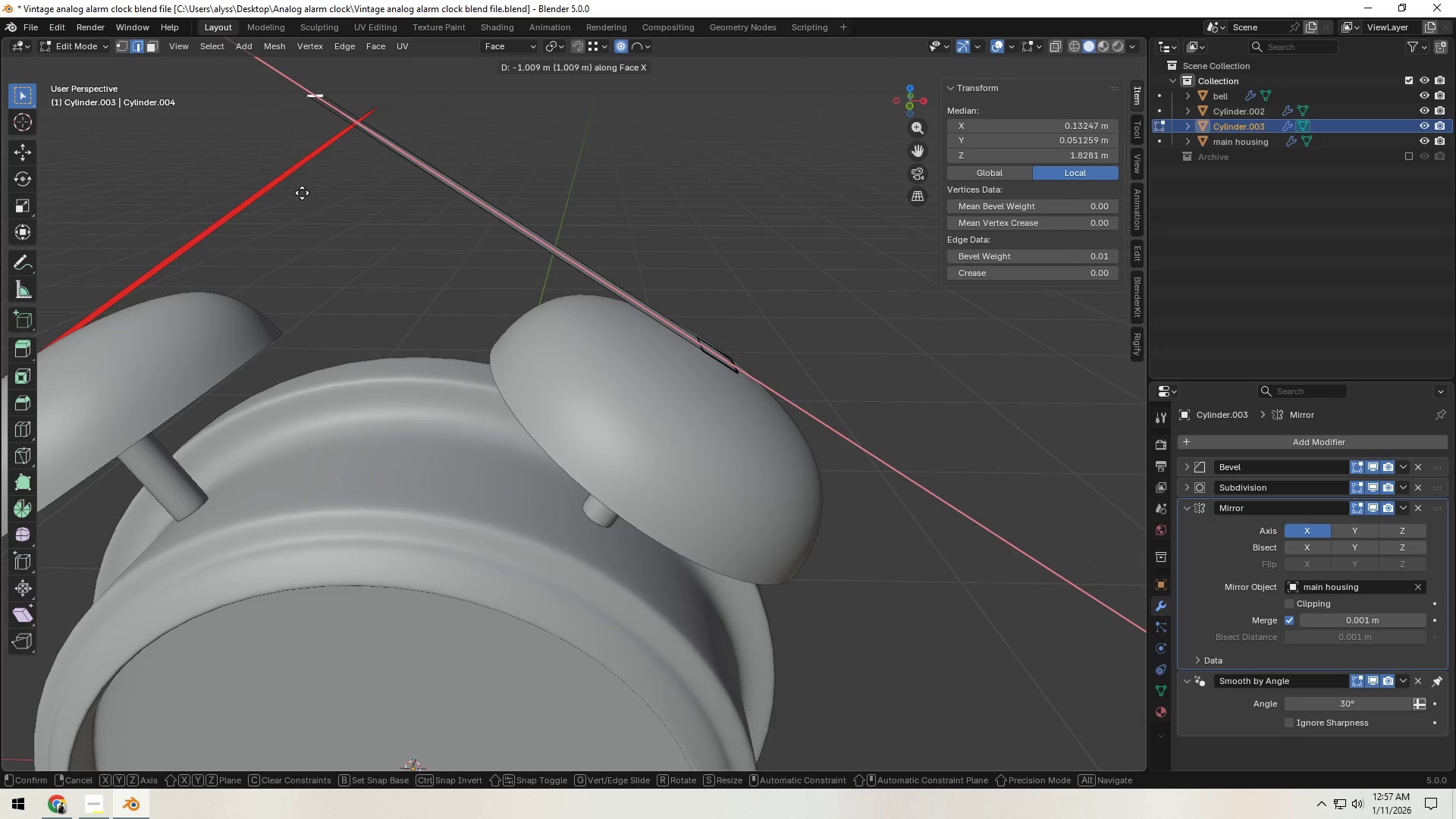 
wait(6.22)
 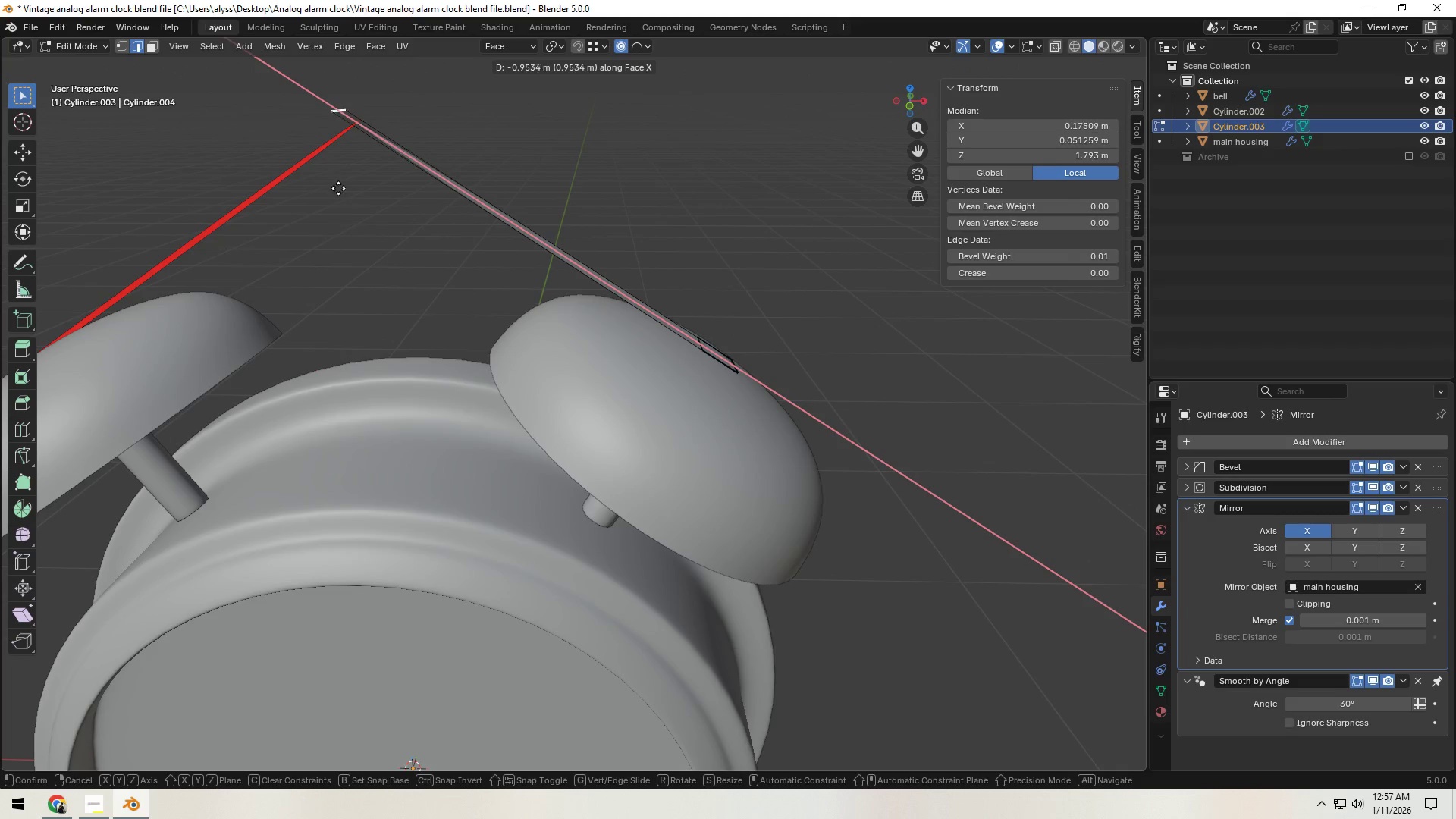 
left_click([406, 226])
 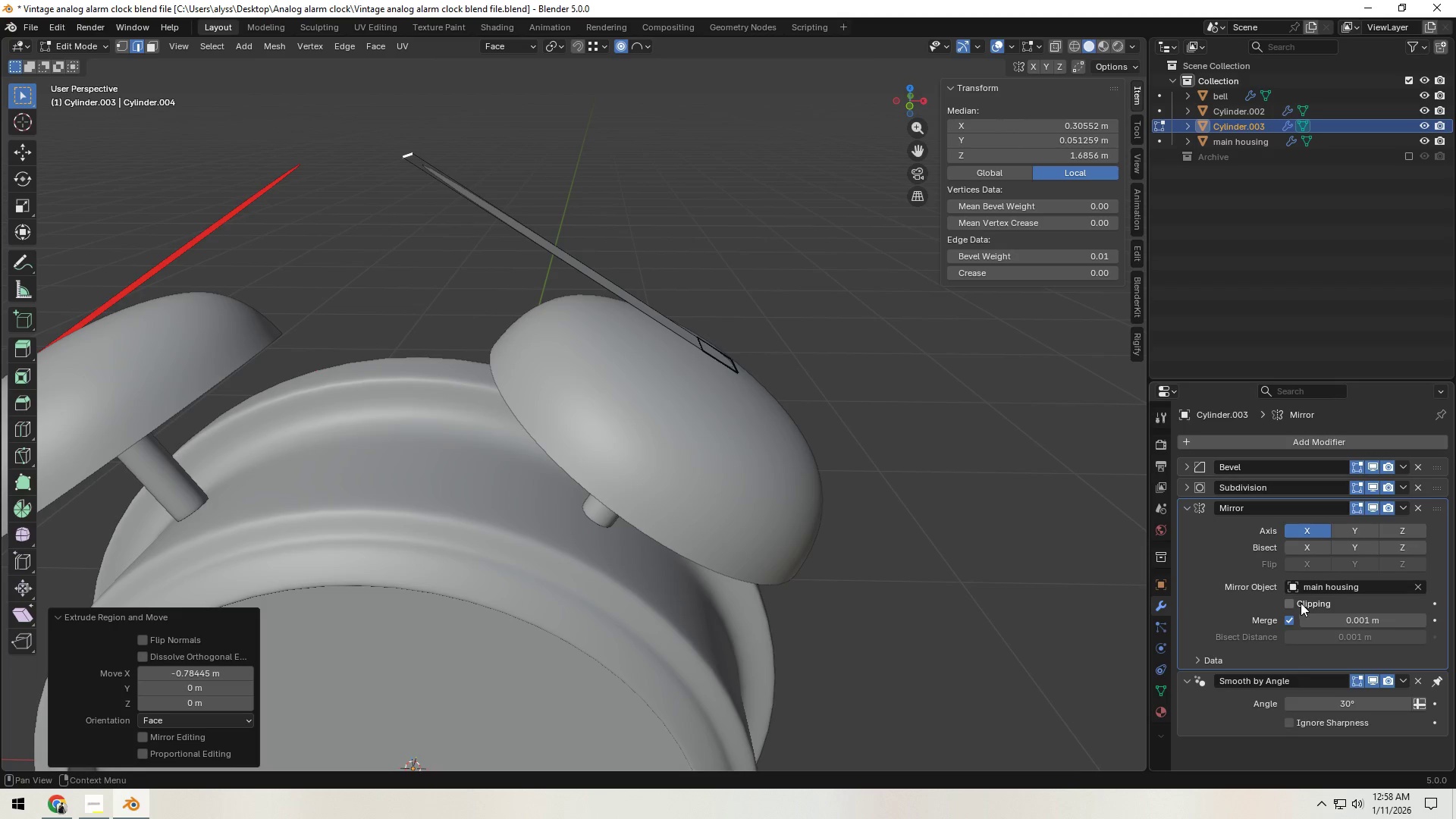 
double_click([1293, 603])
 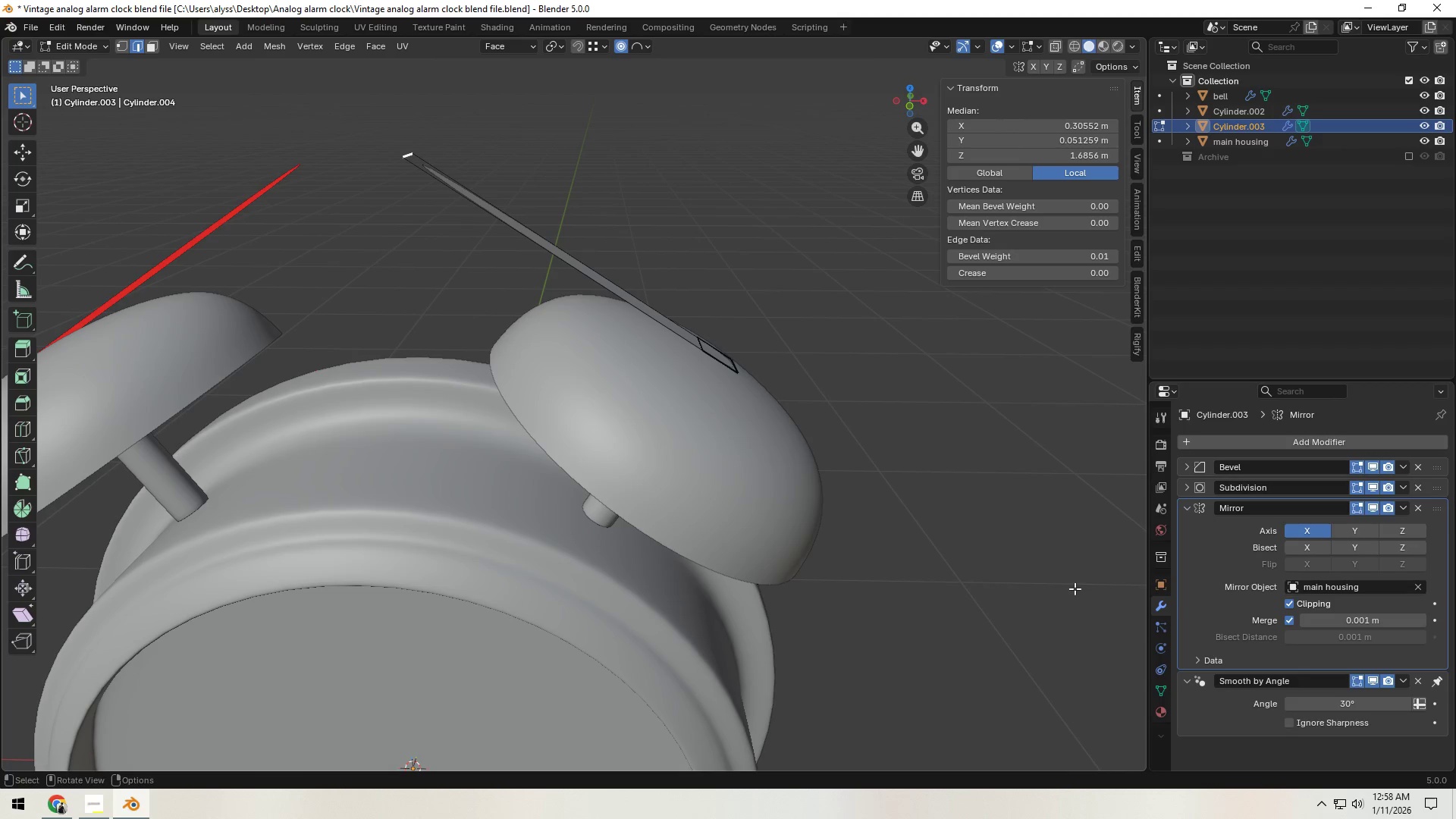 
hold_key(key=ShiftLeft, duration=0.42)
 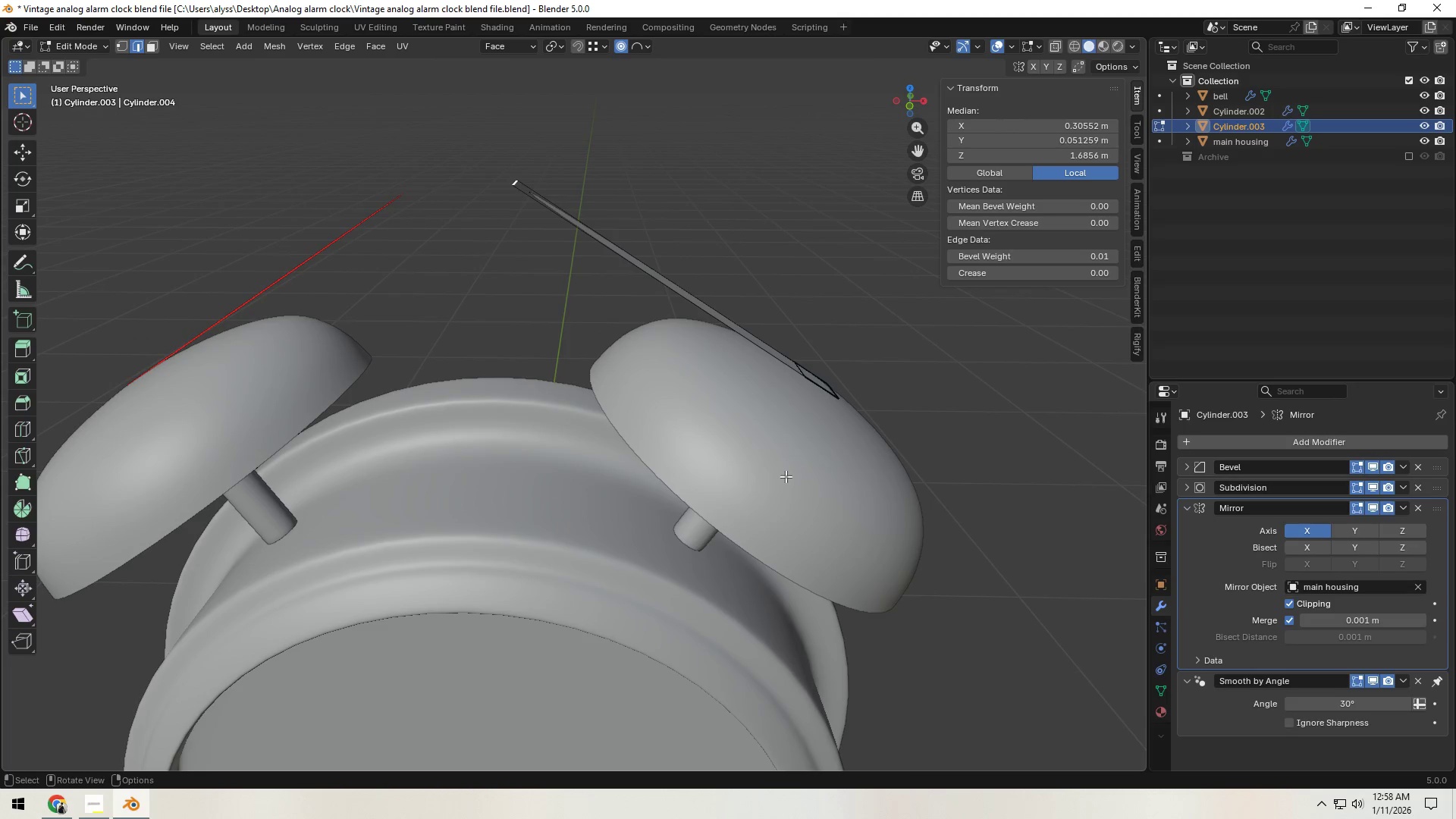 
type(gz)
 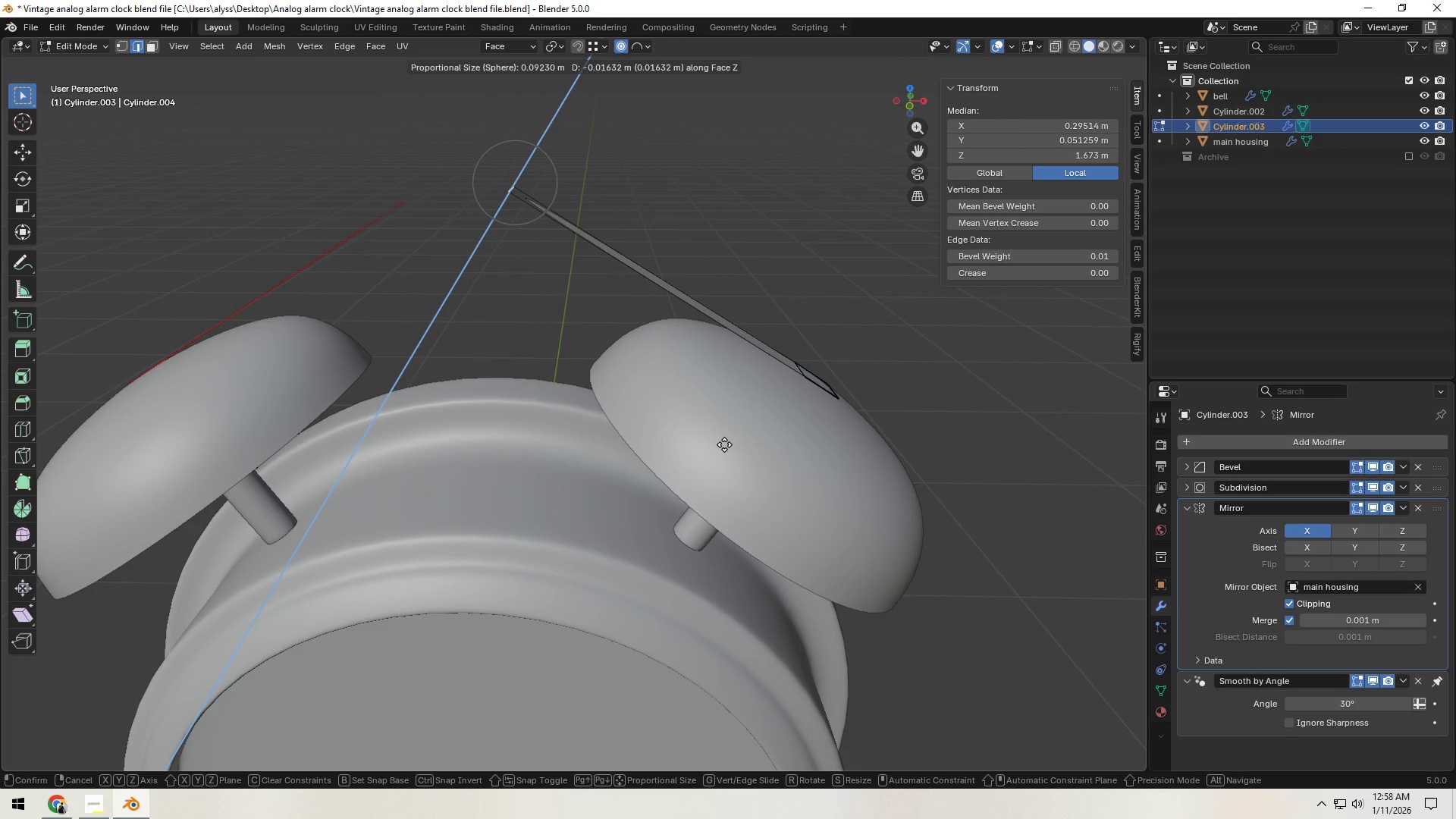 
right_click([726, 445])
 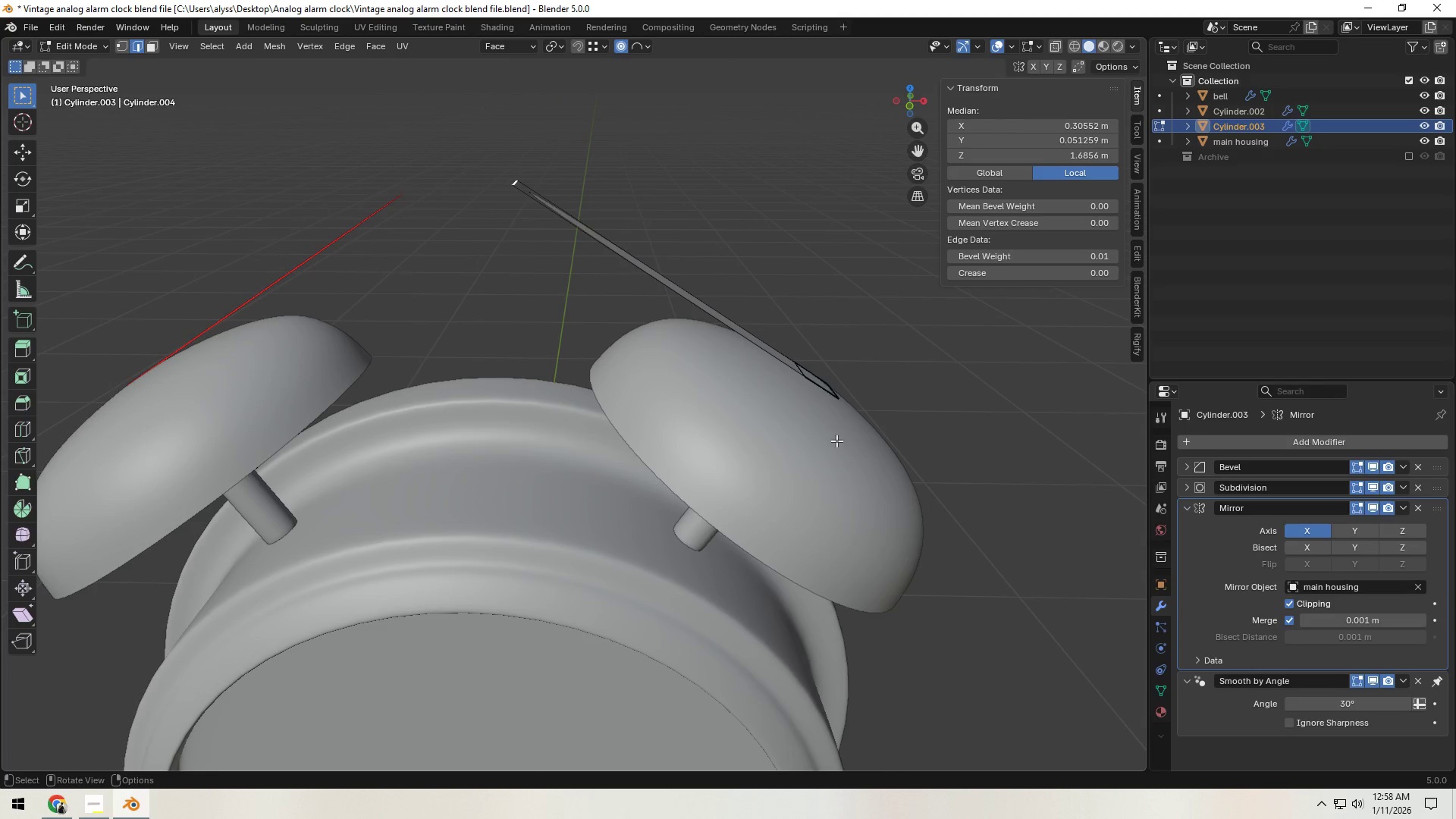 
type(gx)
 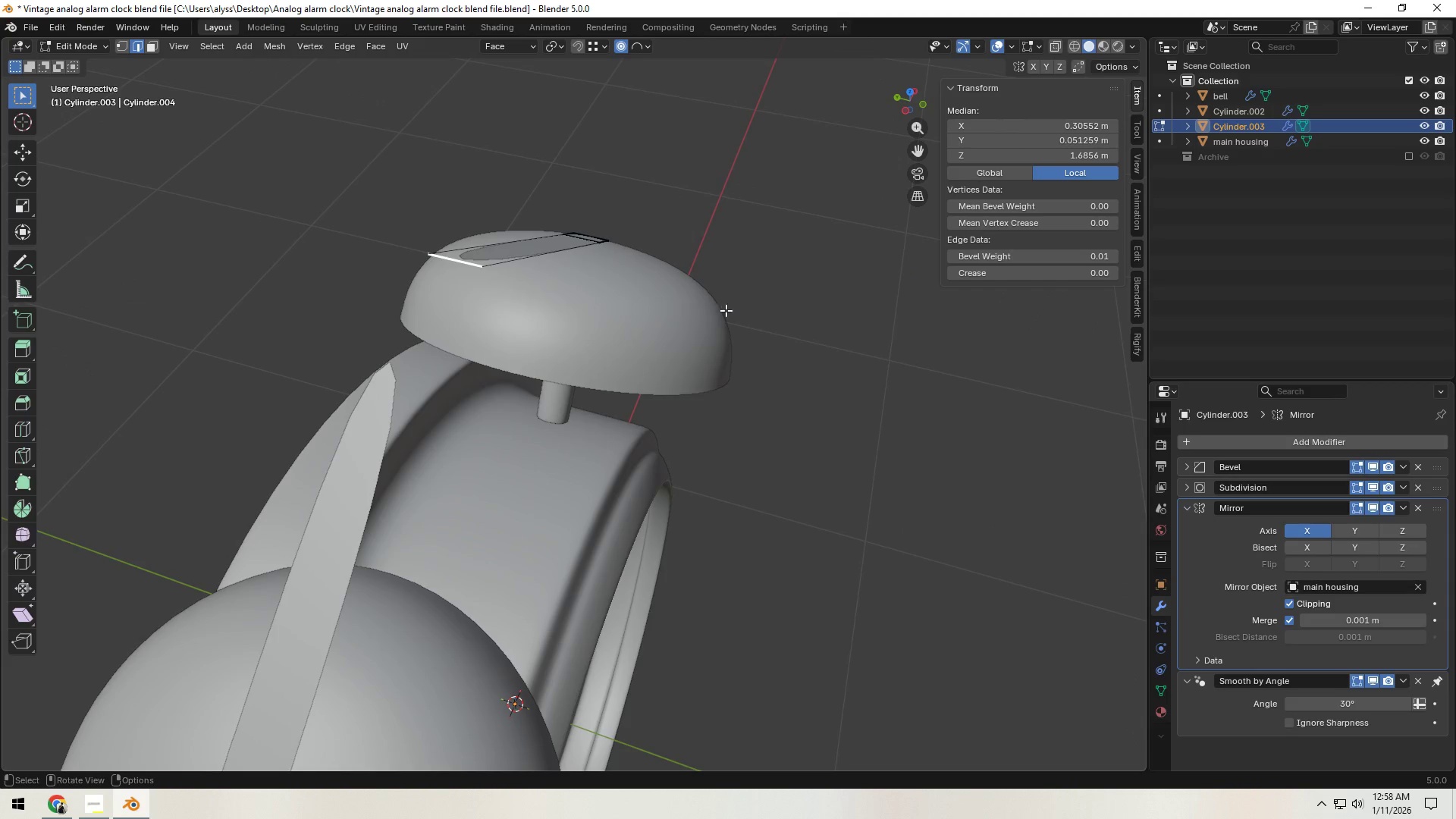 
type(gx)
 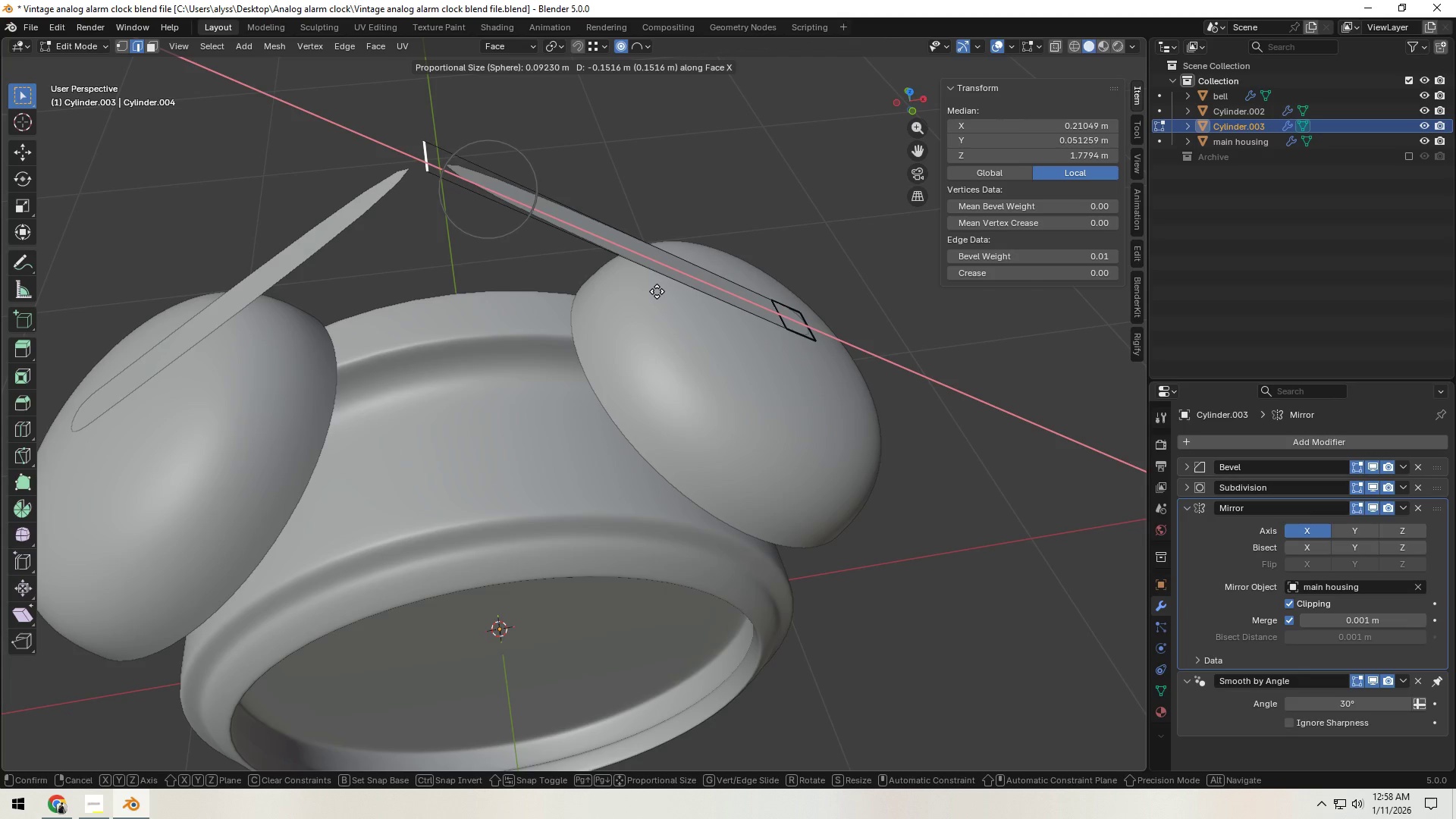 
right_click([657, 291])
 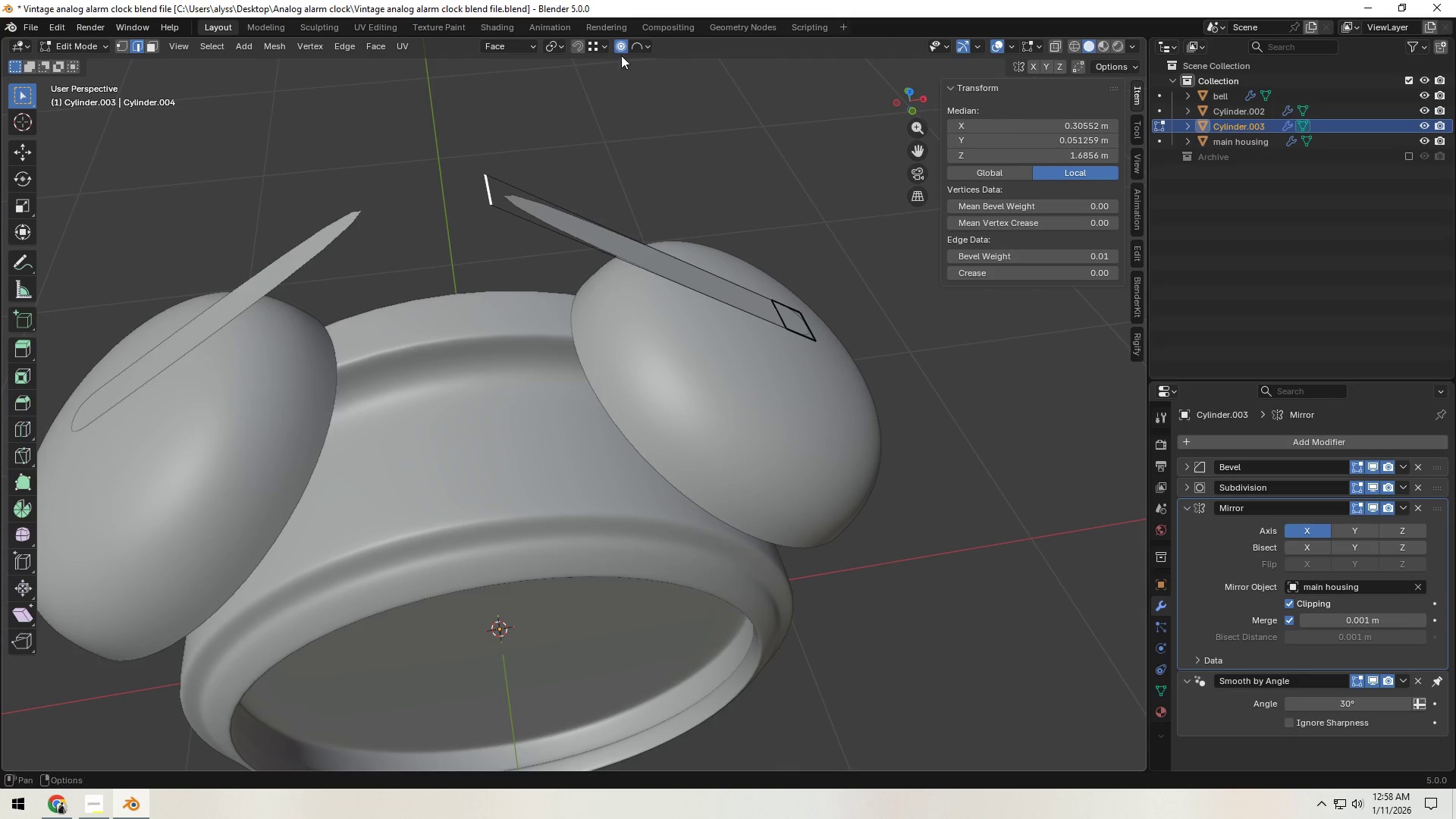 
left_click([620, 49])
 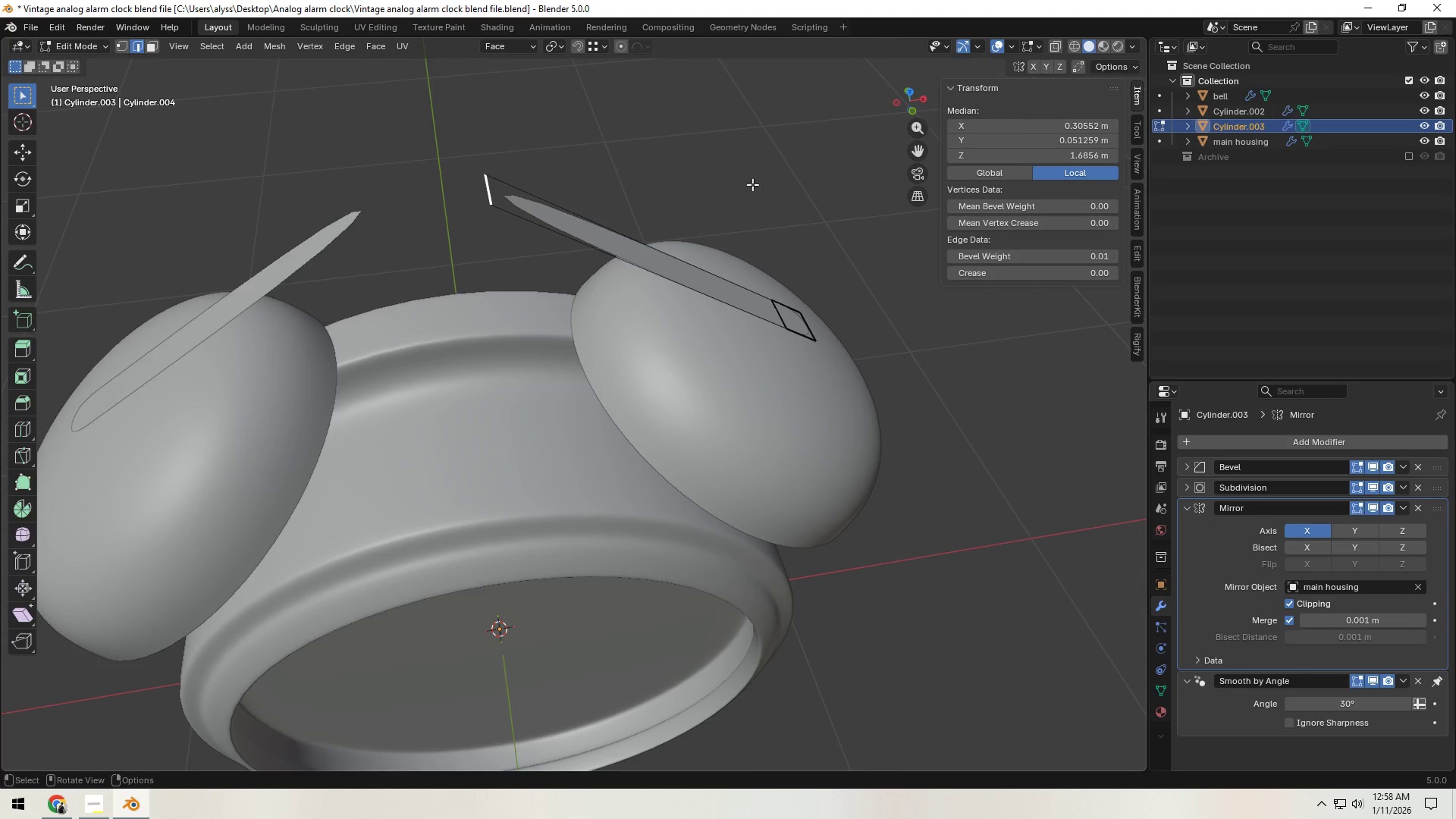 
type(gx)
 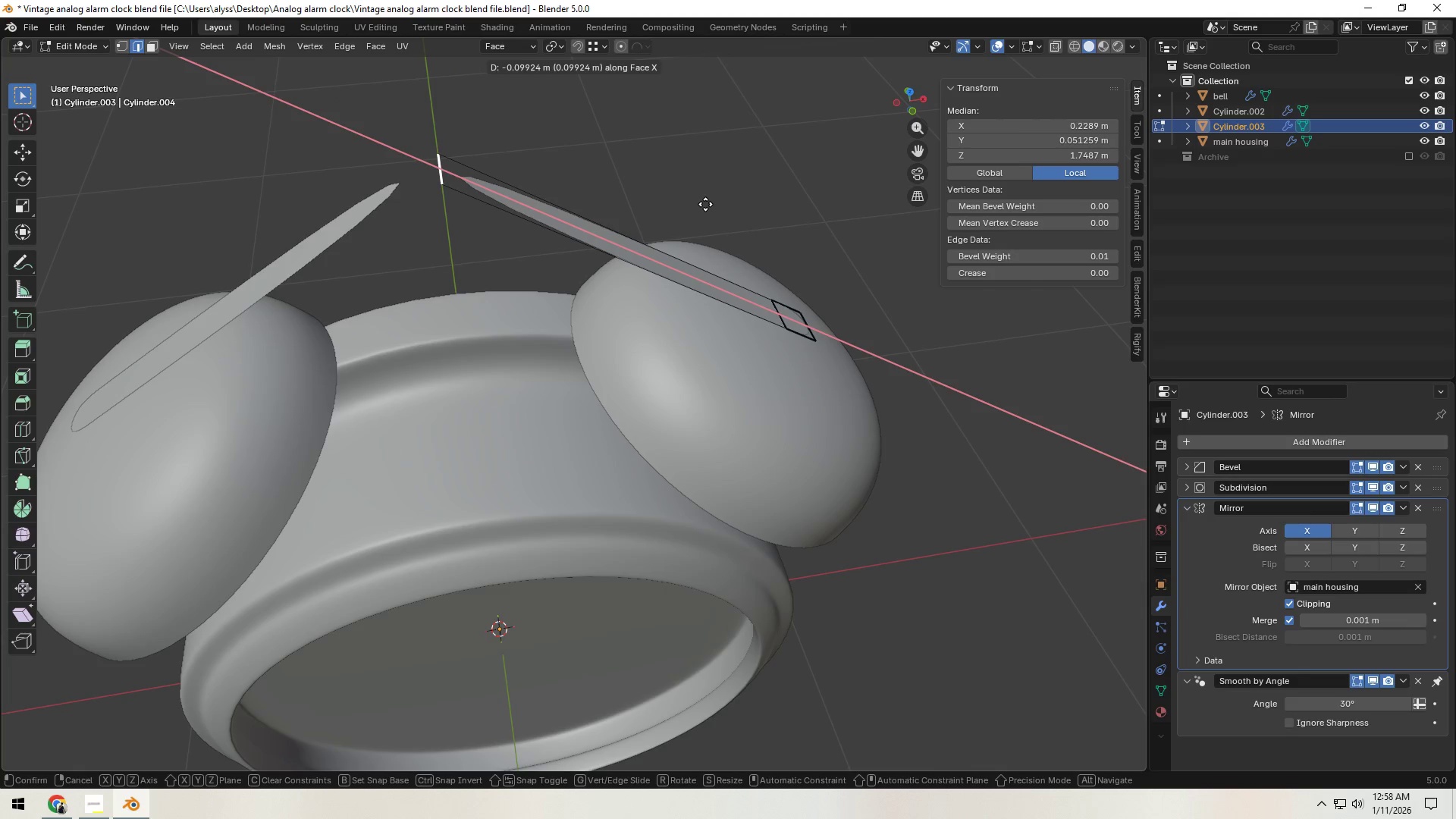 
hold_key(key=ShiftLeft, duration=1.5)
 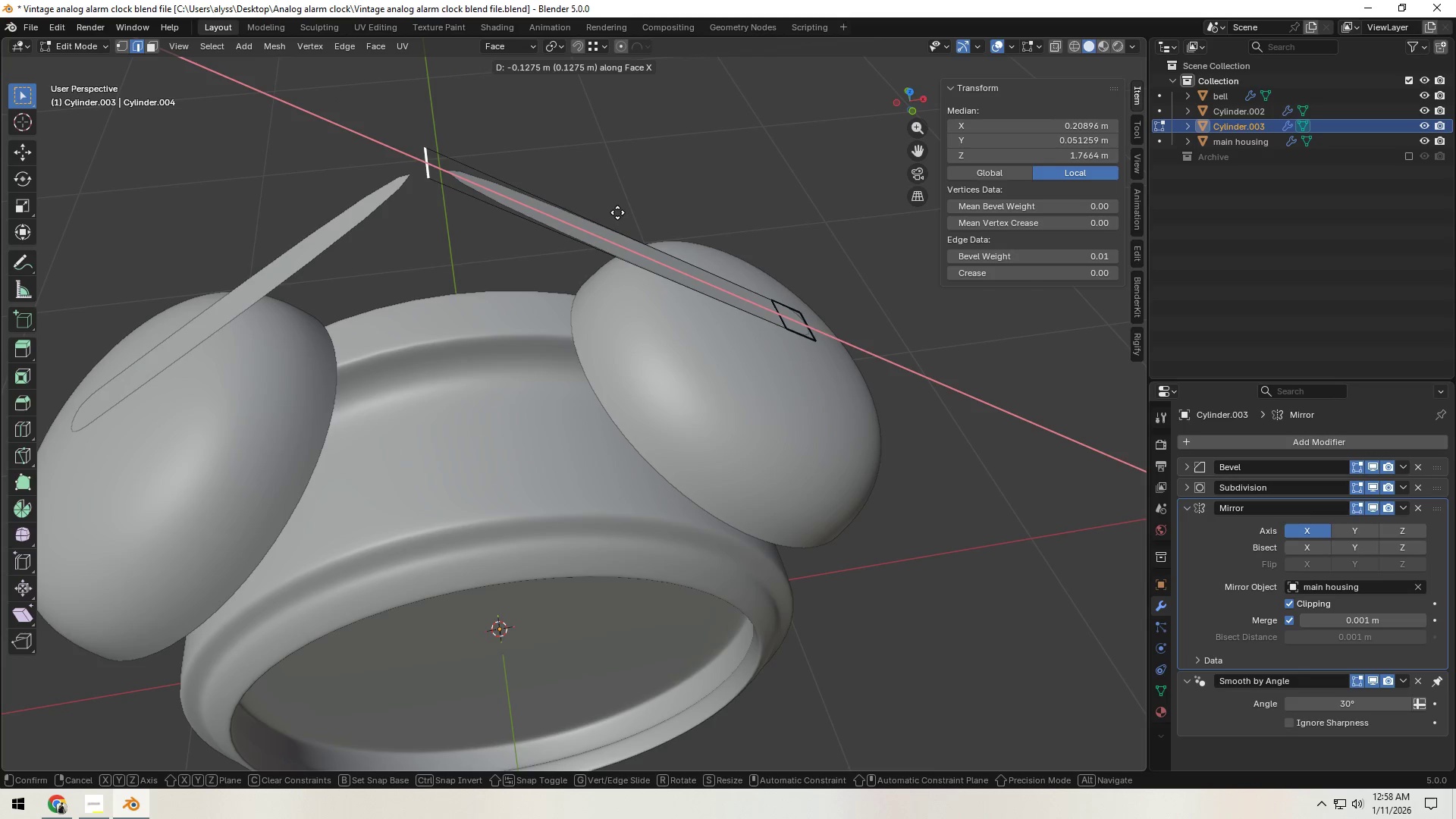 
hold_key(key=ShiftLeft, duration=1.2)
left_click([617, 212])
 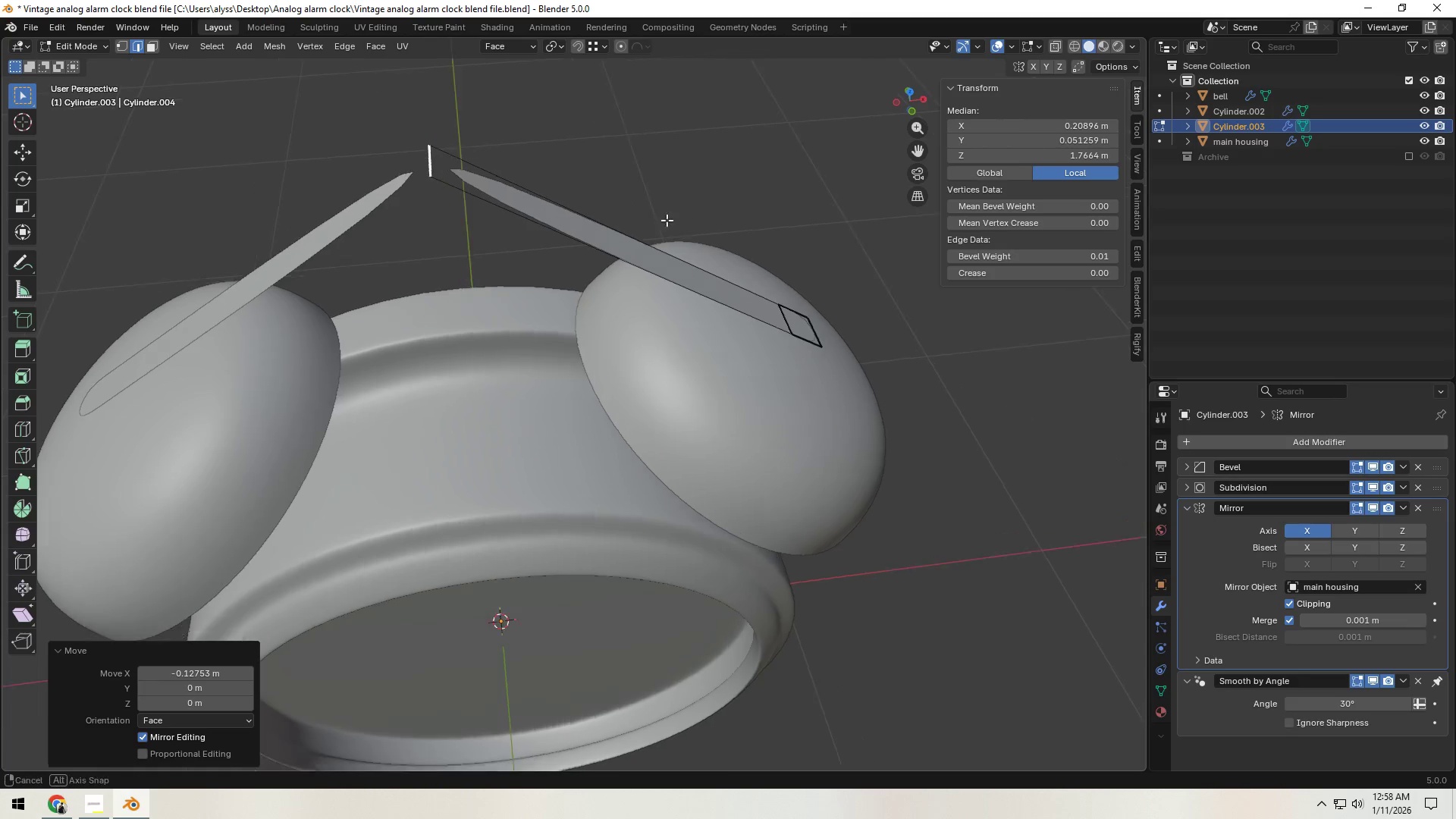 
key(1)
 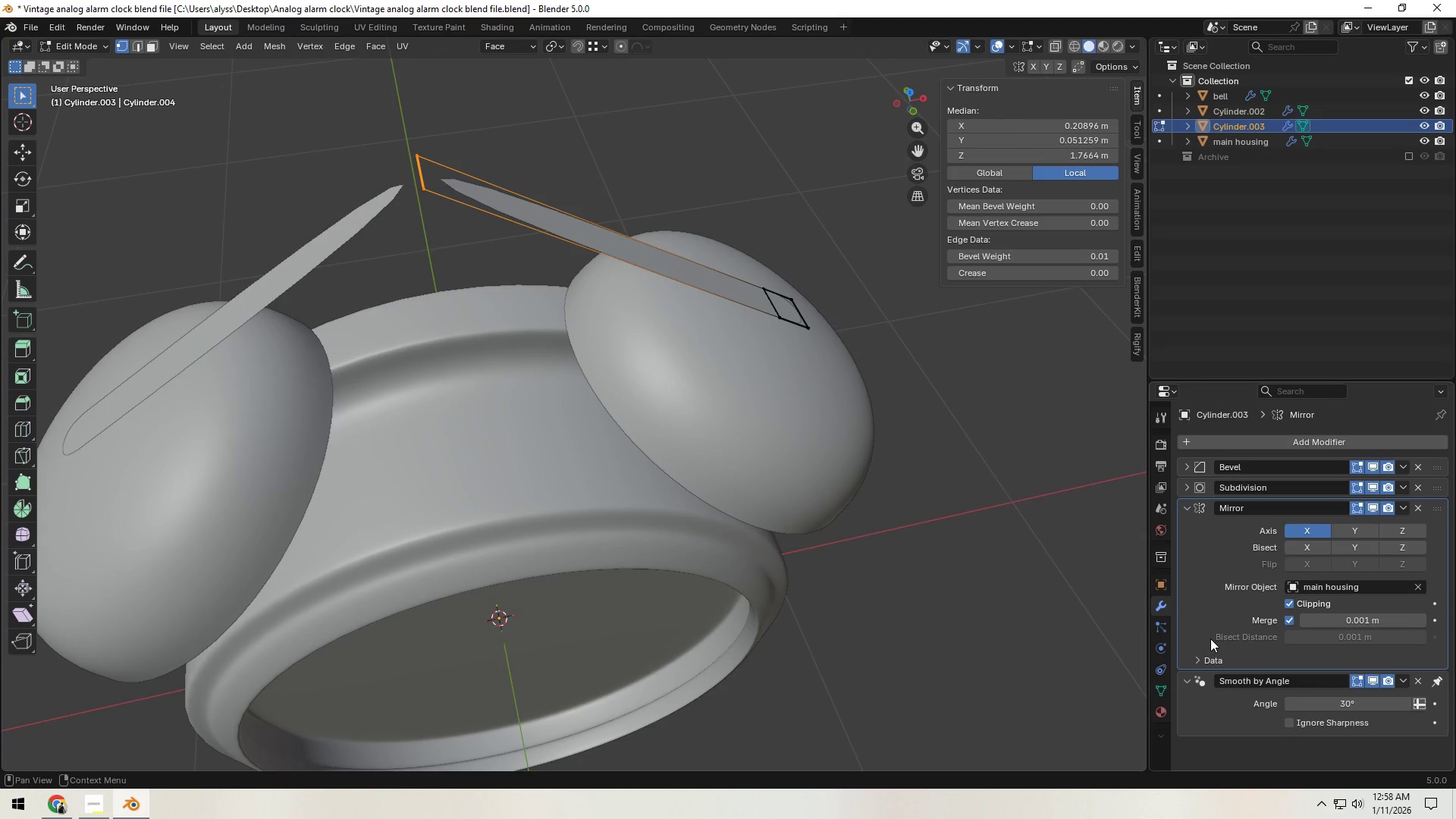 
wait(7.53)
 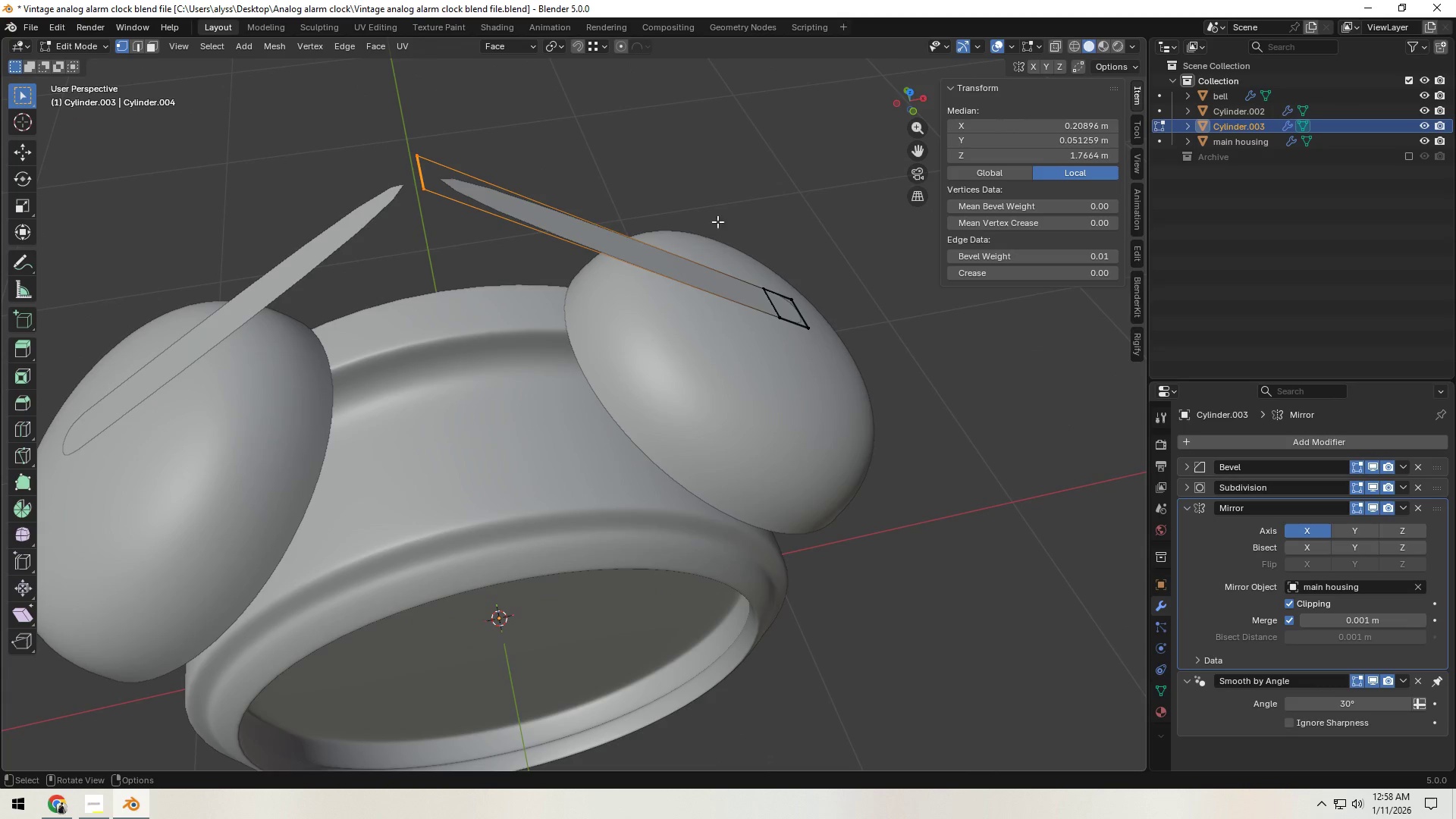 
left_click_drag(start_coordinate=[1436, 506], to_coordinate=[1433, 441])
 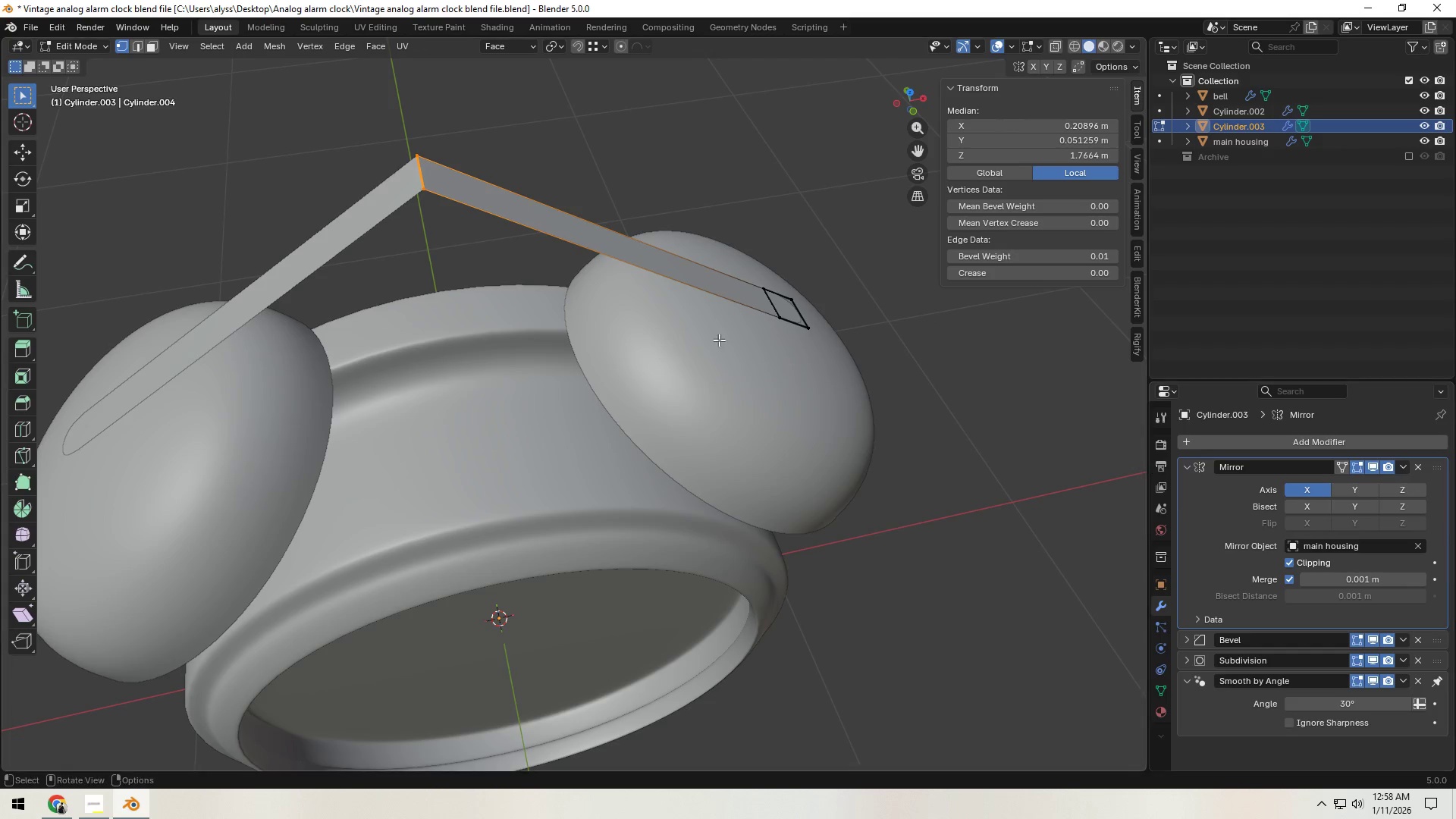 
left_click([557, 133])
 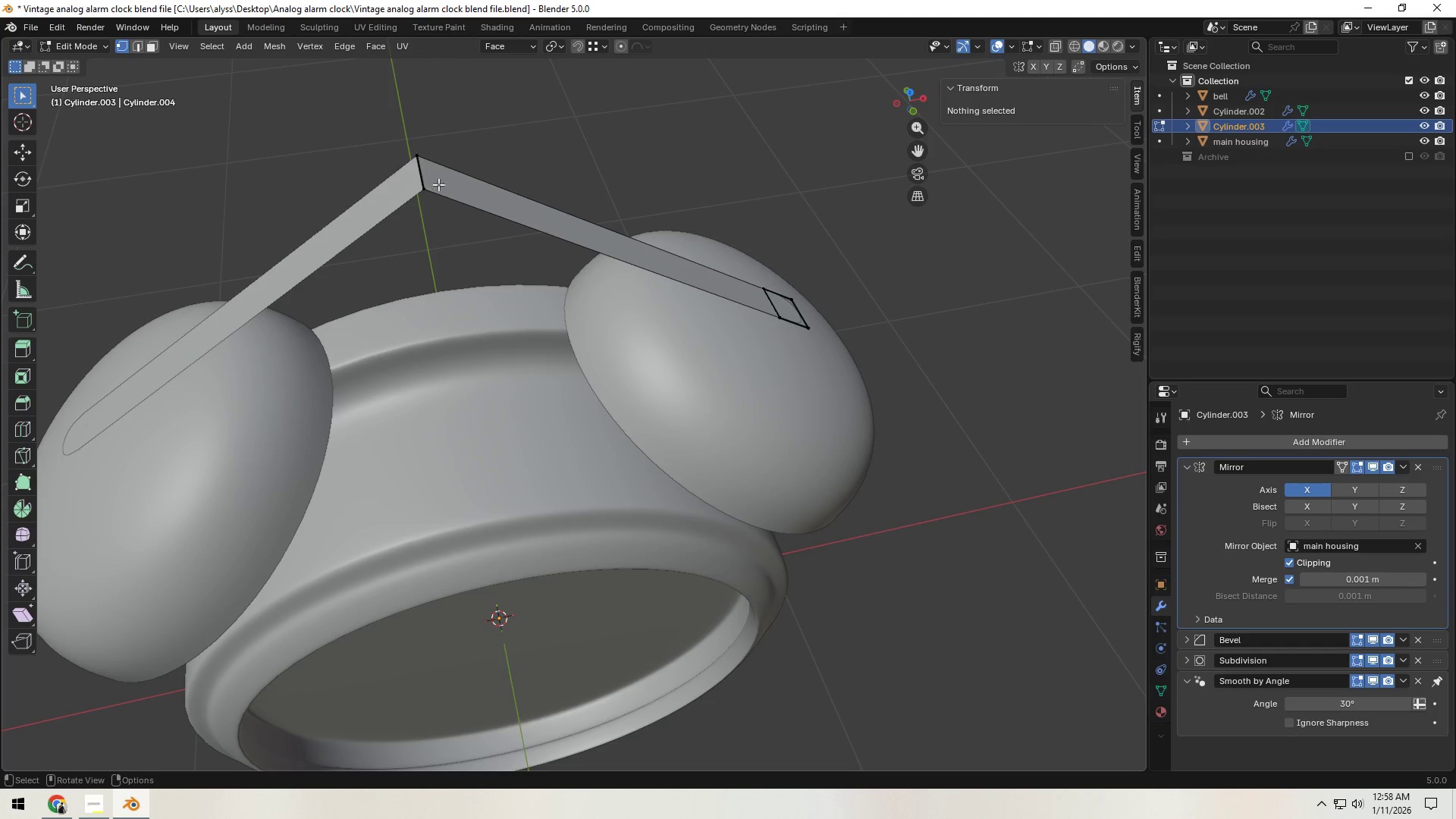 
left_click_drag(start_coordinate=[400, 149], to_coordinate=[463, 221])
 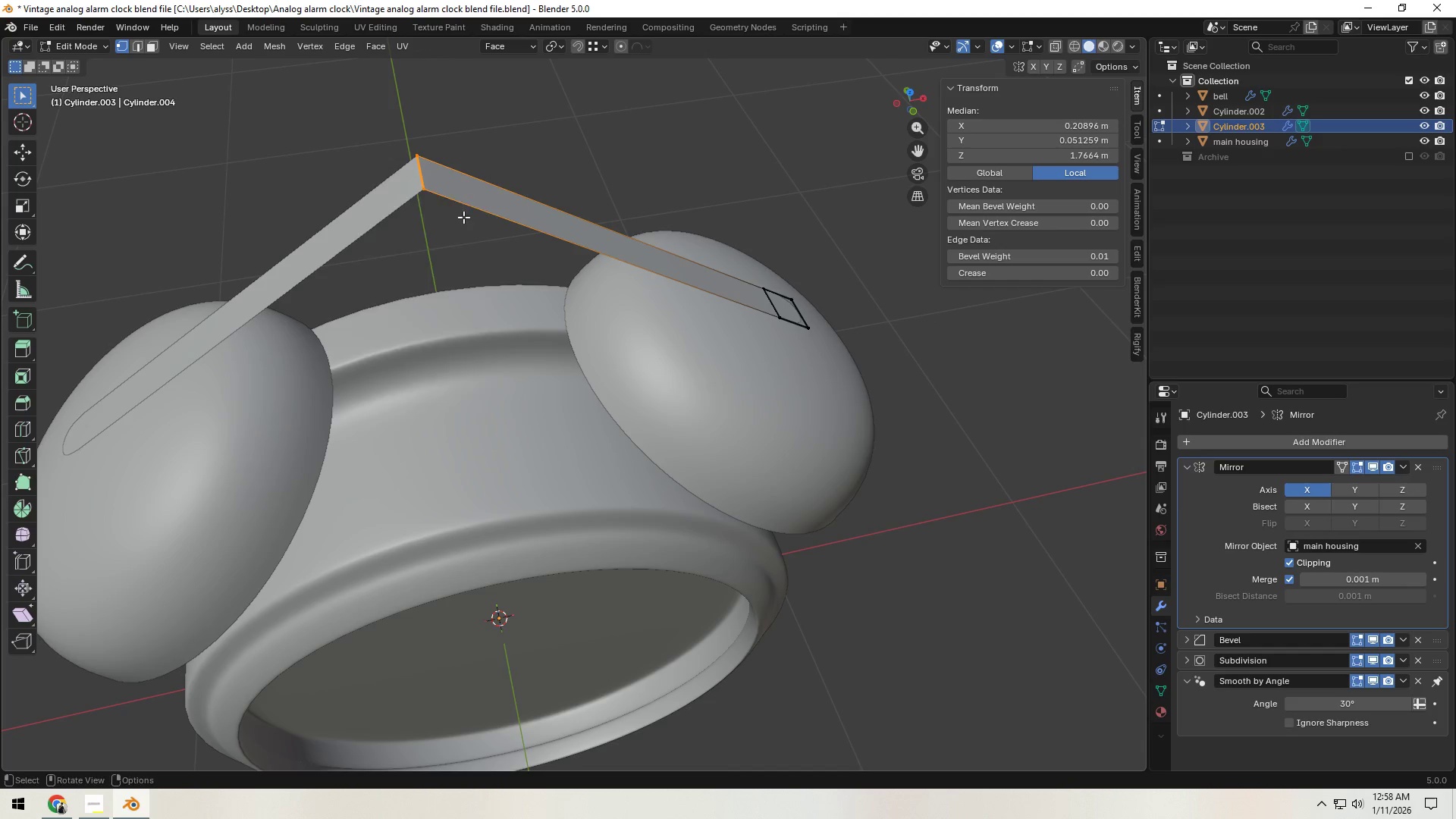 
key(X)
 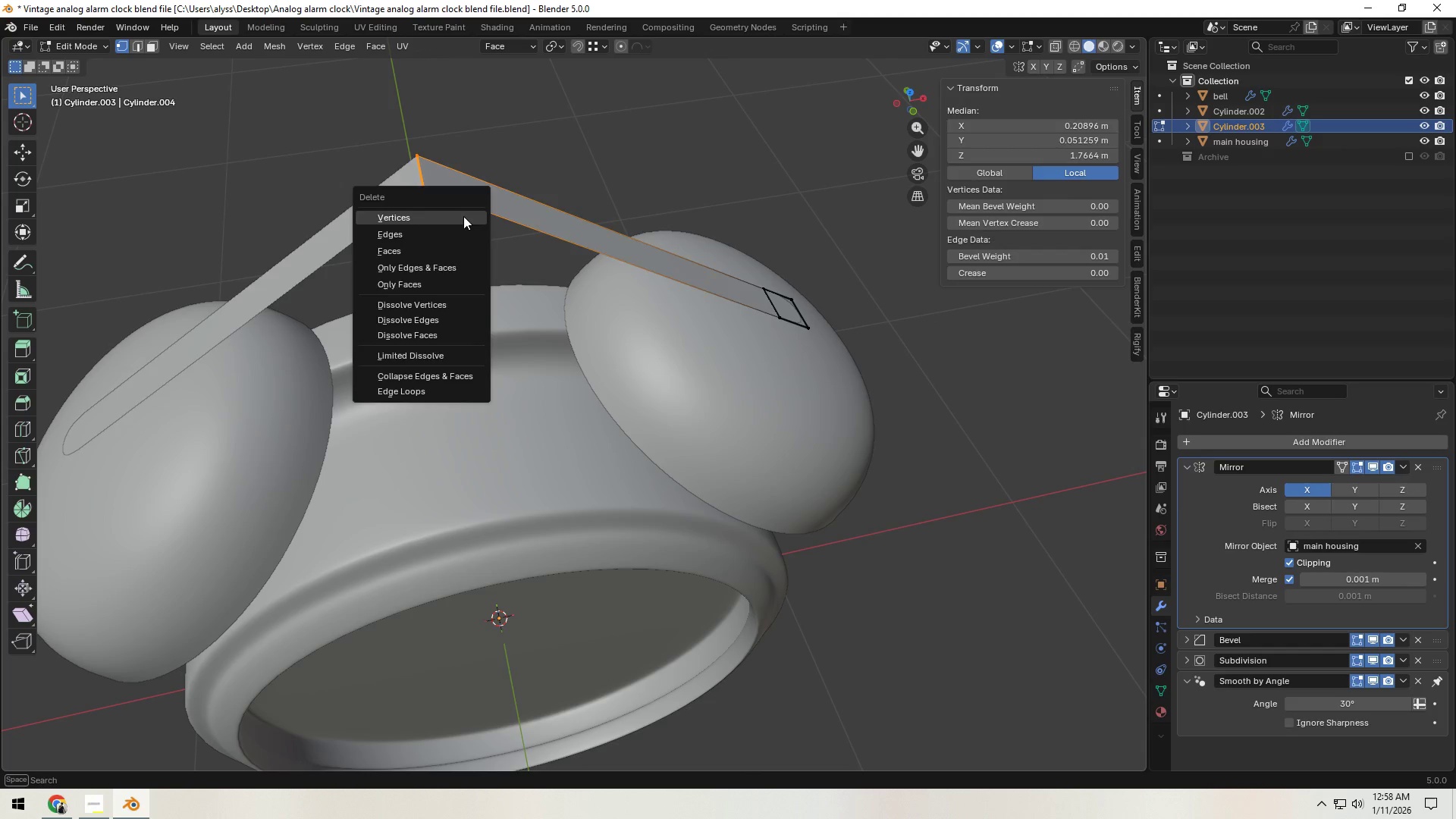 
left_click([463, 216])
 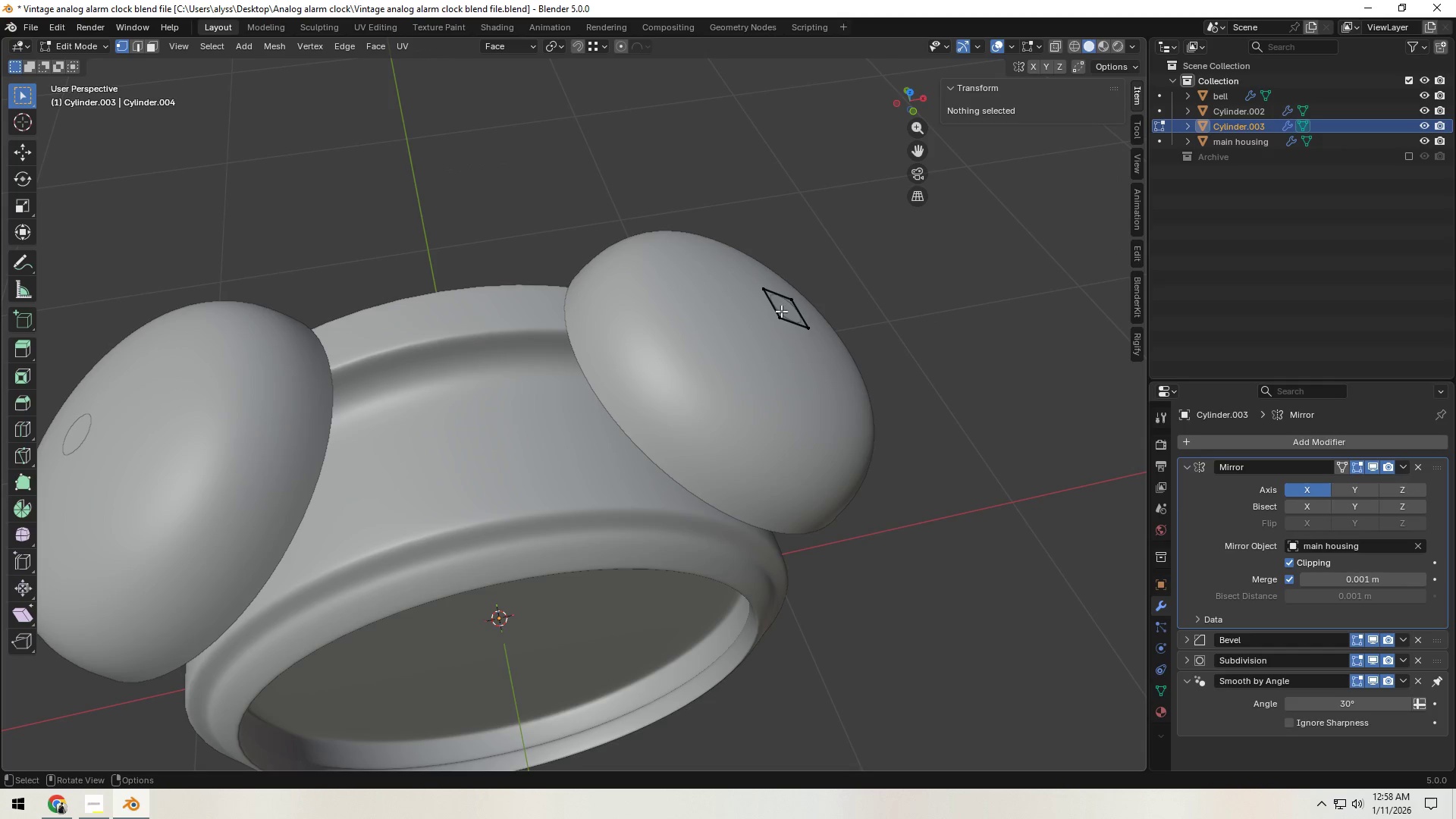 
key(2)
 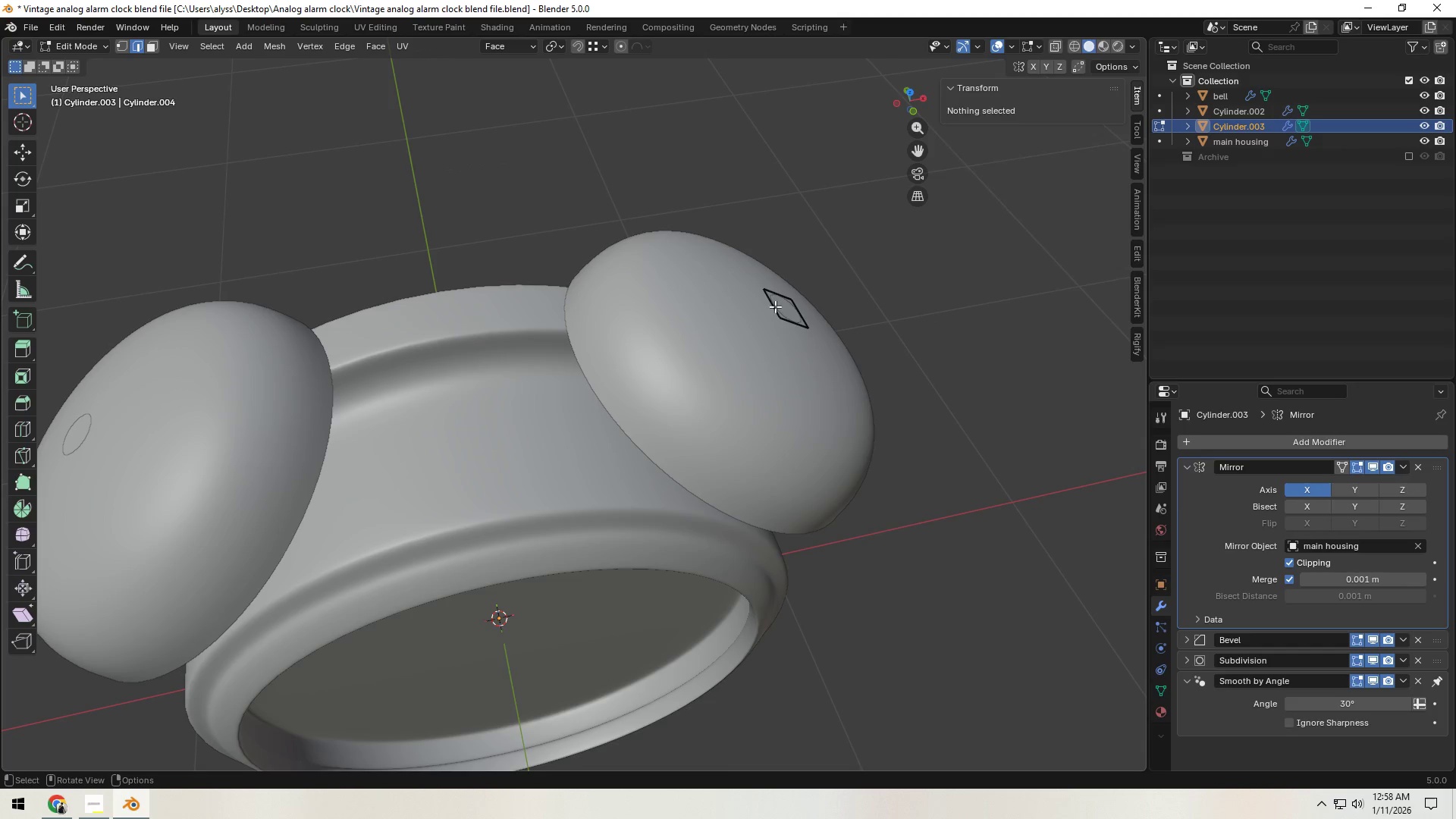 
left_click([775, 306])
 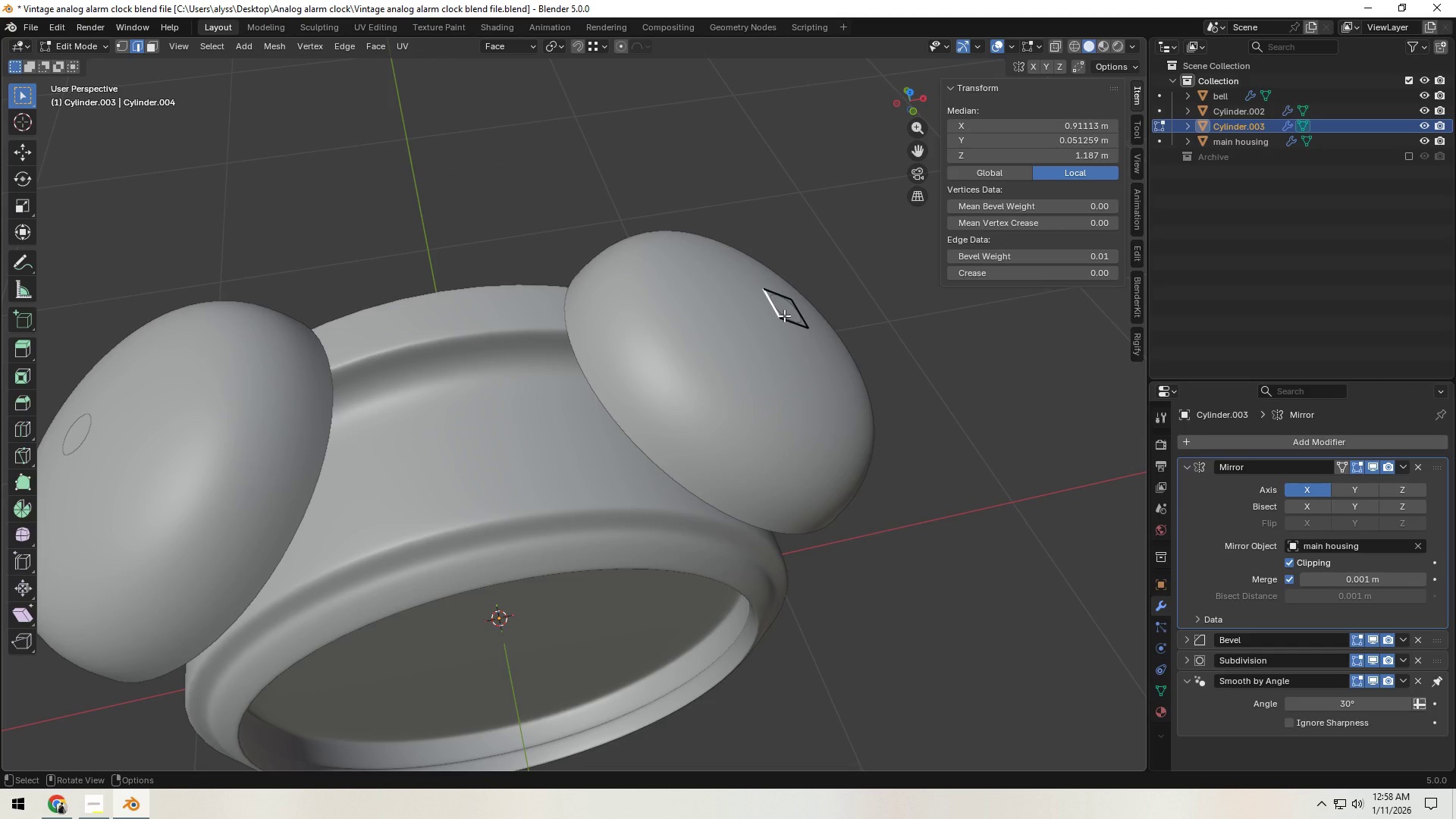 
key(E)
 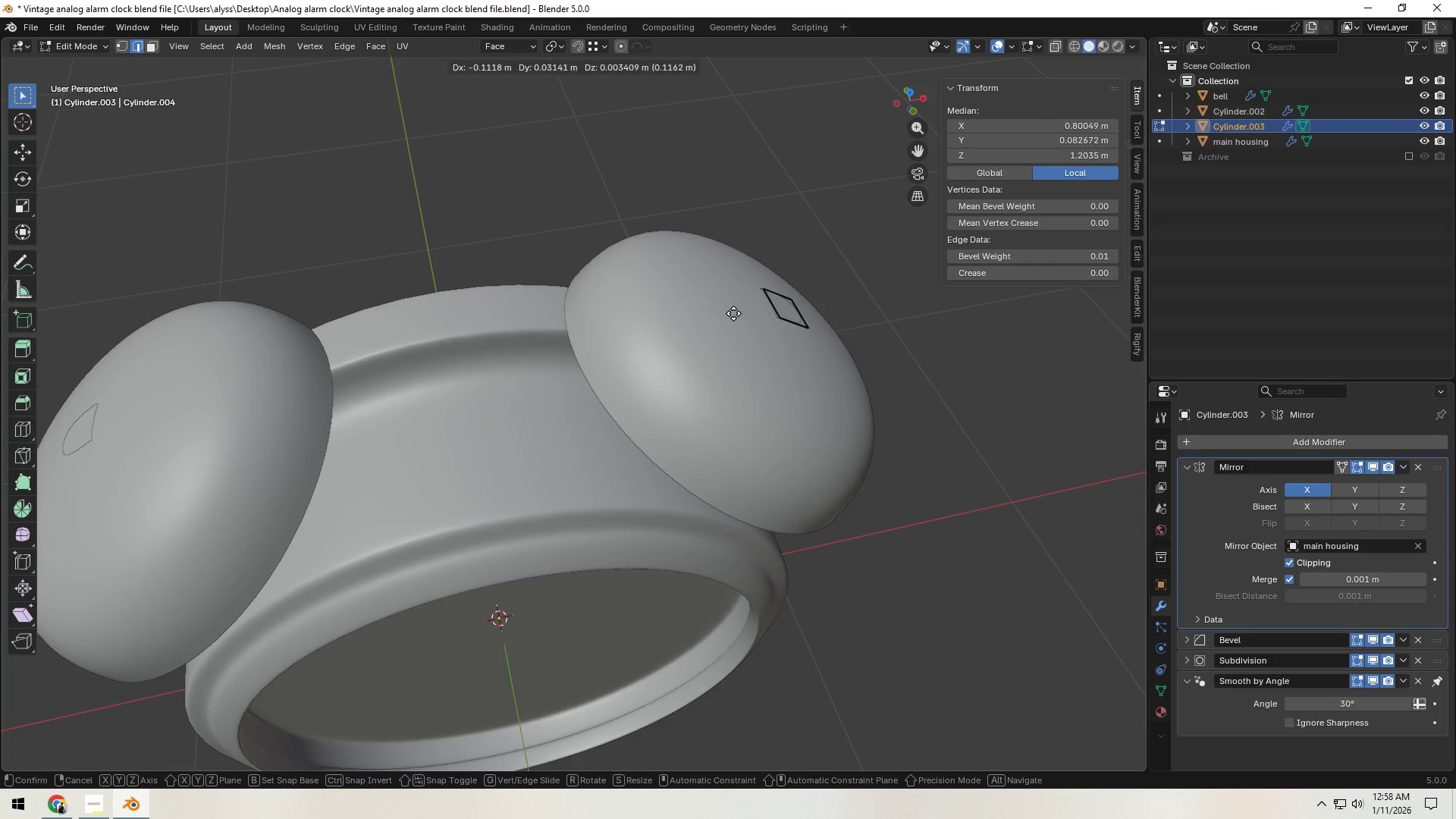 
key(X)
 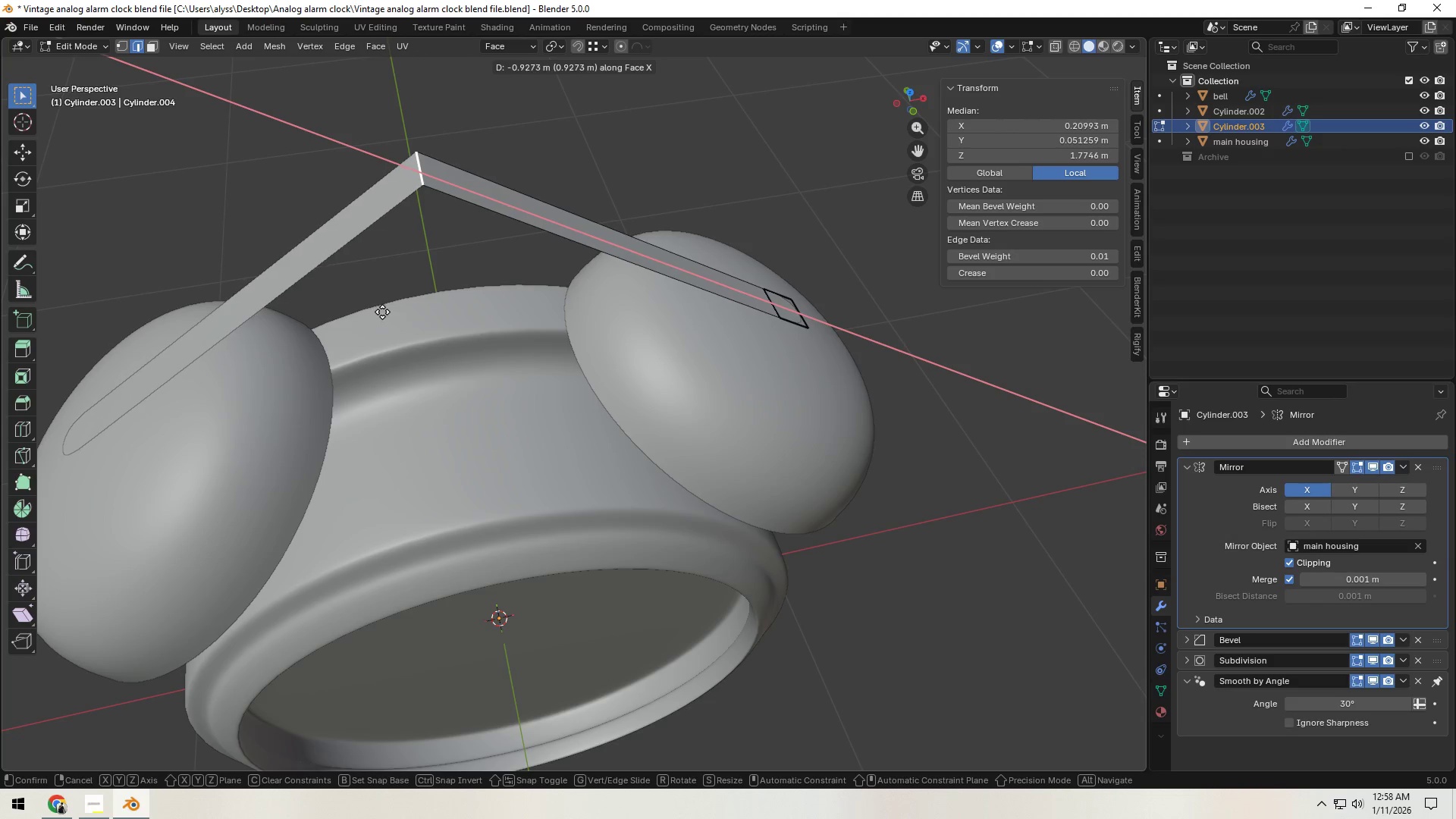 
hold_key(key=ShiftLeft, duration=1.51)
 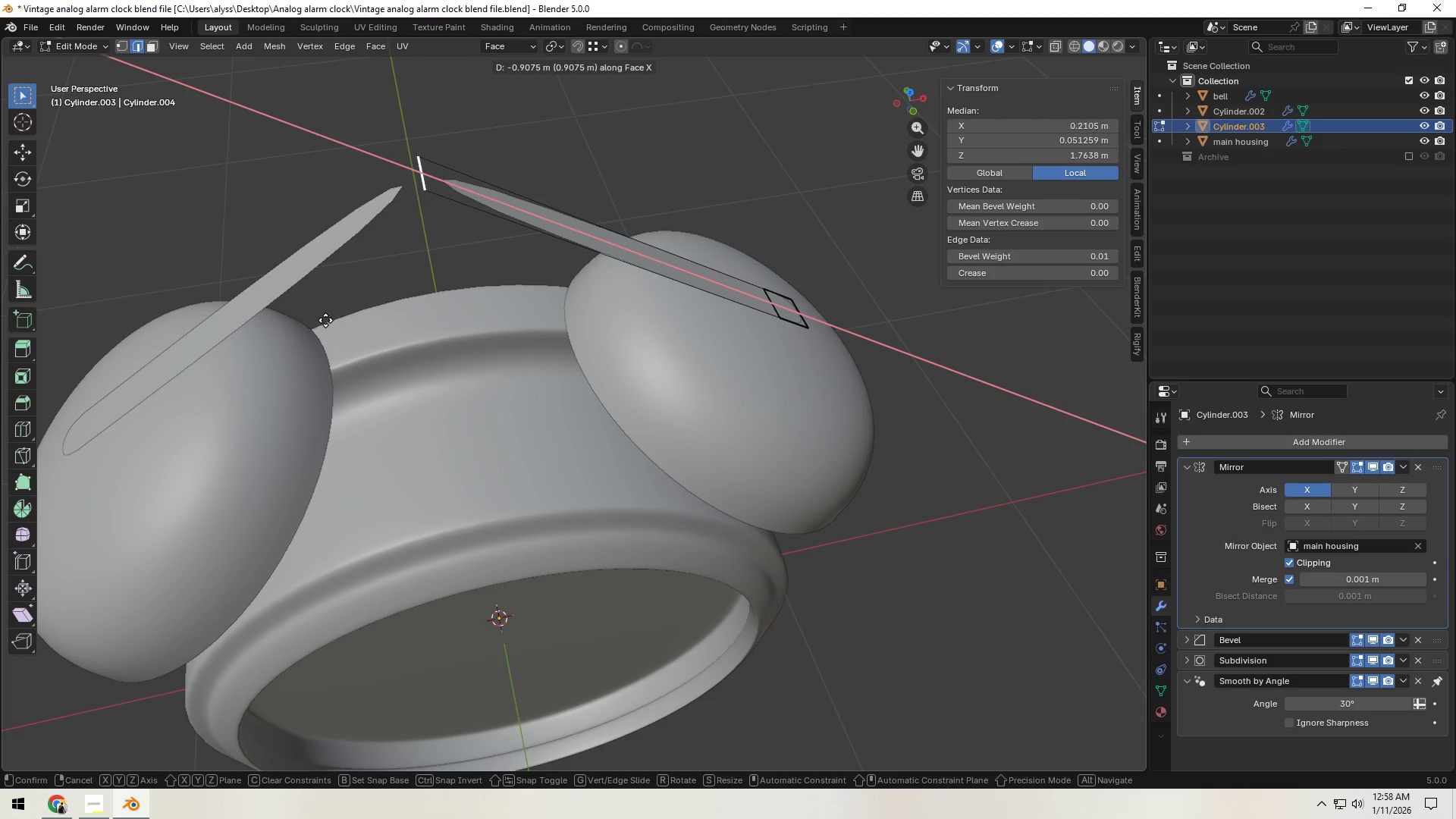 
hold_key(key=ShiftLeft, duration=1.49)
left_click([312, 321])
 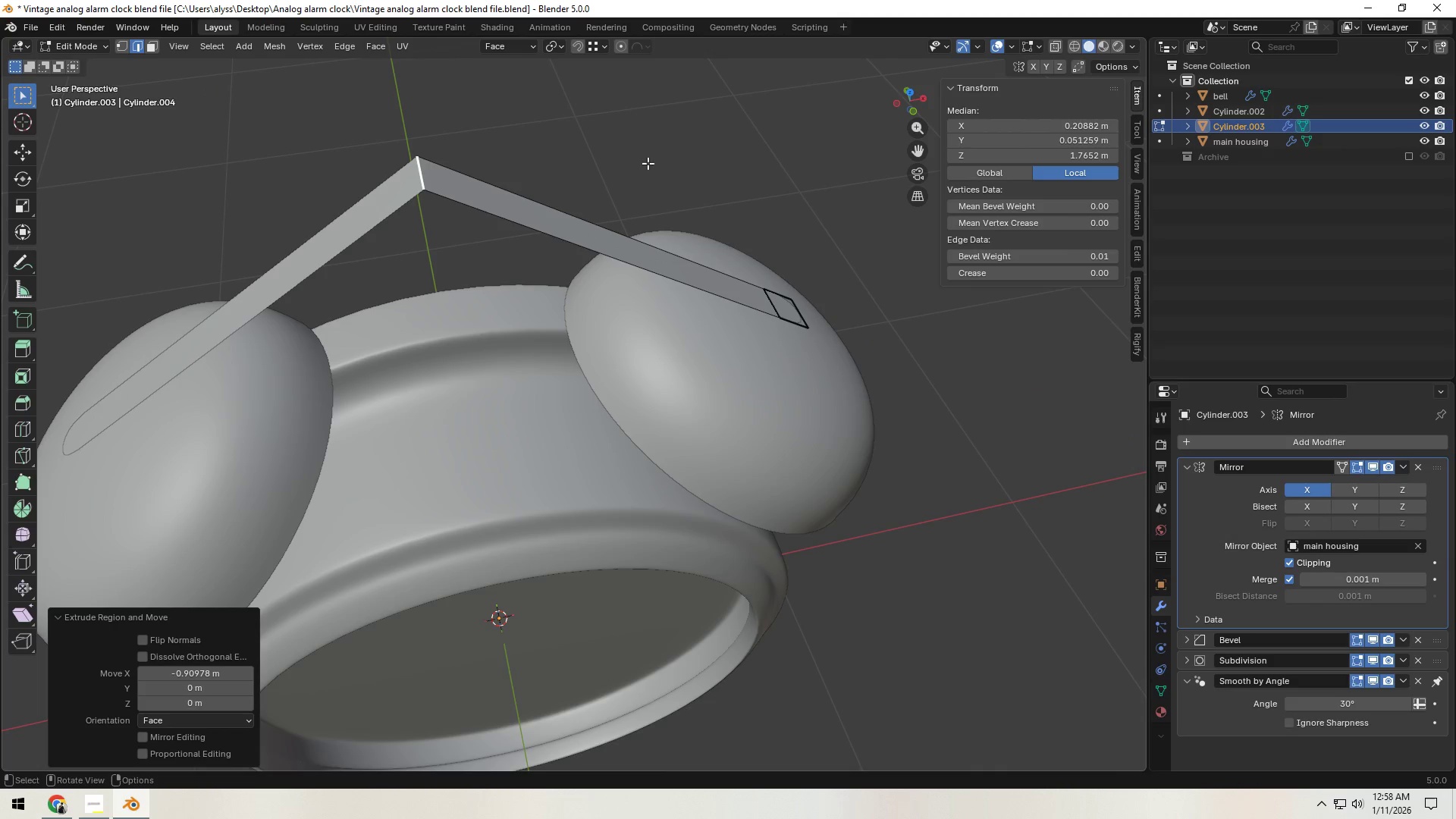 
left_click([652, 158])
 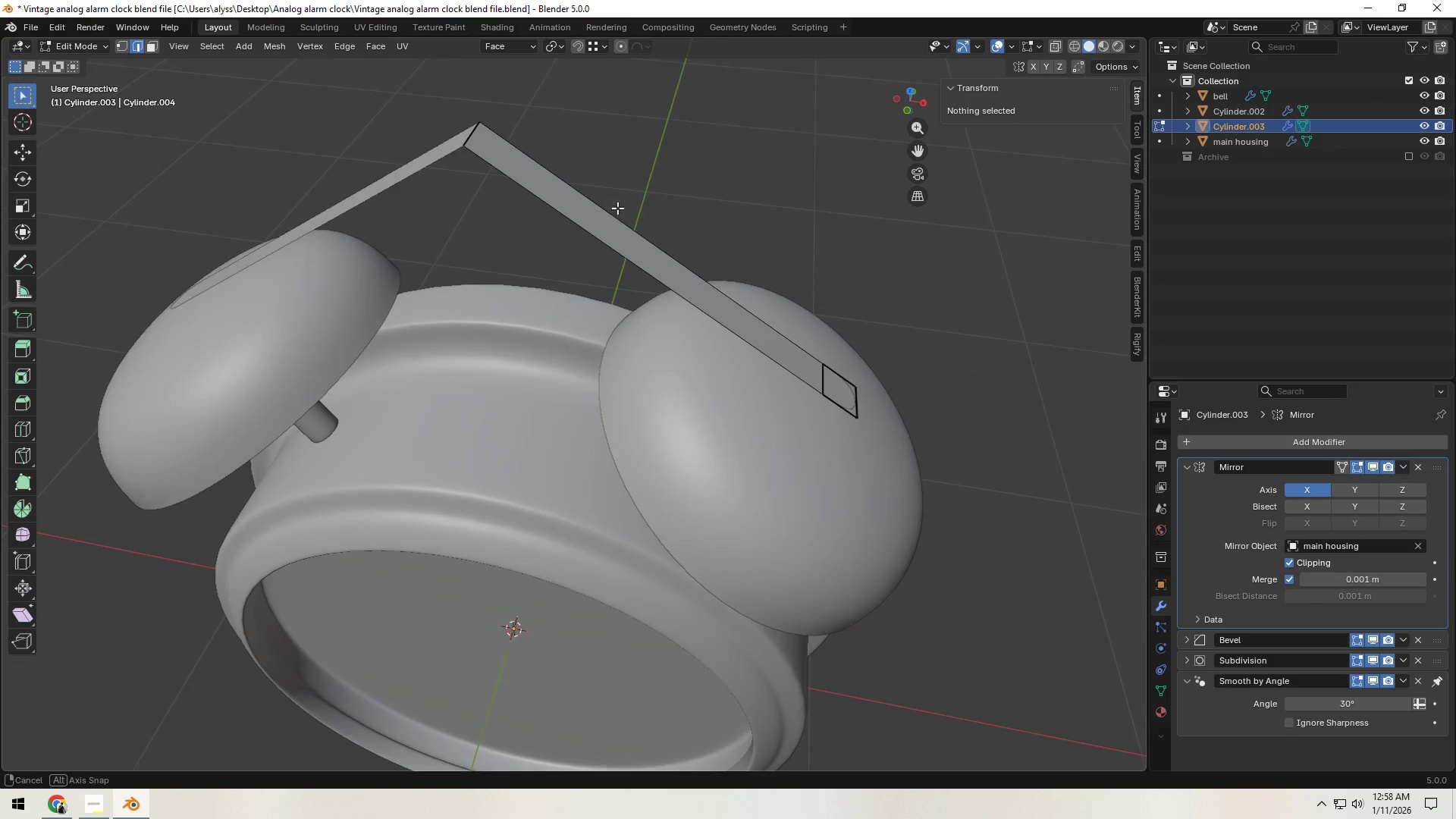 
key(Alt+AltLeft)
 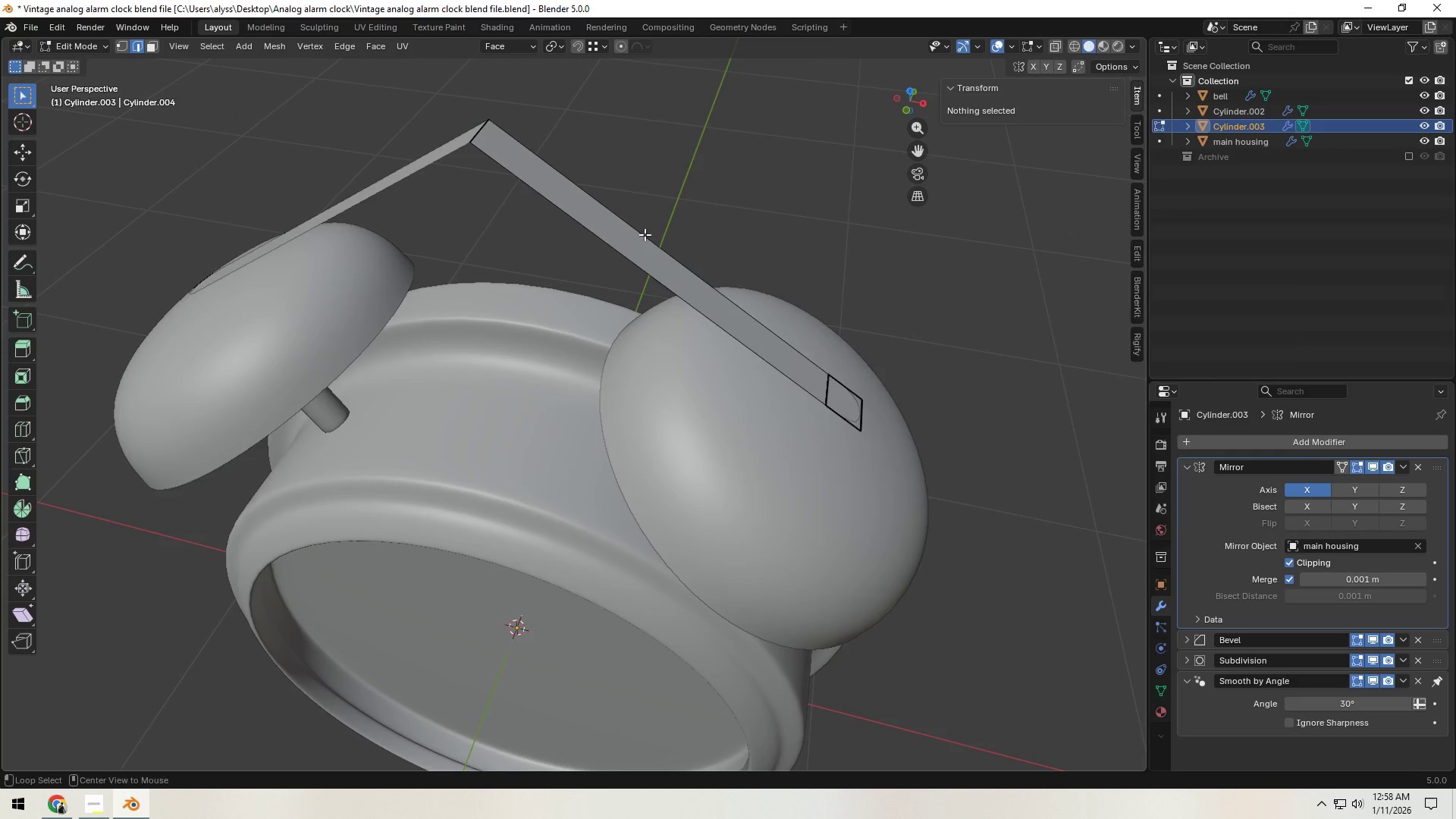 
key(Alt+Tab)
 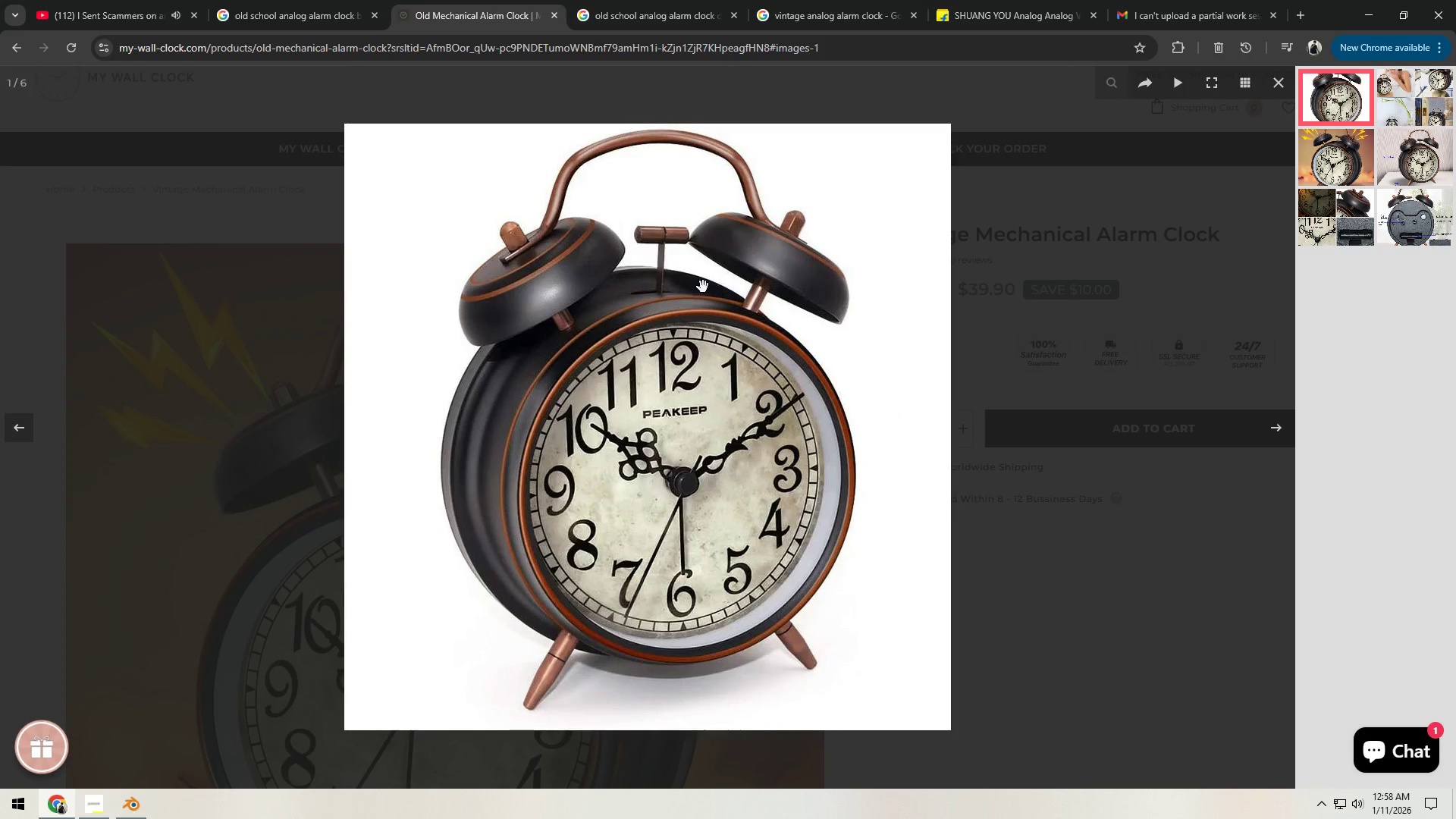 
key(Alt+AltLeft)
 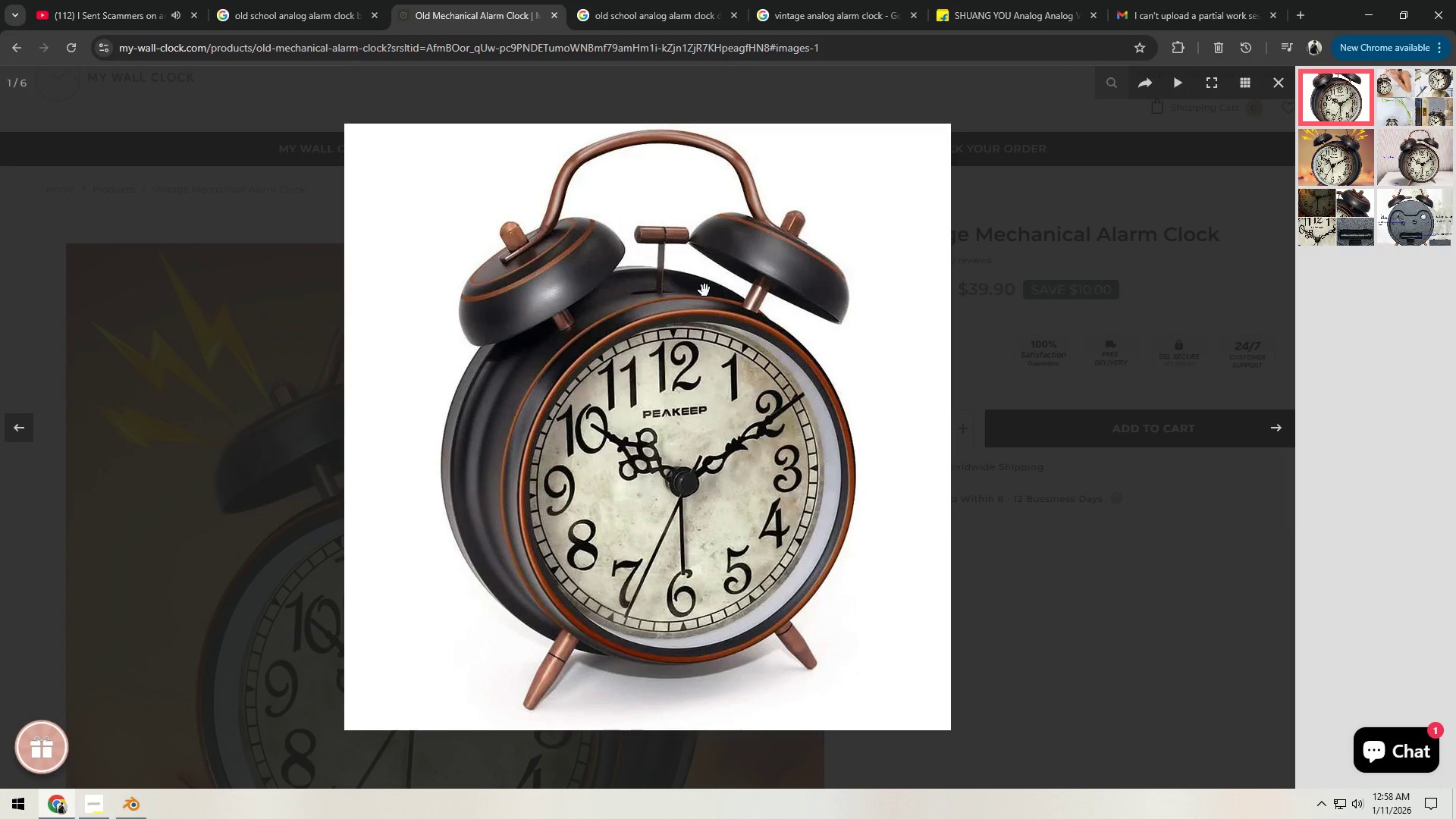 
key(Alt+Tab)
 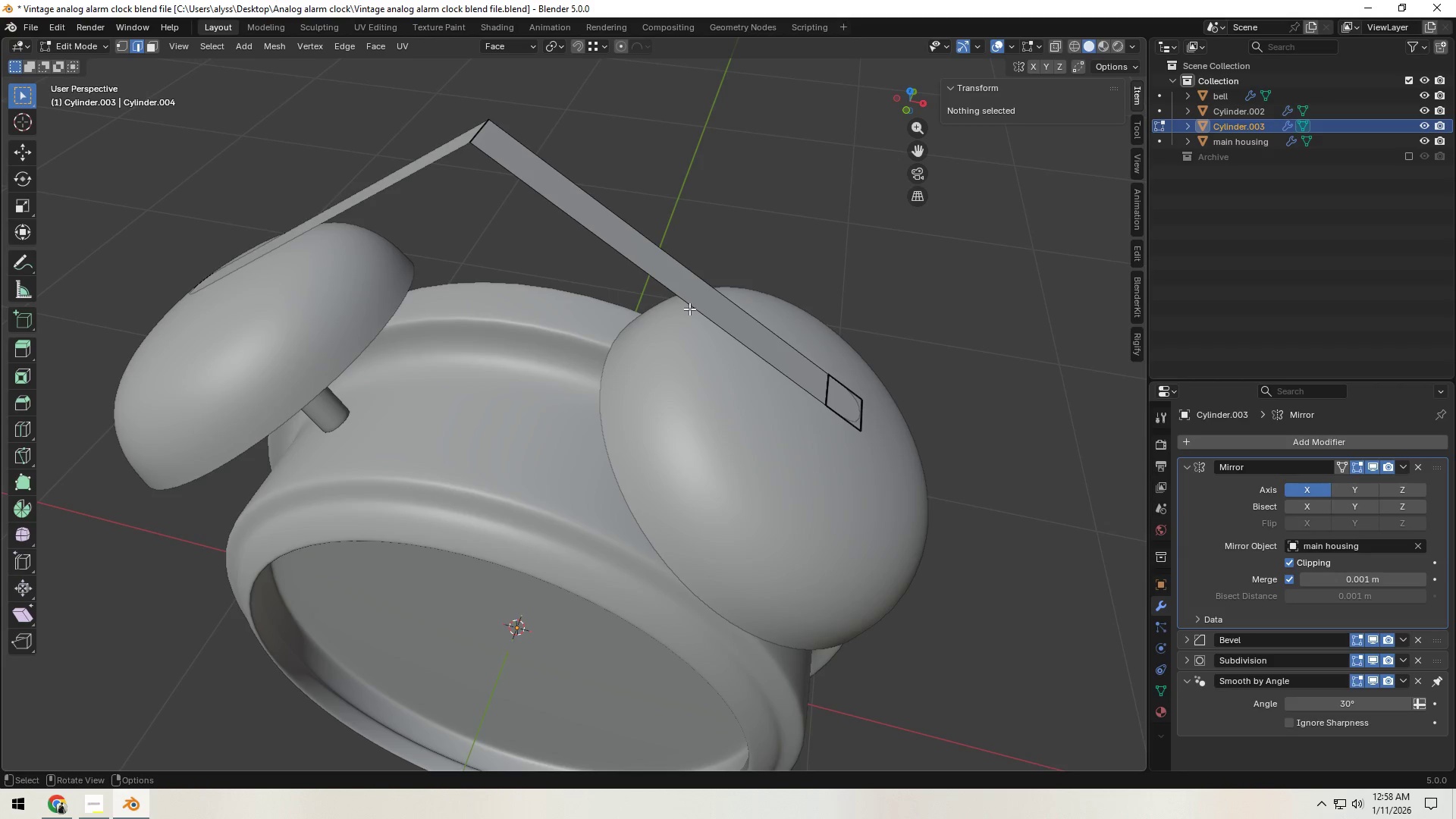 
key(Control+R)
 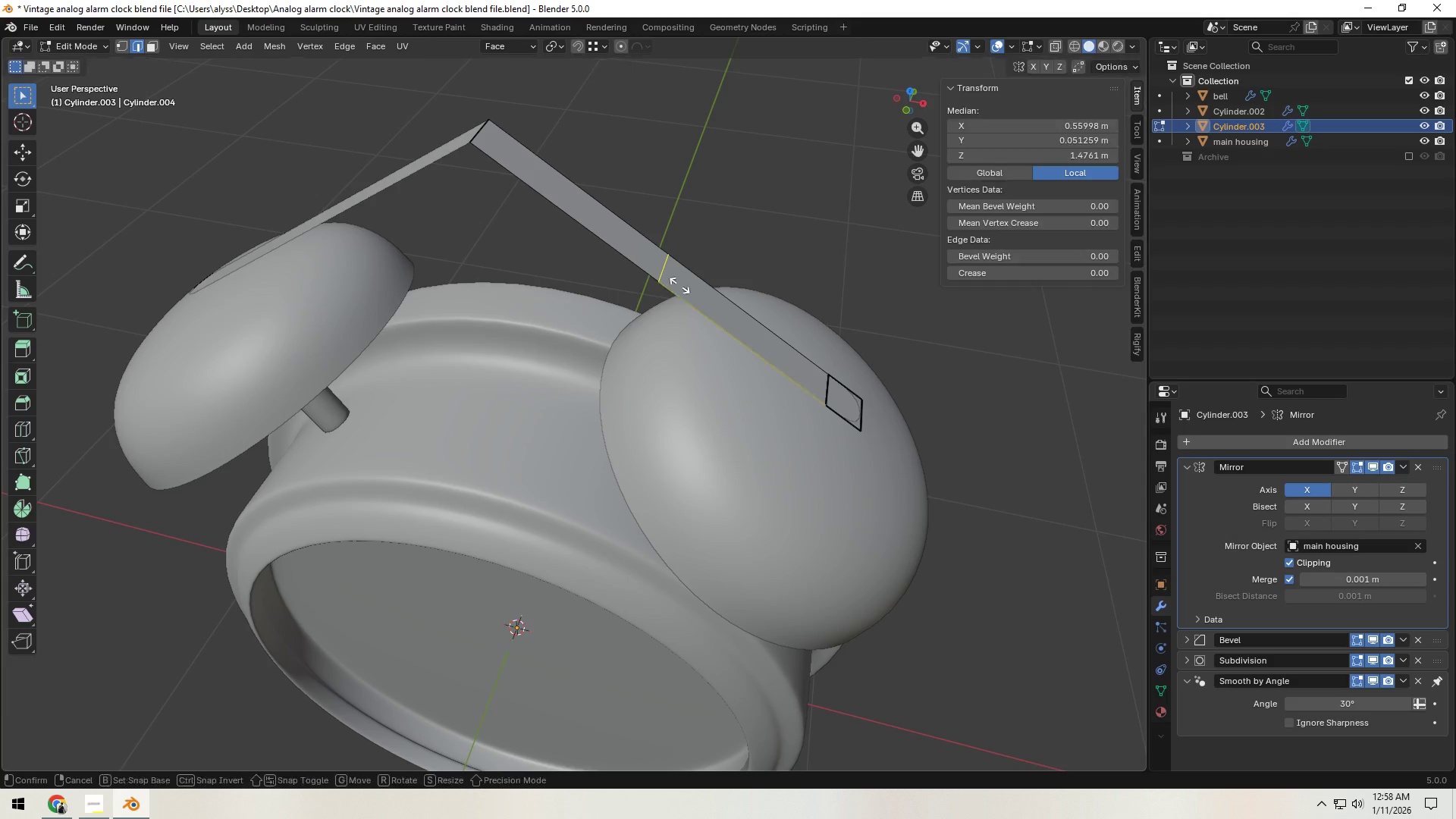 
left_click([679, 285])
 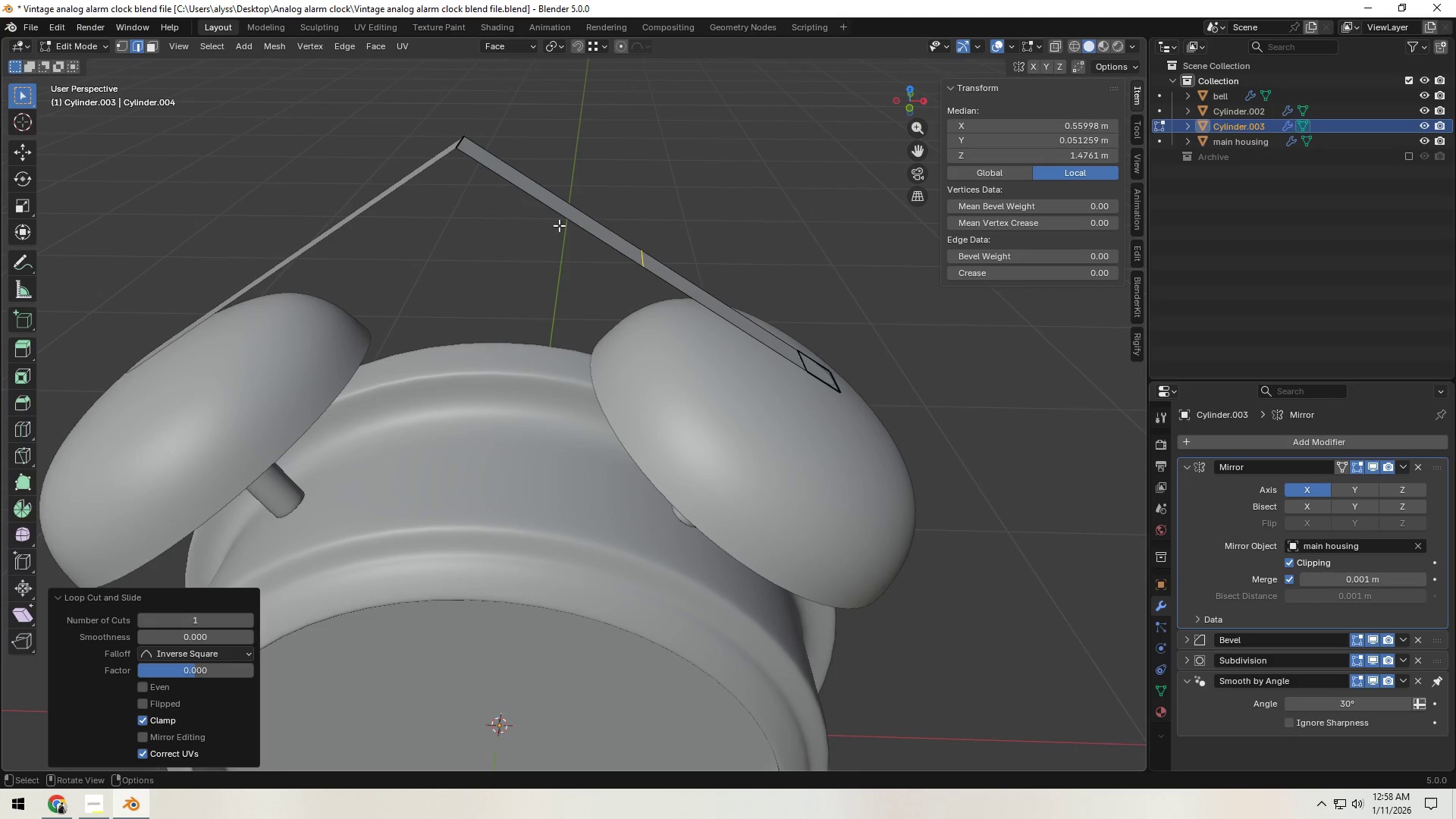 
right_click([679, 285])
 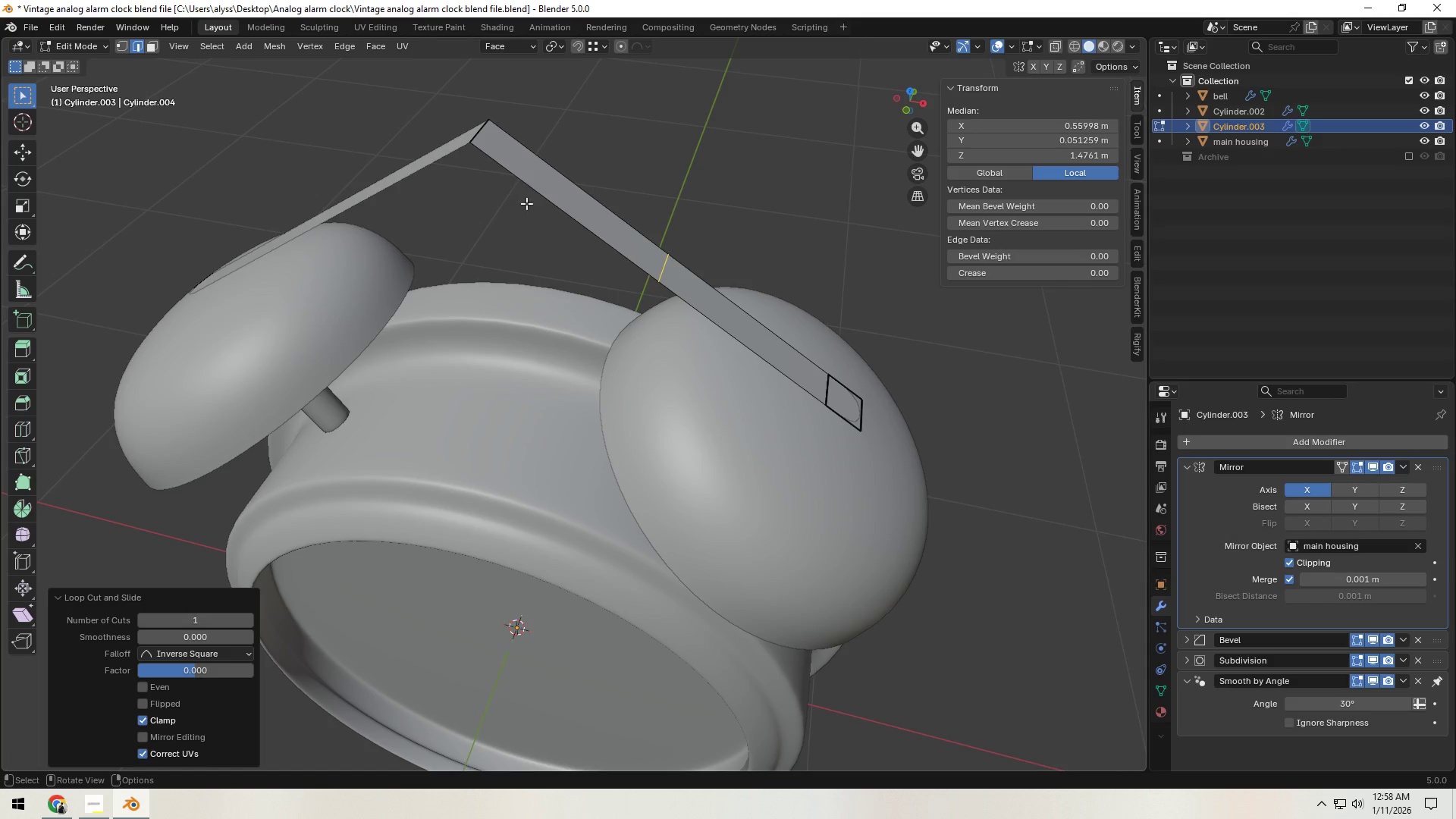 
type(gz)
 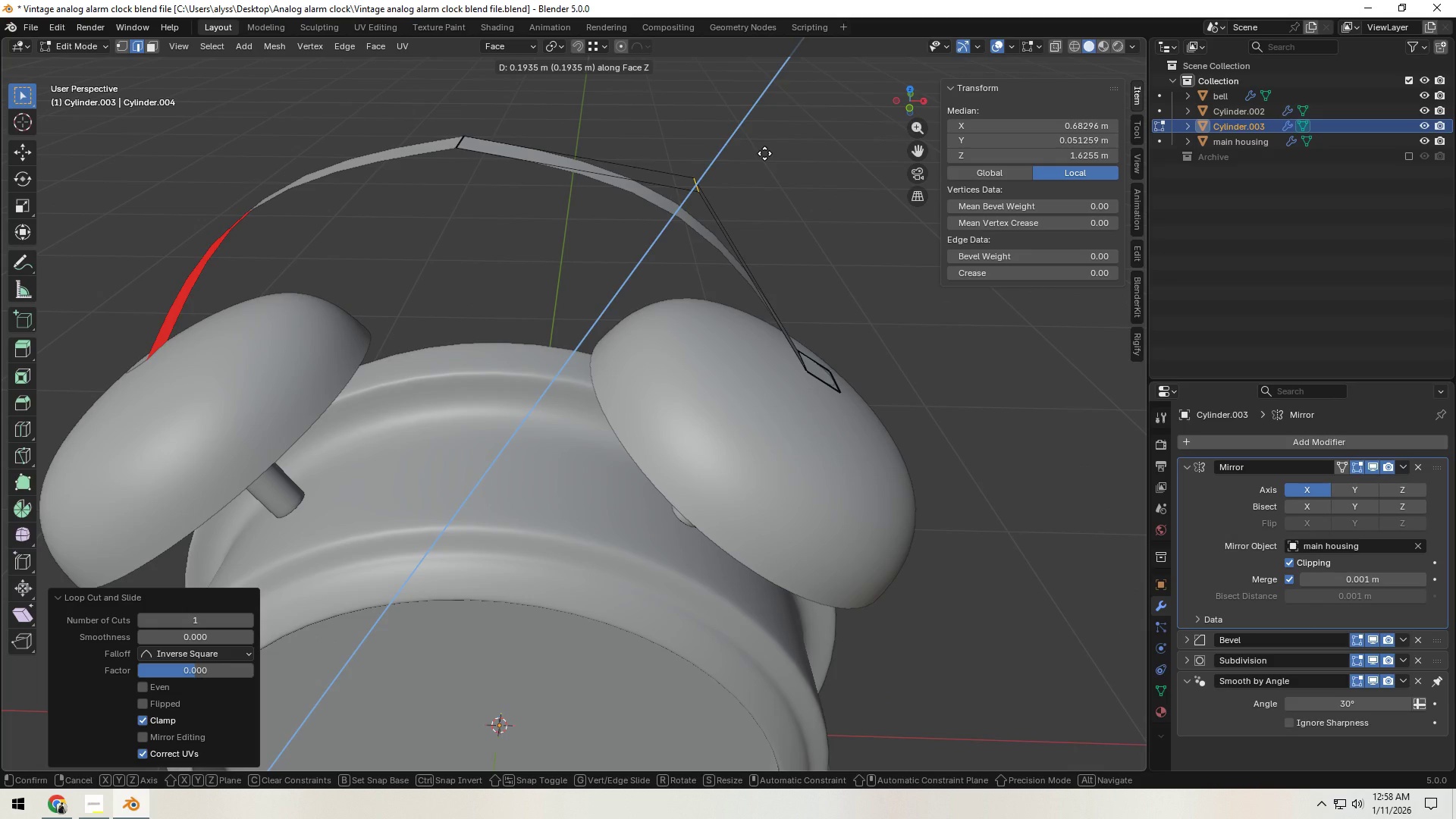 
double_click([766, 153])
 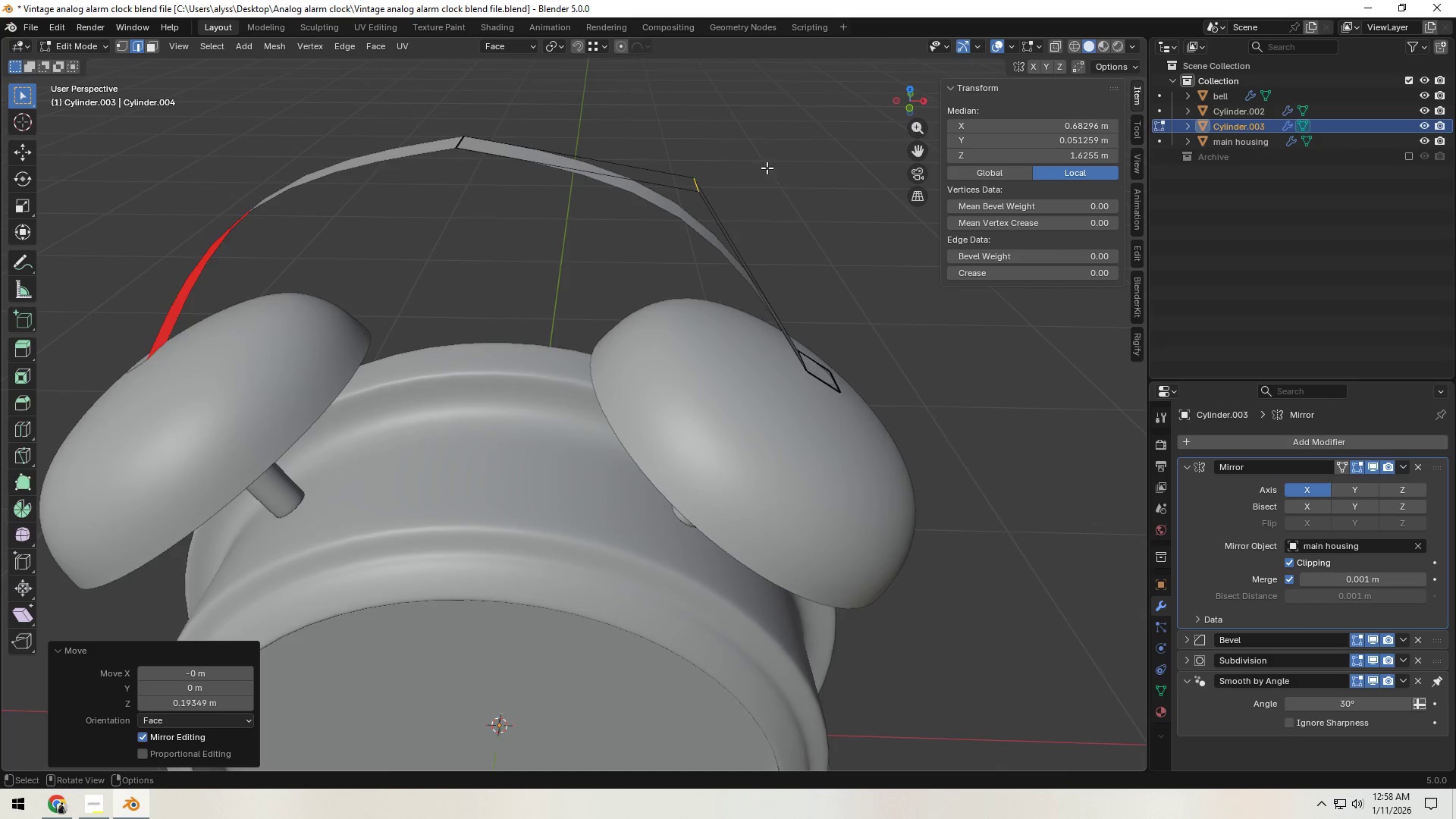 
scroll: coordinate [765, 196], scroll_direction: down, amount: 5.0
 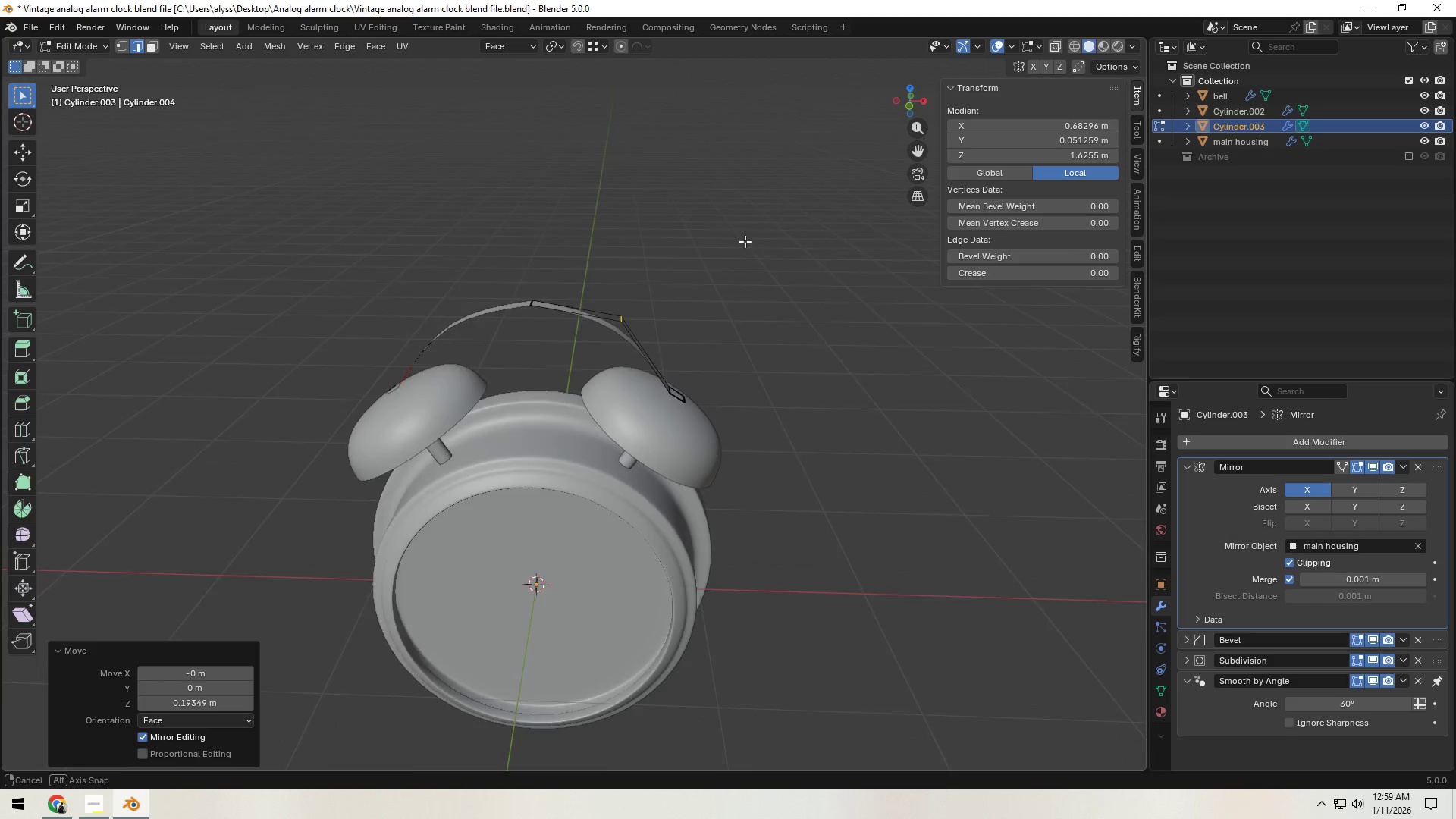 
key(Tab)
 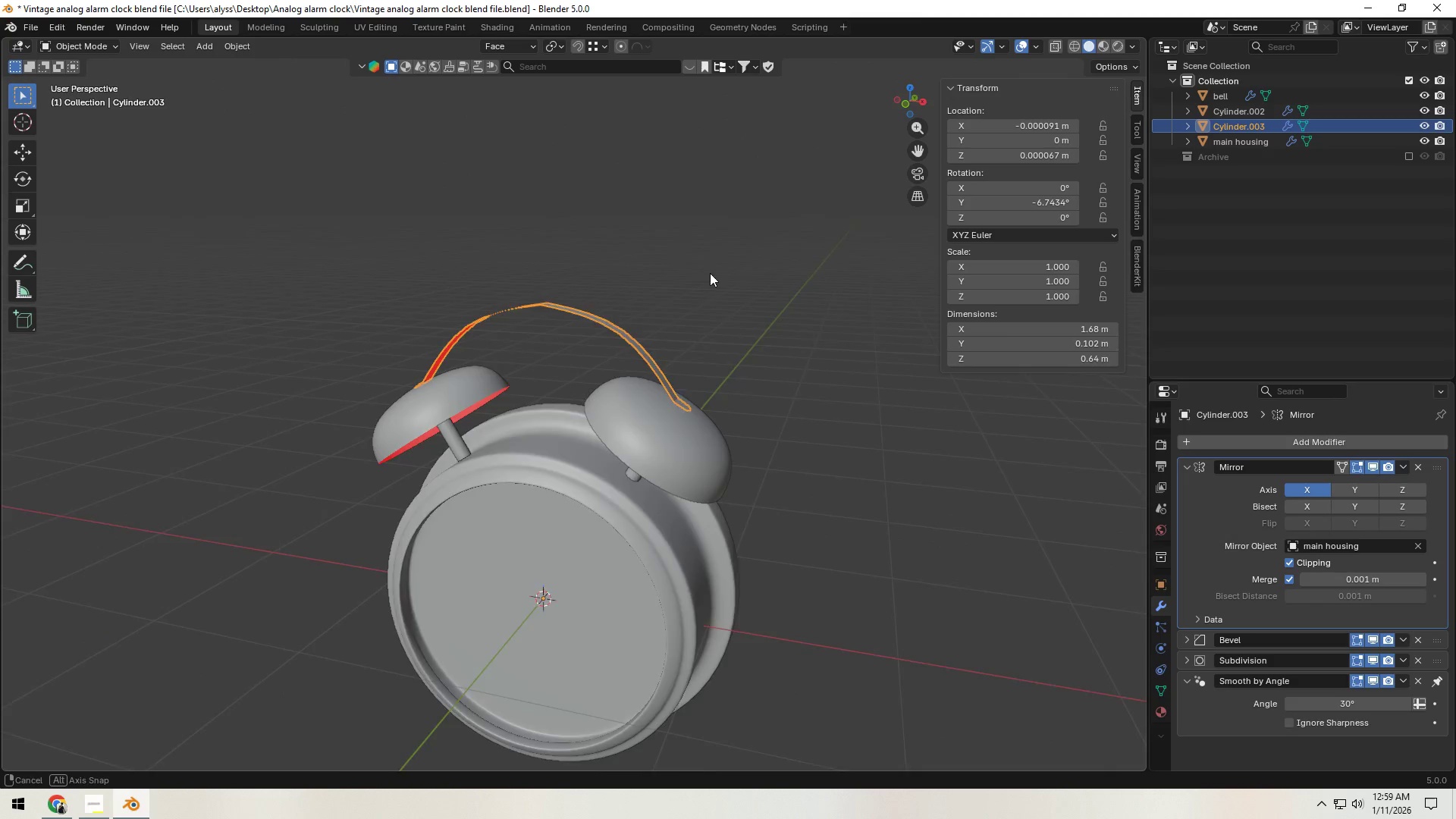 
left_click([704, 275])
 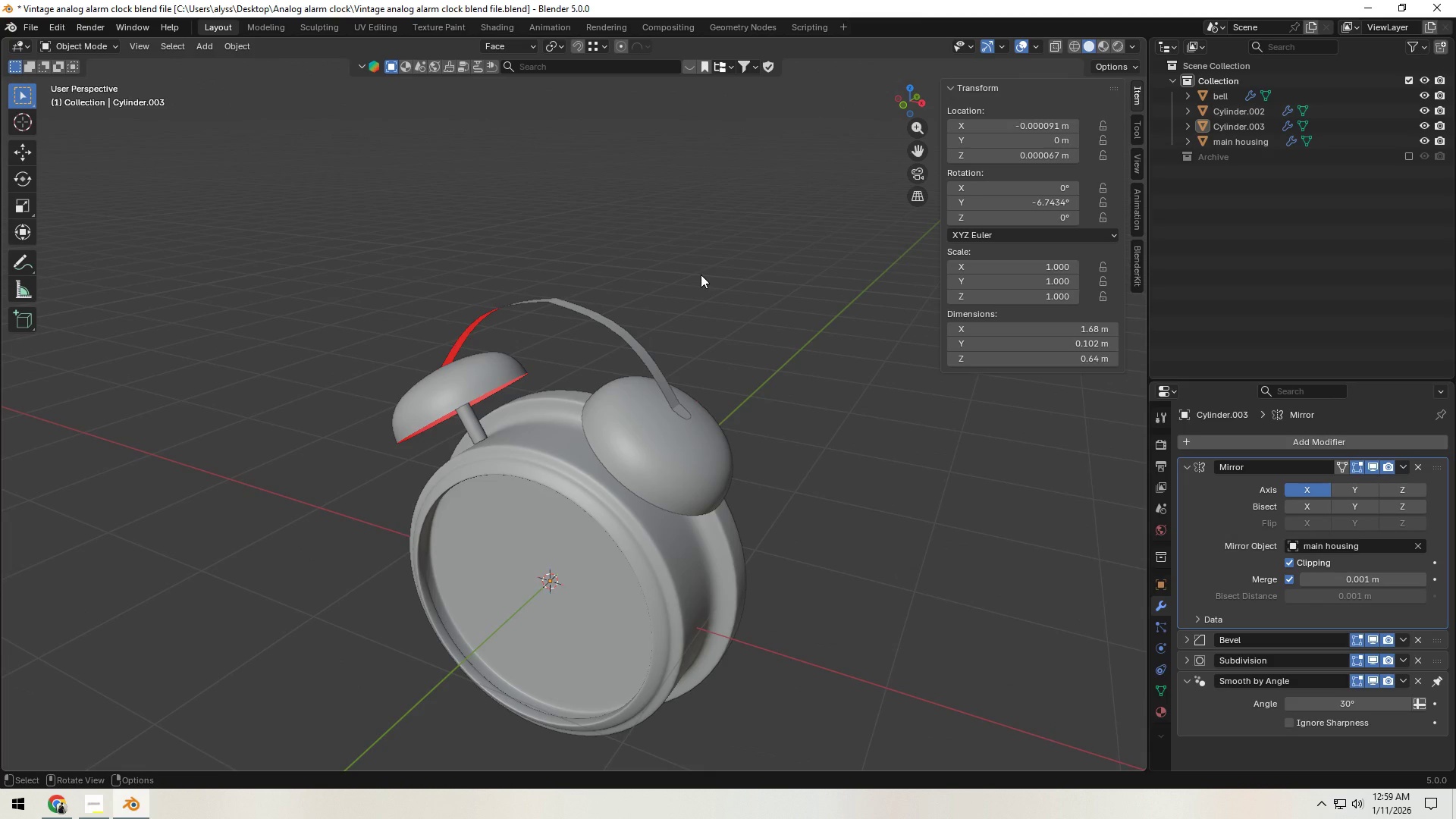 
wait(5.2)
 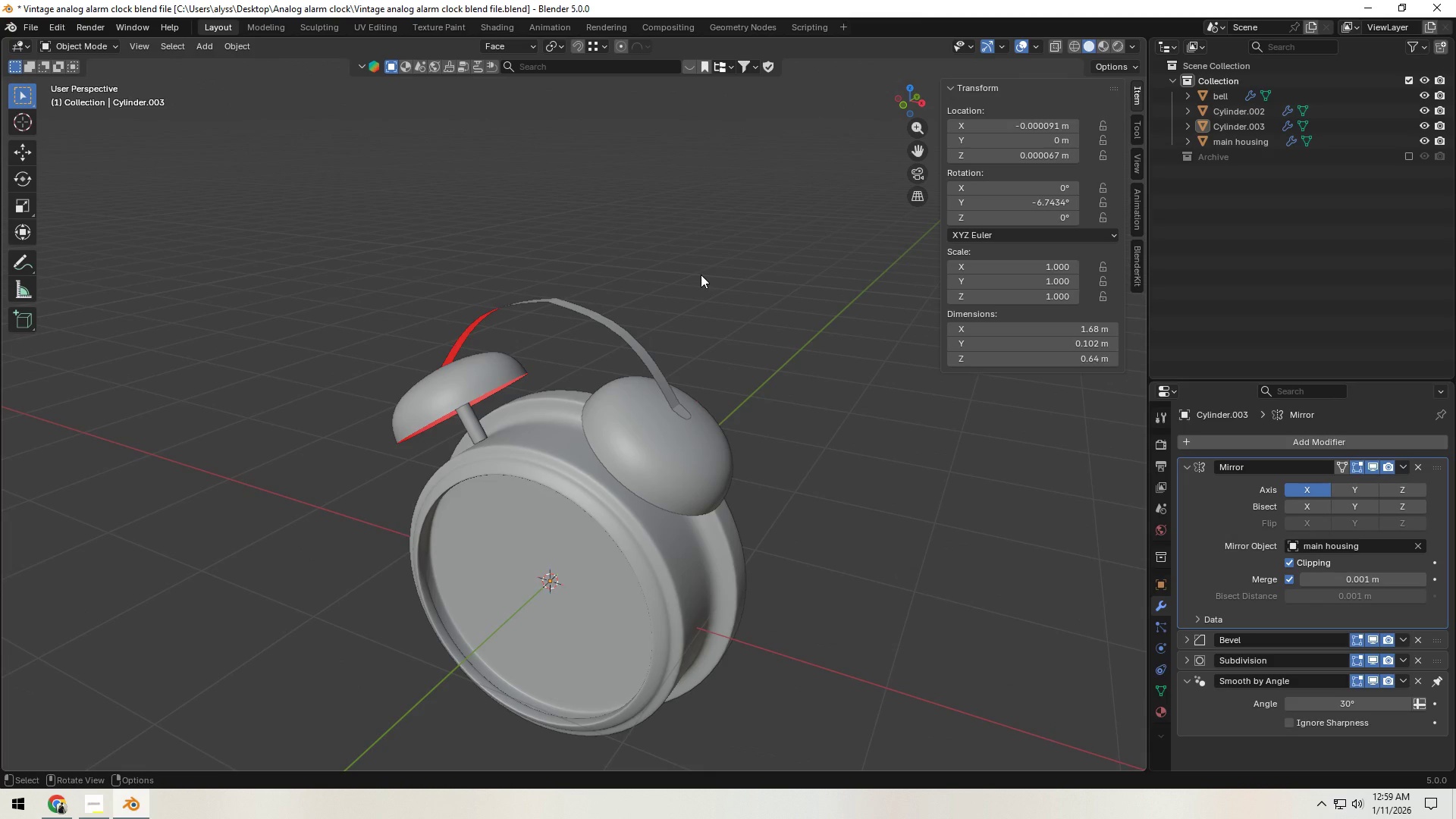 
scroll: coordinate [654, 365], scroll_direction: up, amount: 3.0
 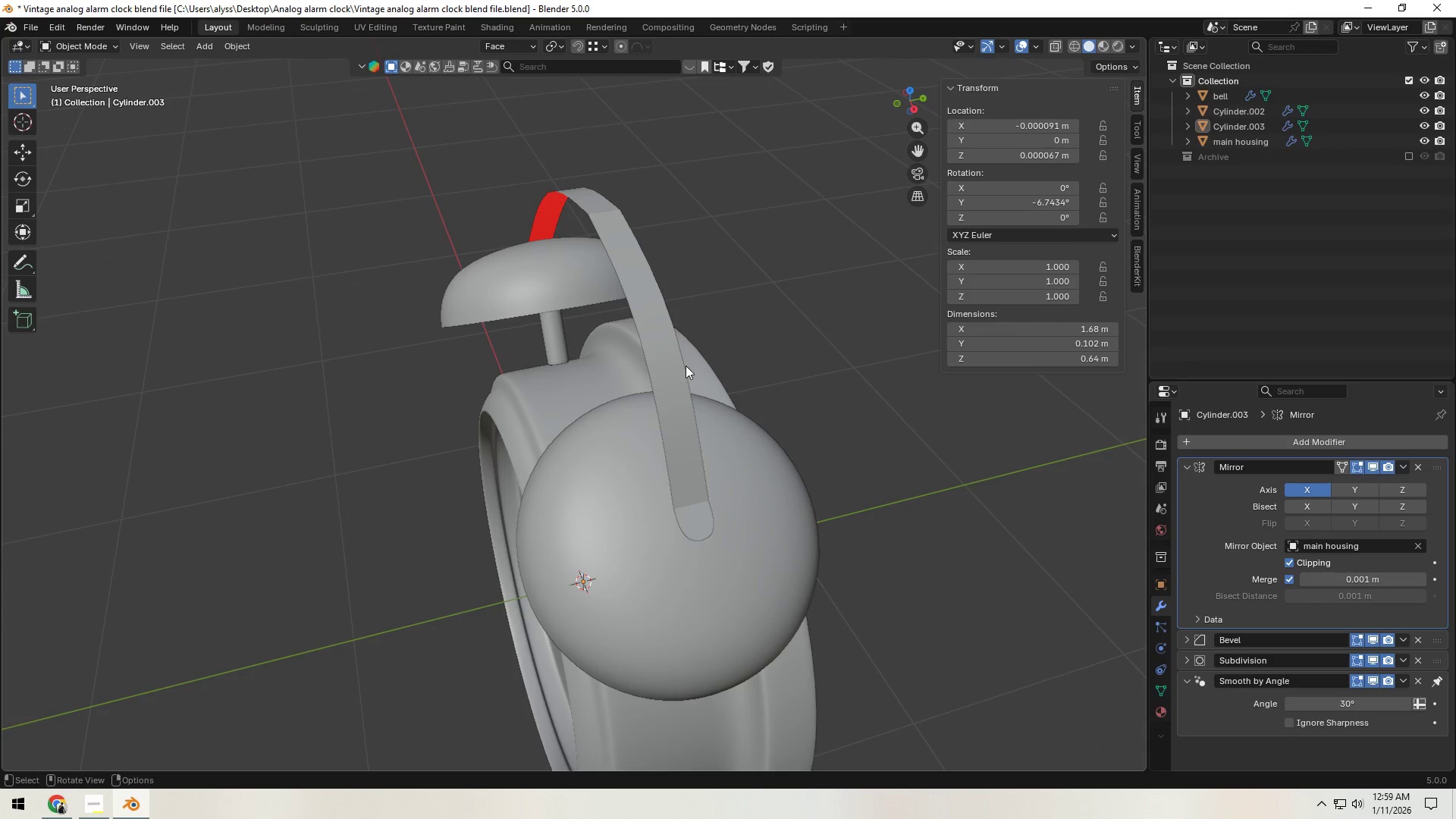 
key(Tab)
 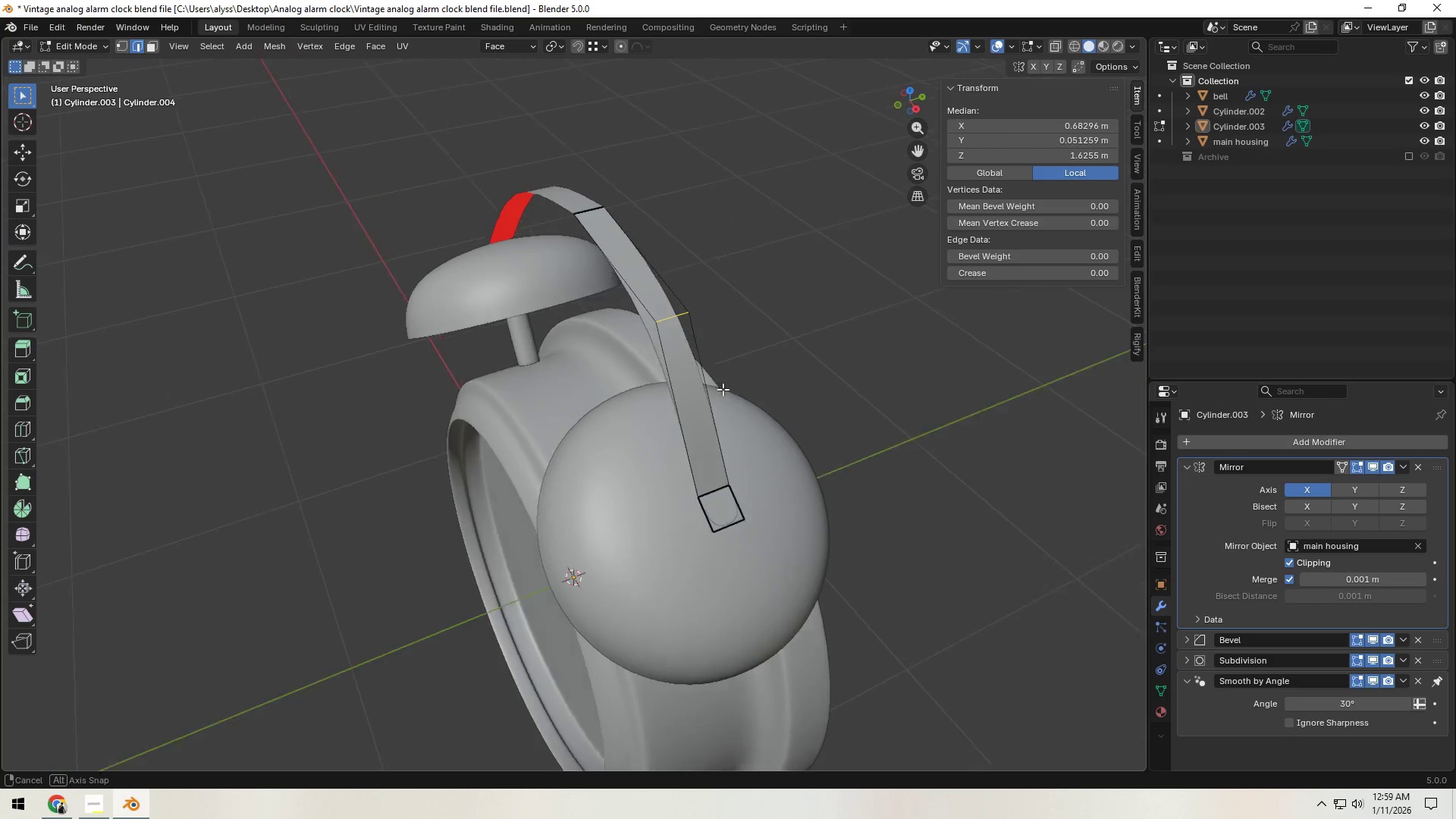 
key(Control+ControlLeft)
 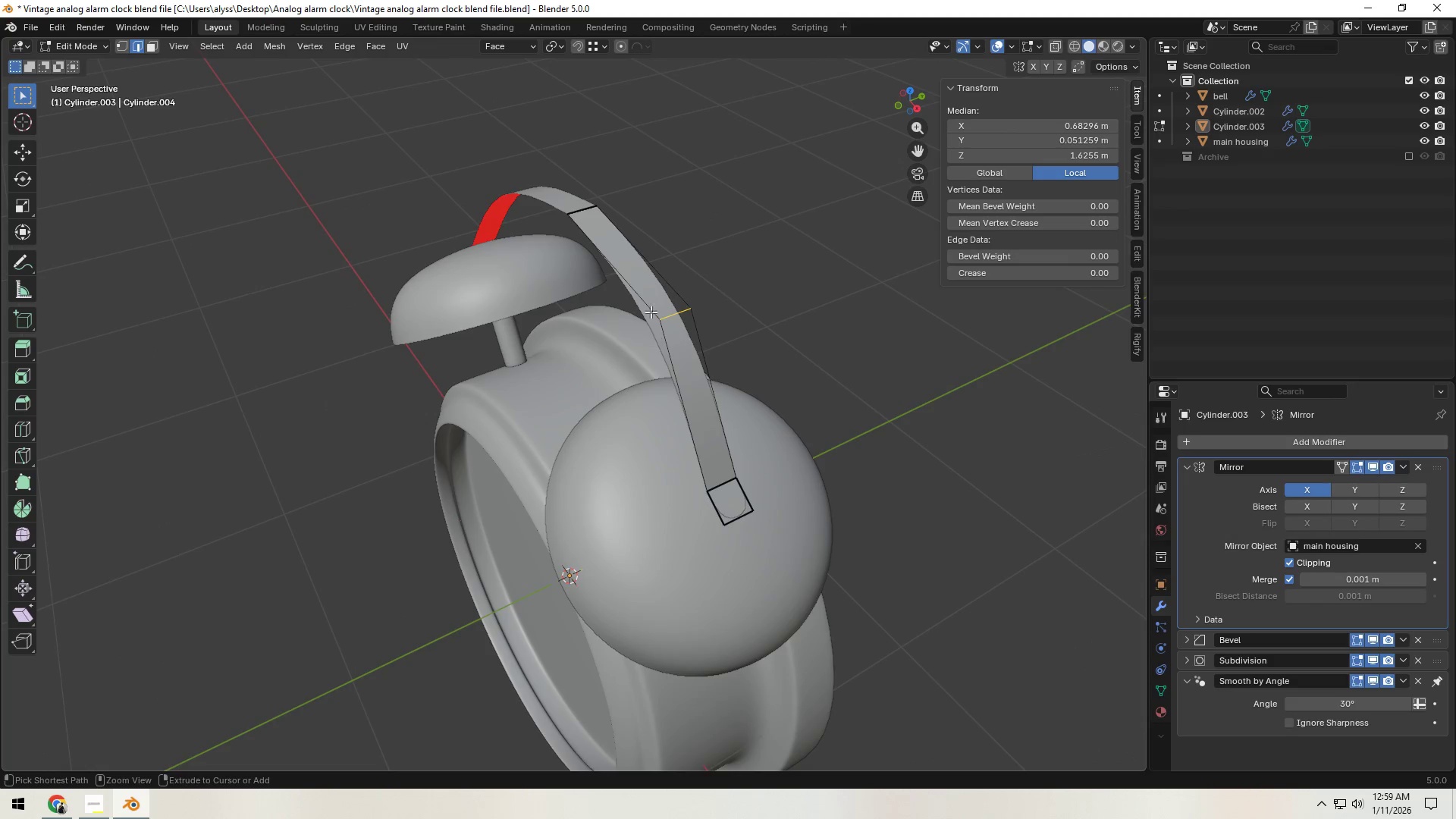 
key(Control+R)
 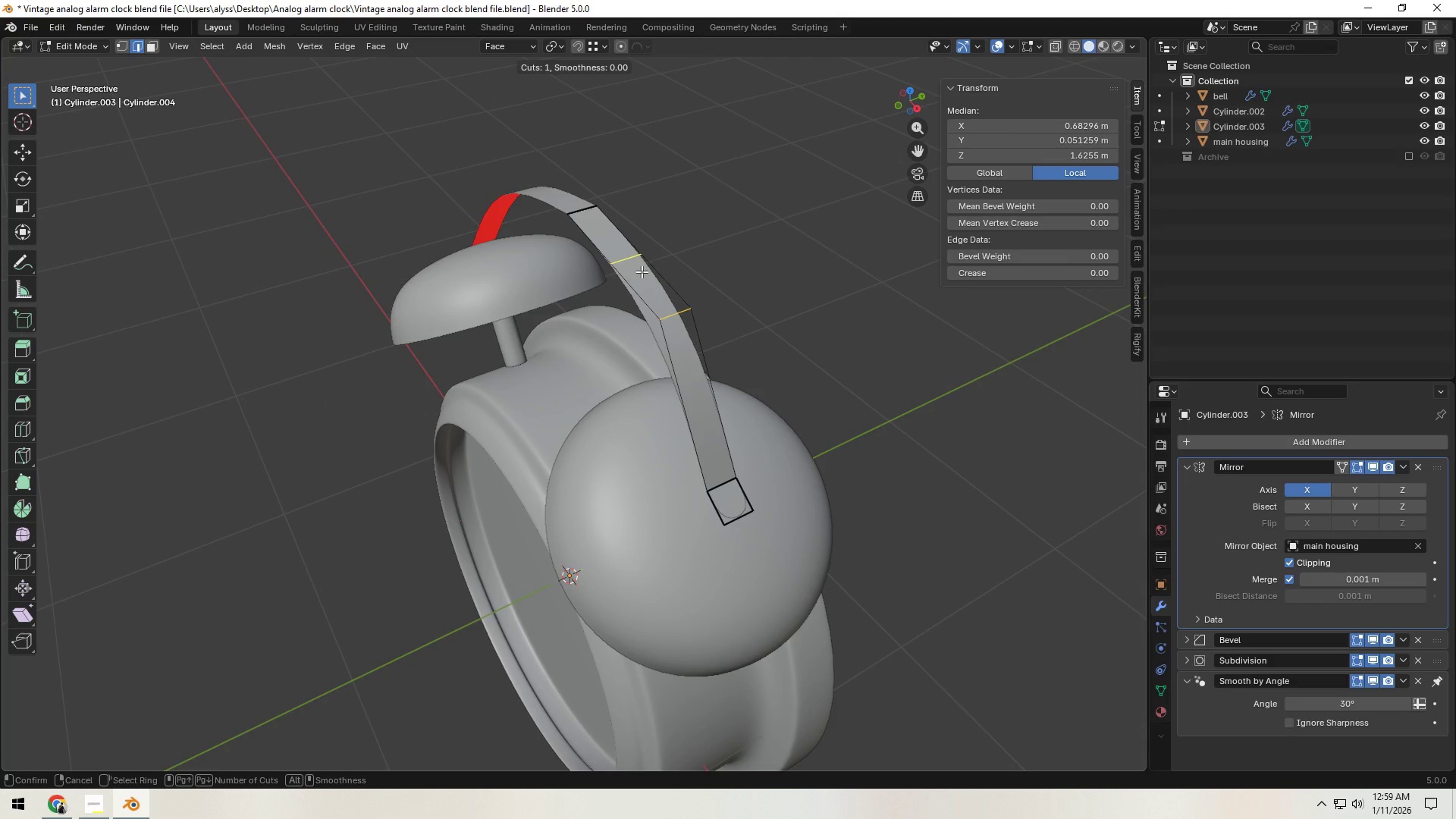 
scroll: coordinate [642, 271], scroll_direction: up, amount: 1.0
 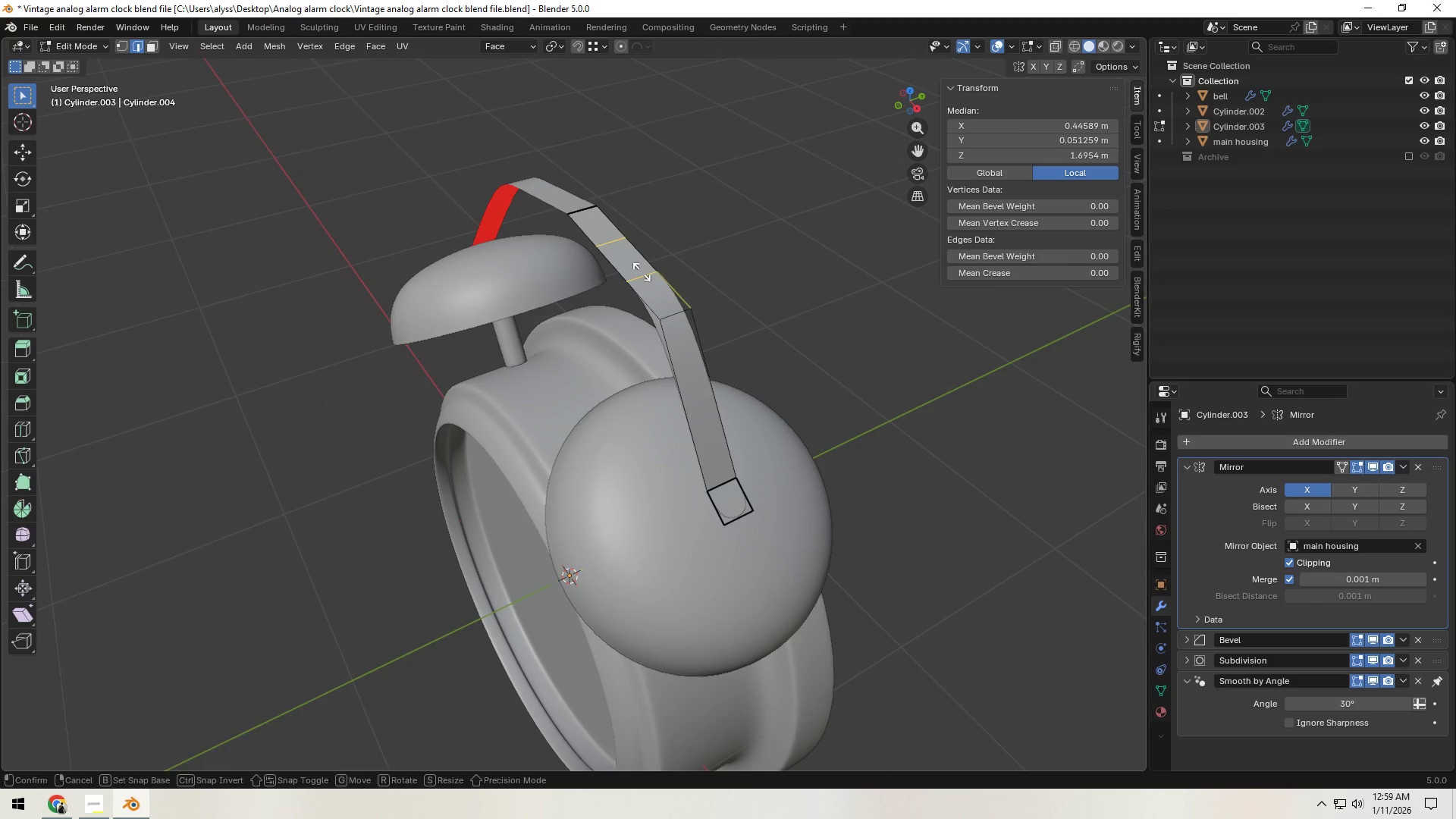 
left_click([642, 271])
 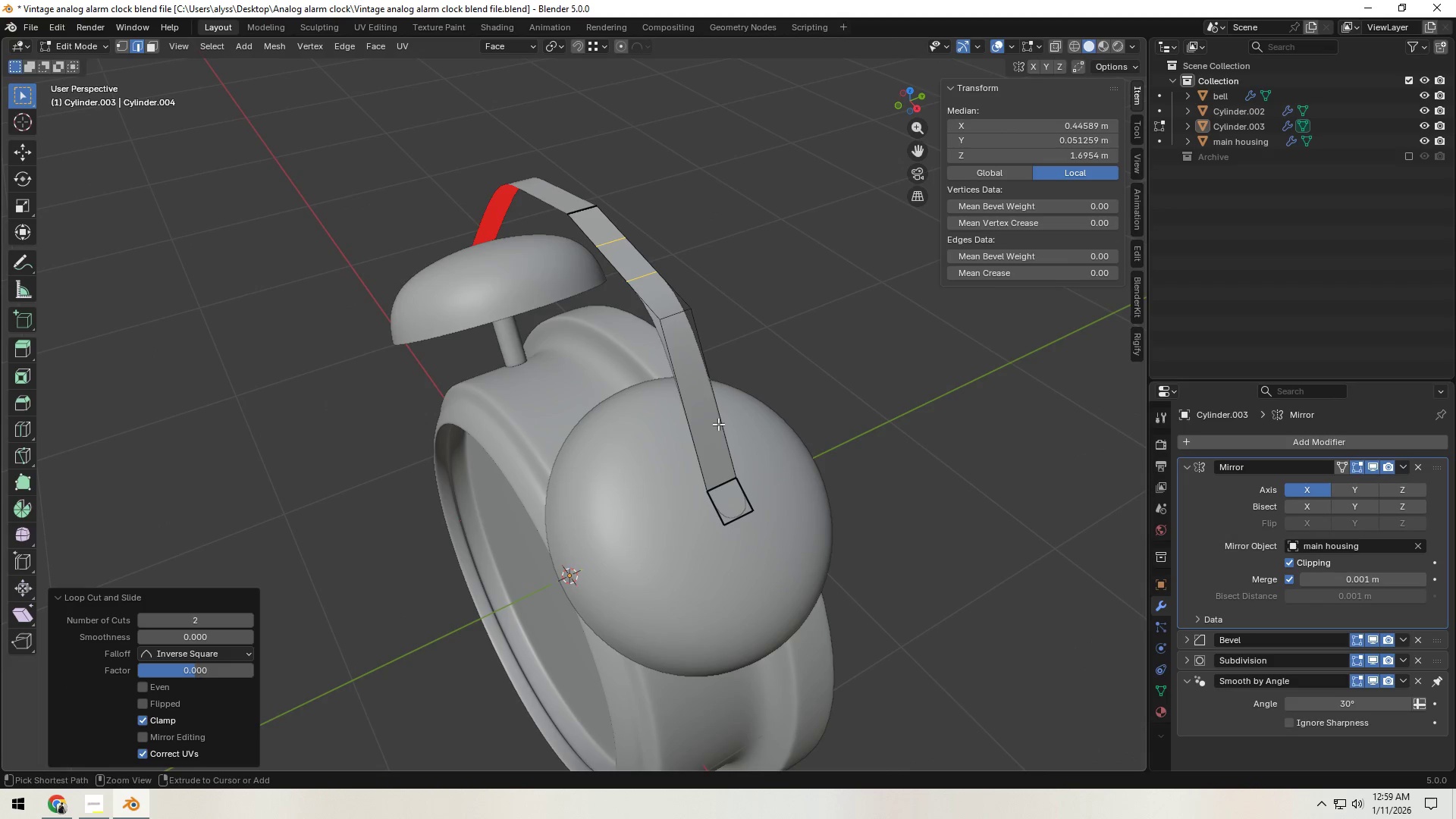 
right_click([642, 271])
 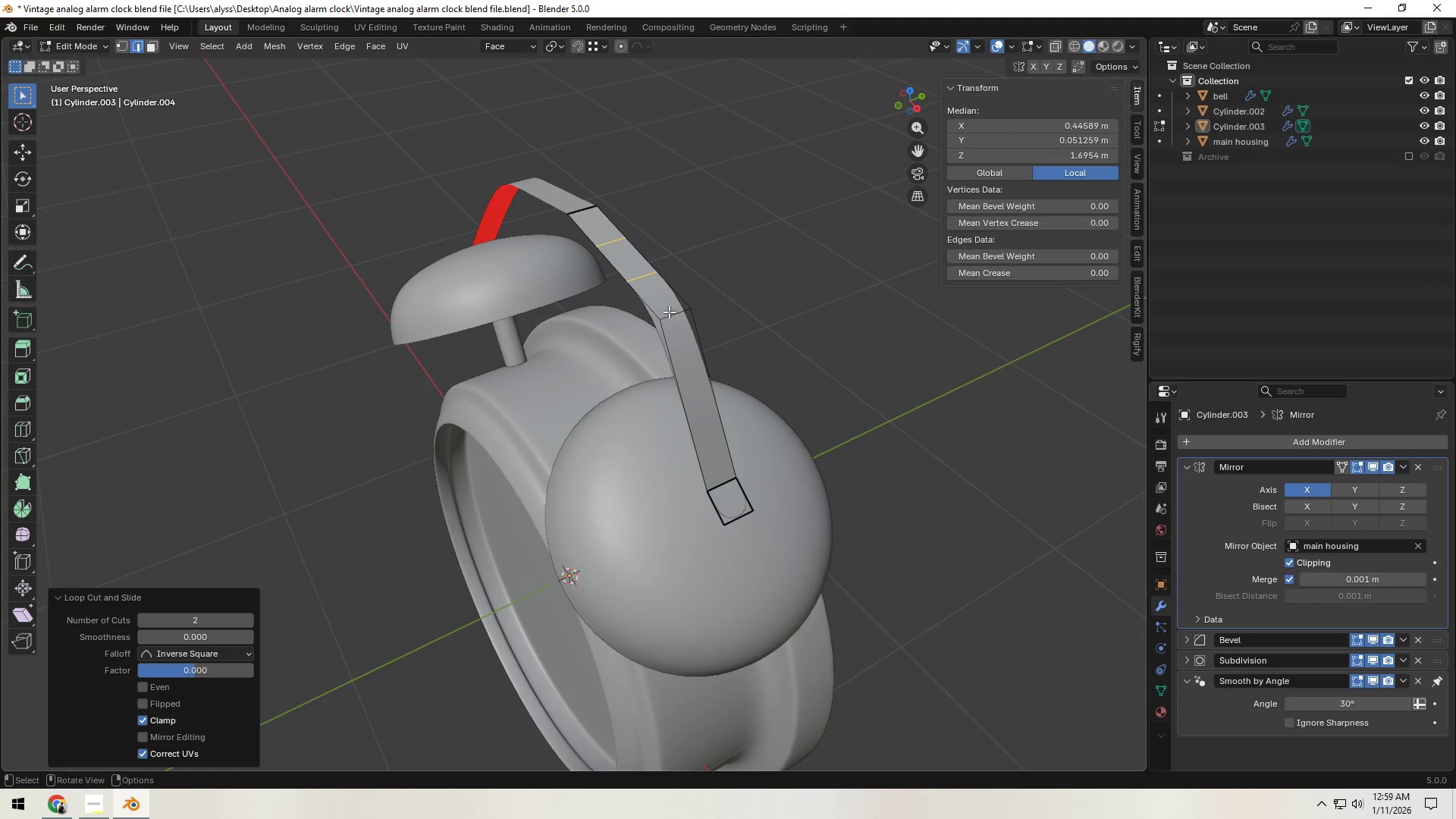 
key(Control+R)
 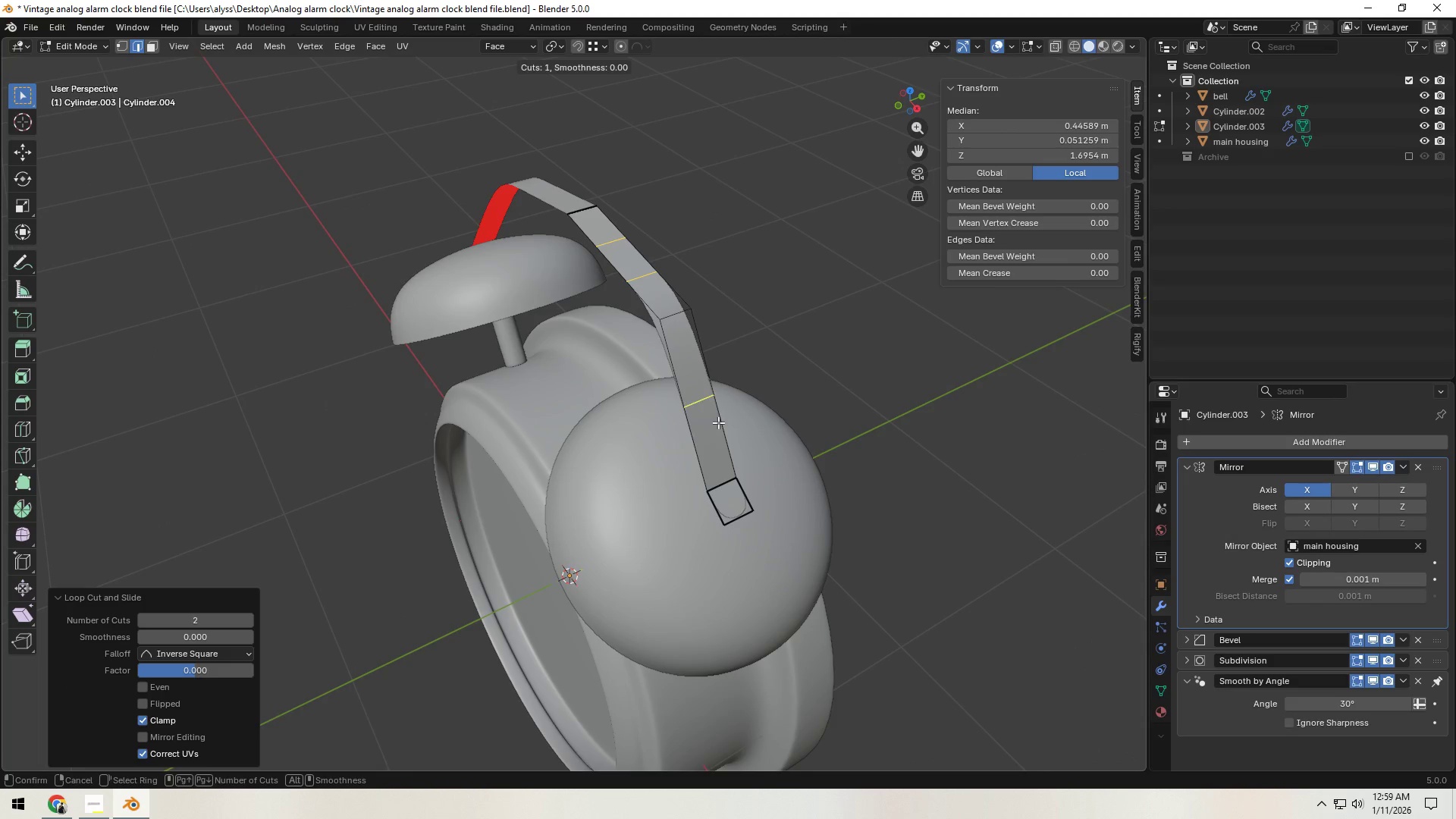 
scroll: coordinate [718, 422], scroll_direction: up, amount: 1.0
 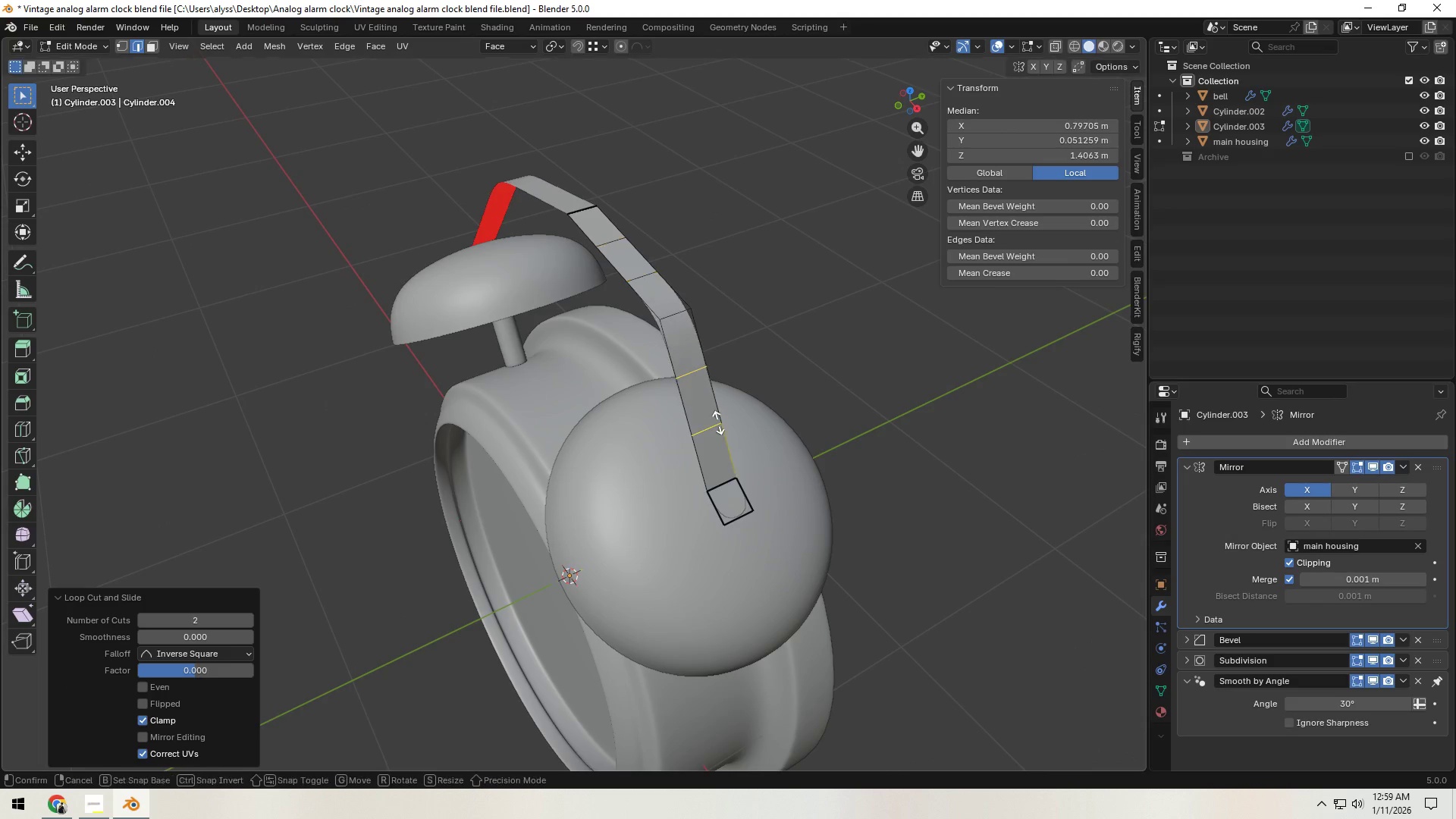 
left_click([718, 422])
 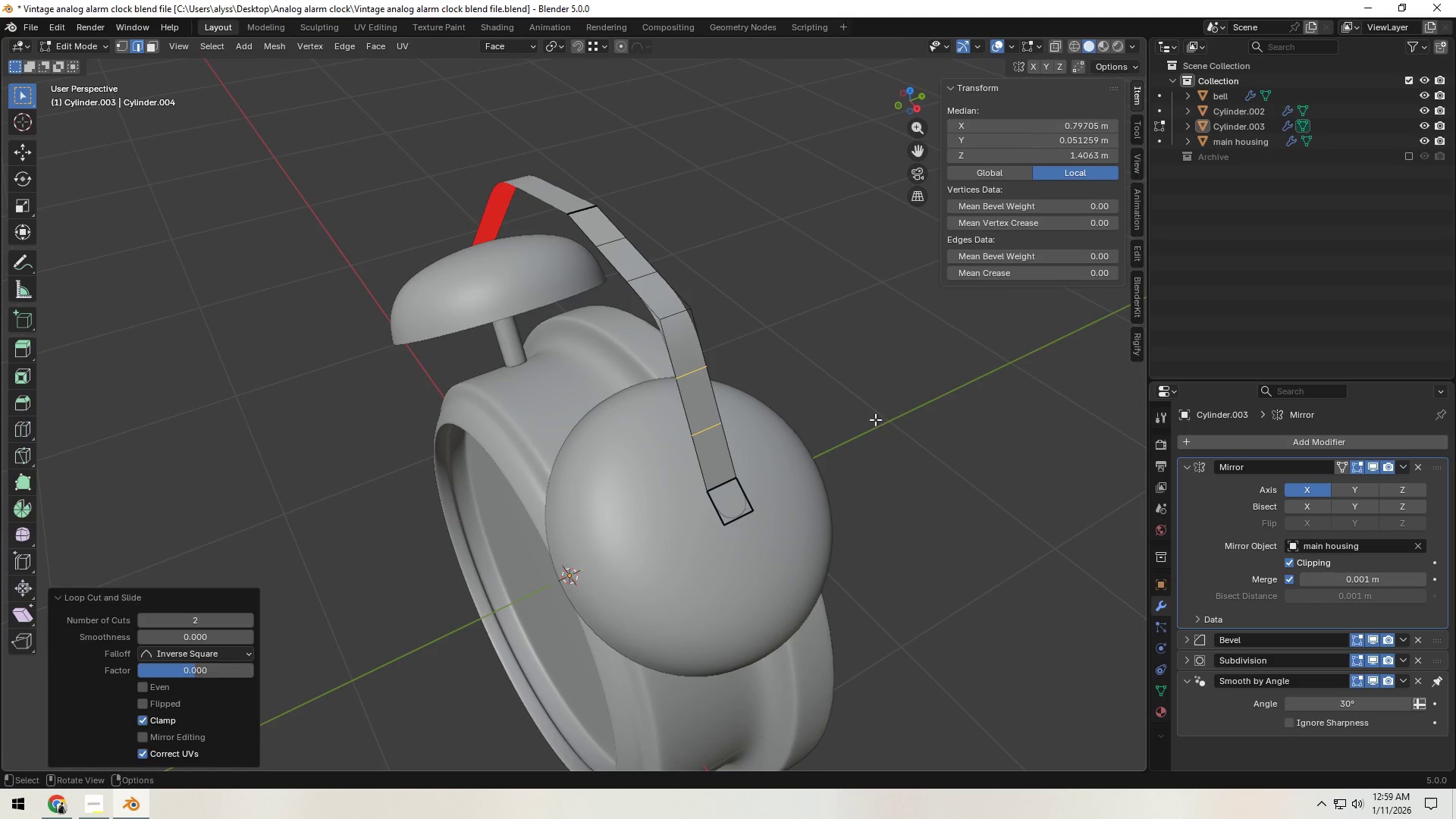 
right_click([718, 422])
 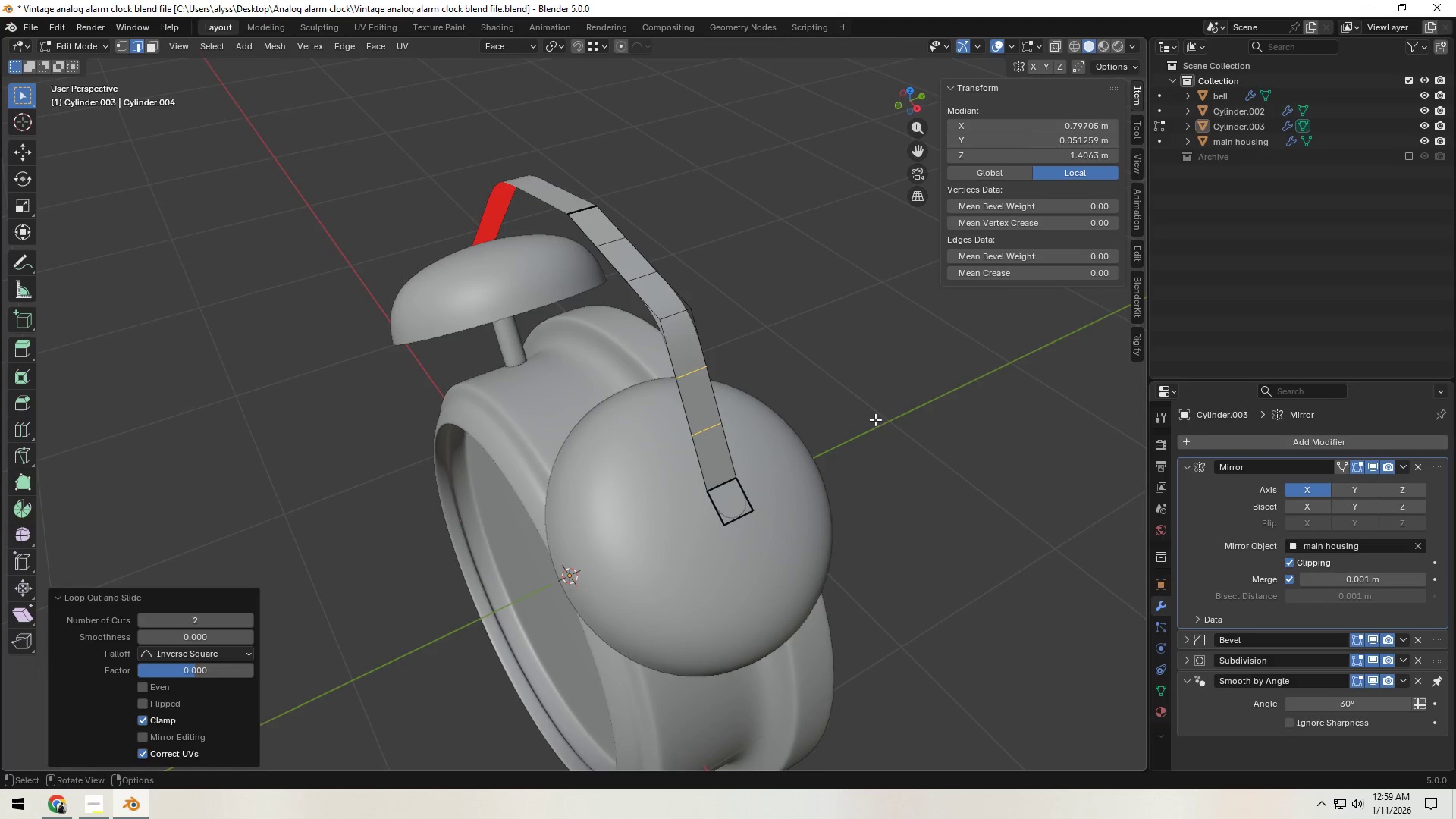 
left_click([893, 418])
 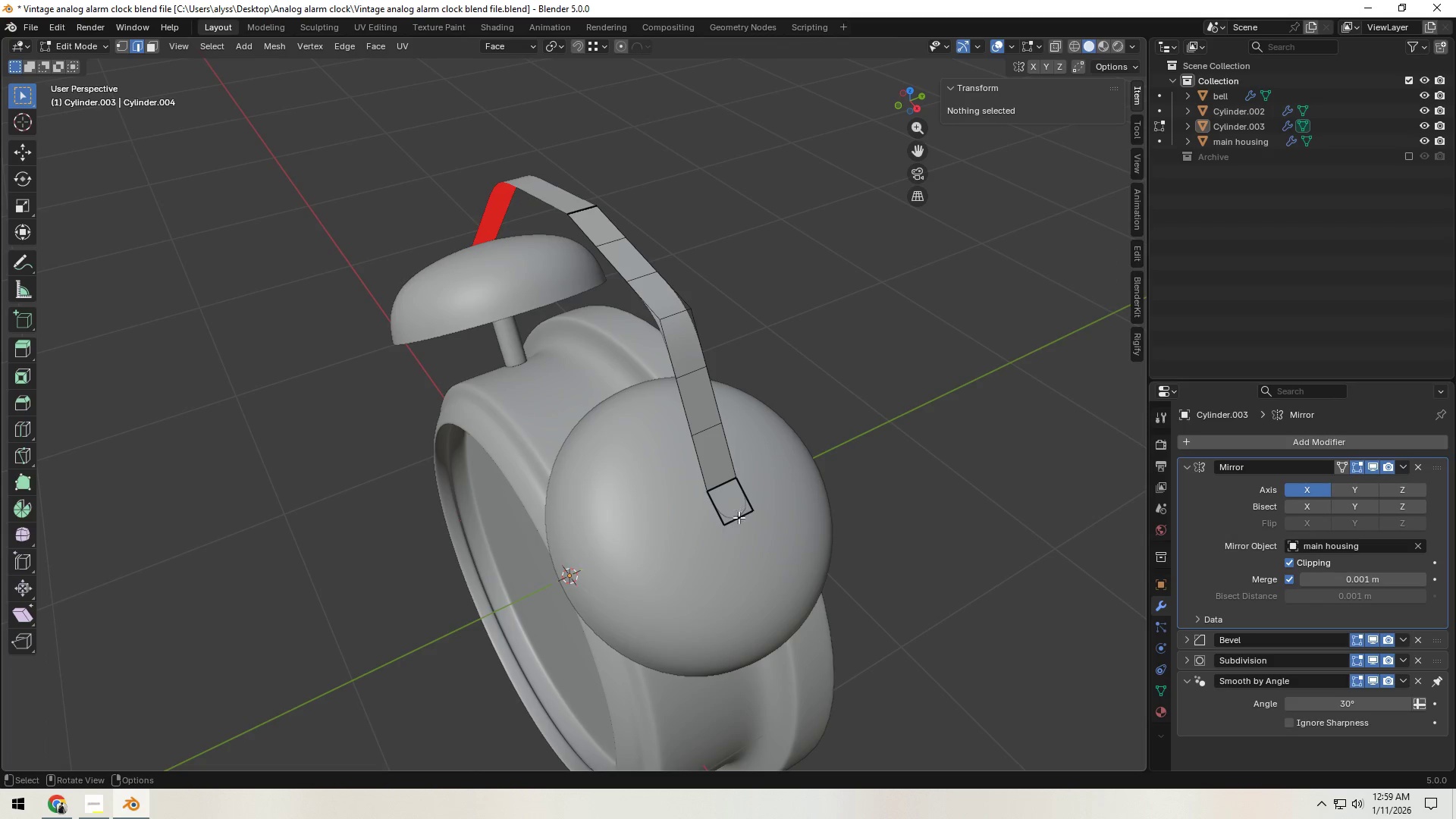 
hold_key(key=ShiftLeft, duration=0.42)
 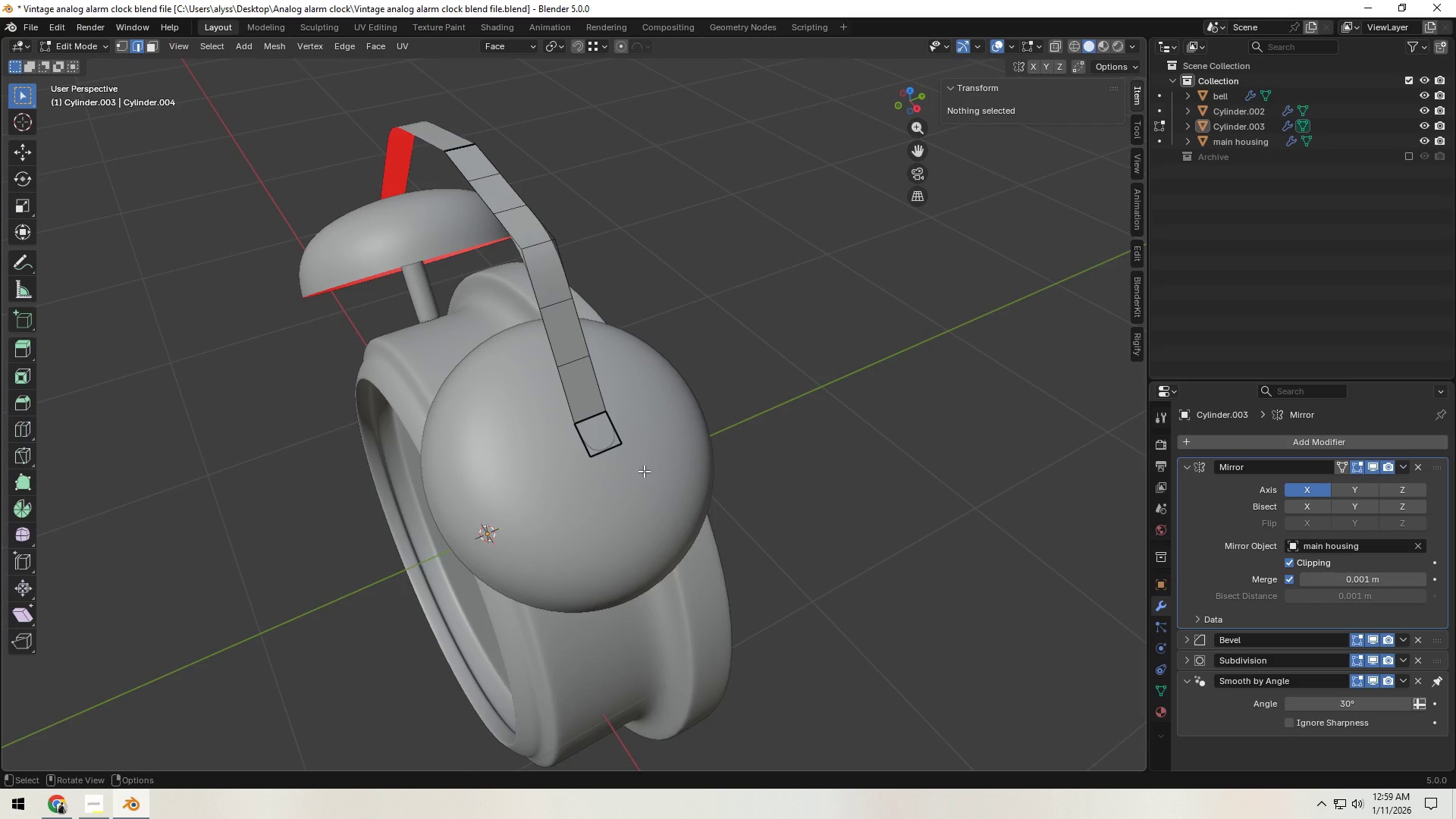 
key(Alt+AltLeft)
 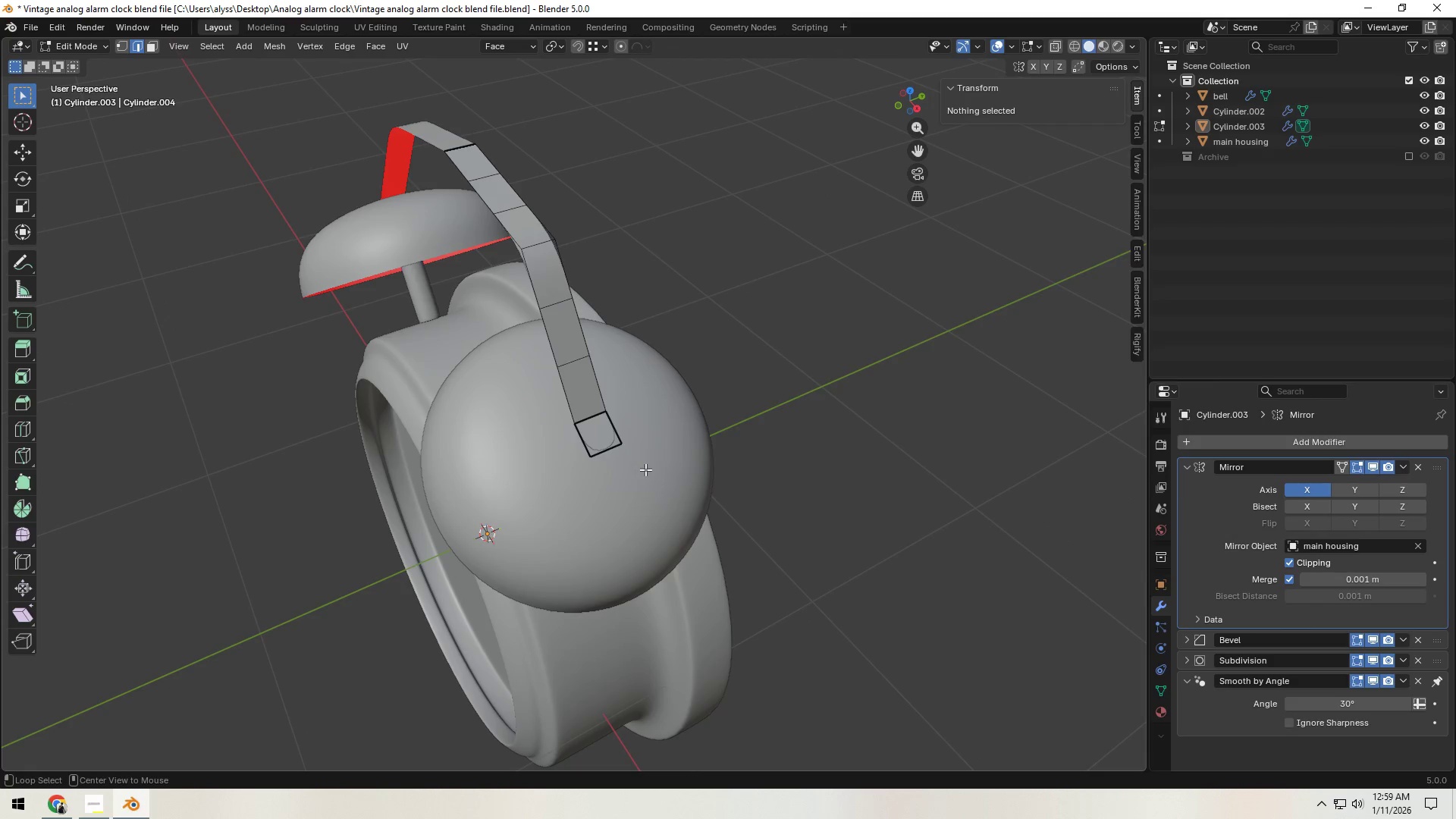 
key(Alt+Tab)
 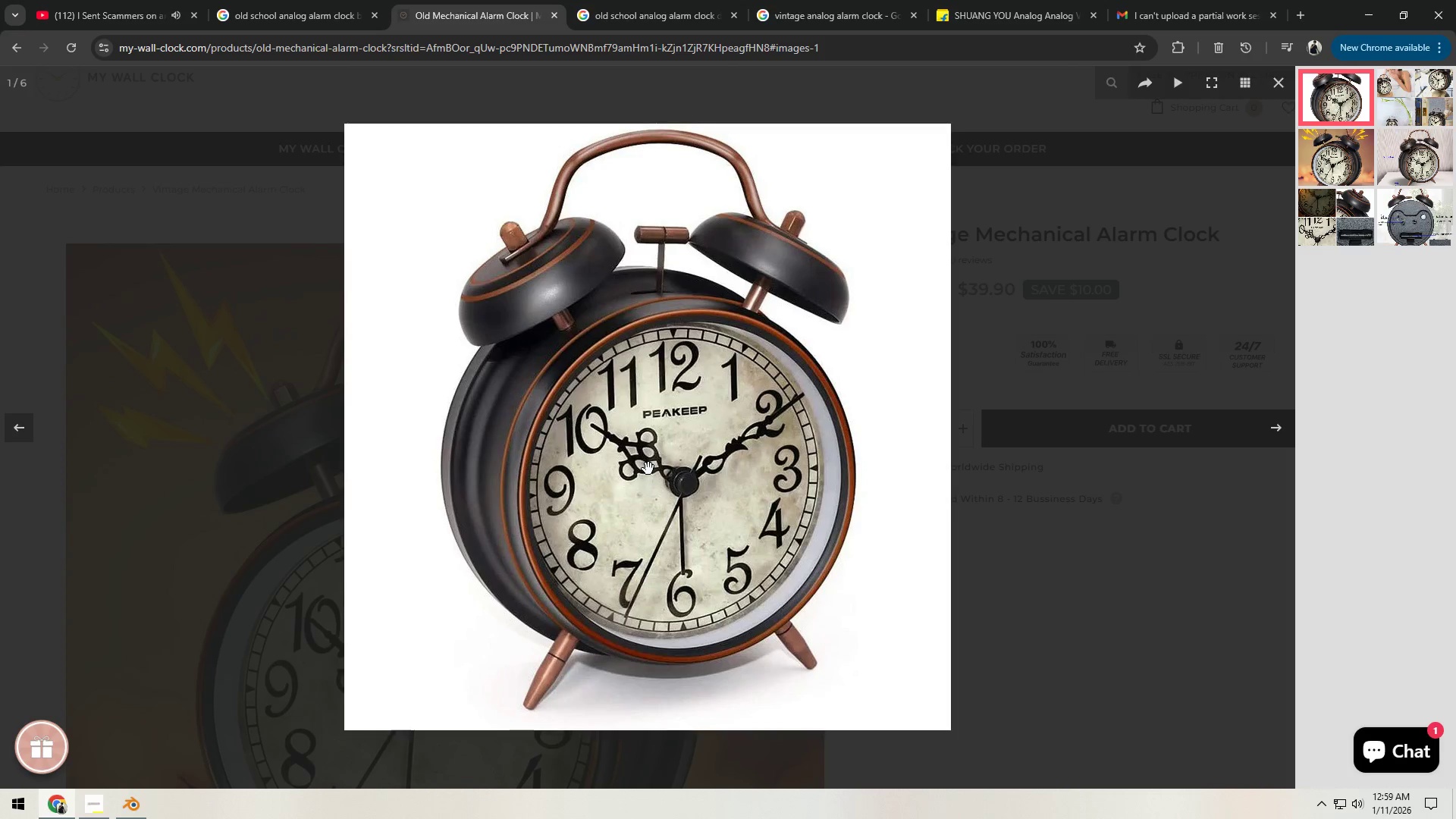 
key(Alt+AltLeft)
 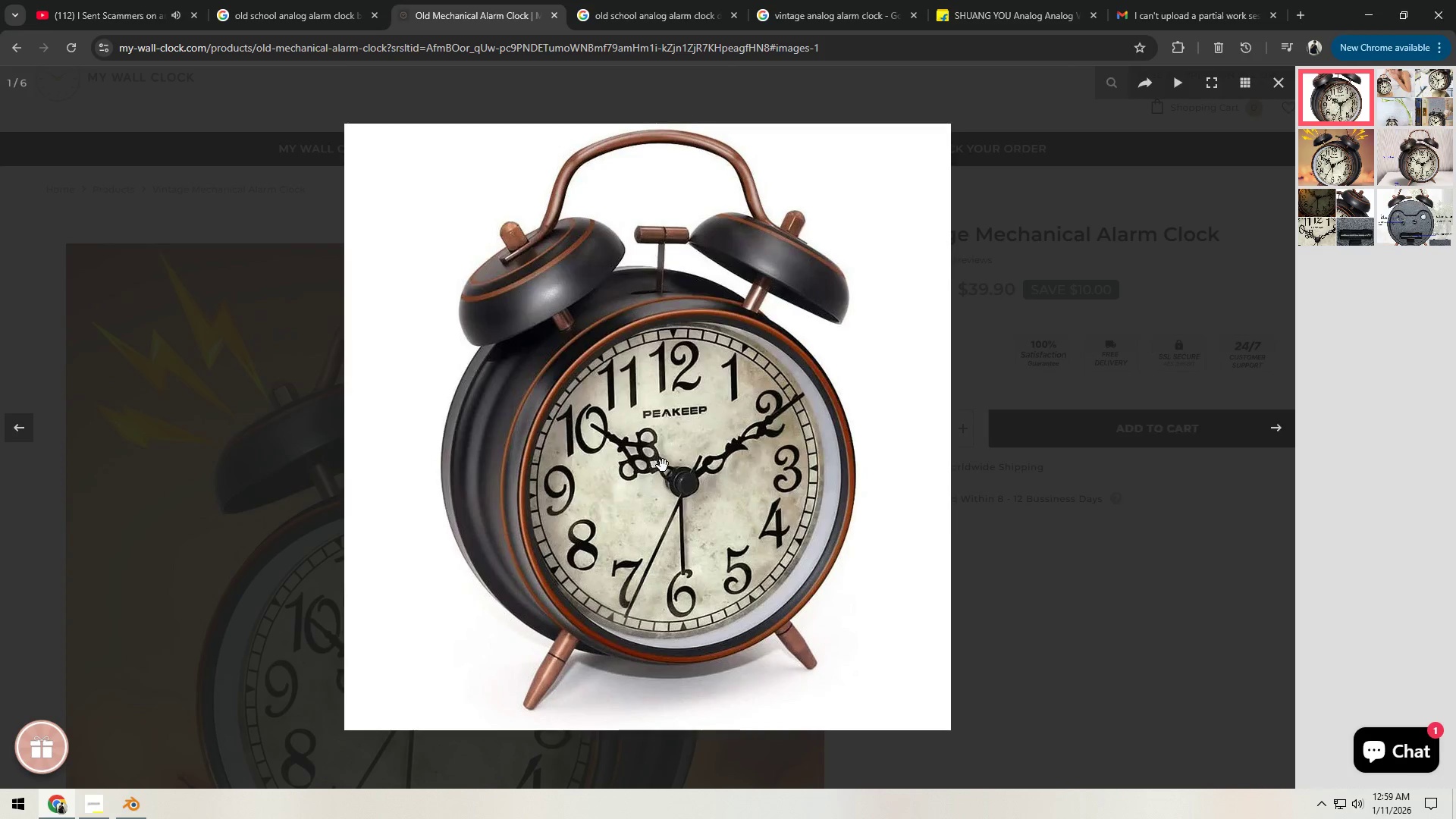 
key(Alt+Tab)
 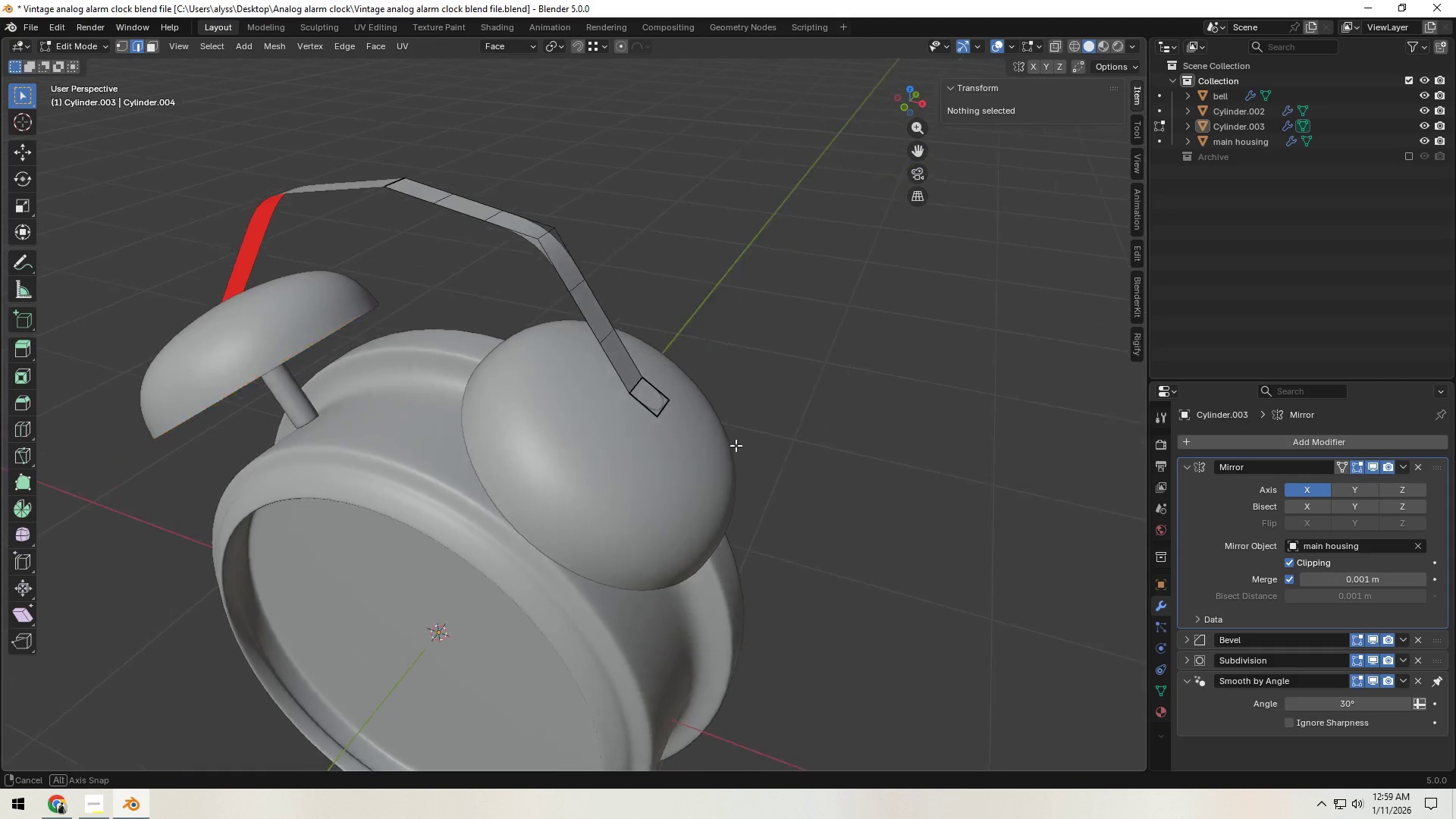 
type(ae)
 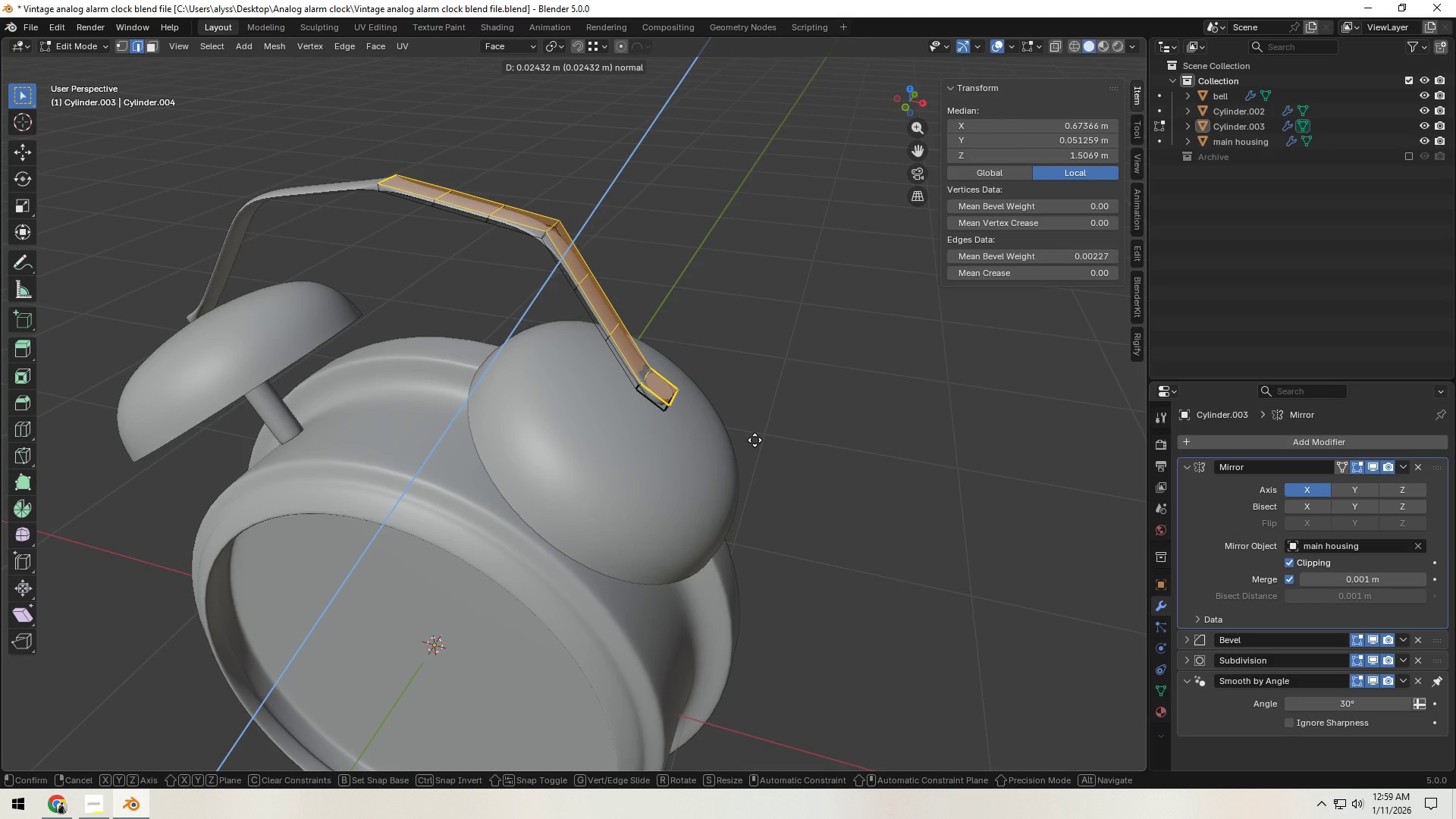 
wait(6.14)
 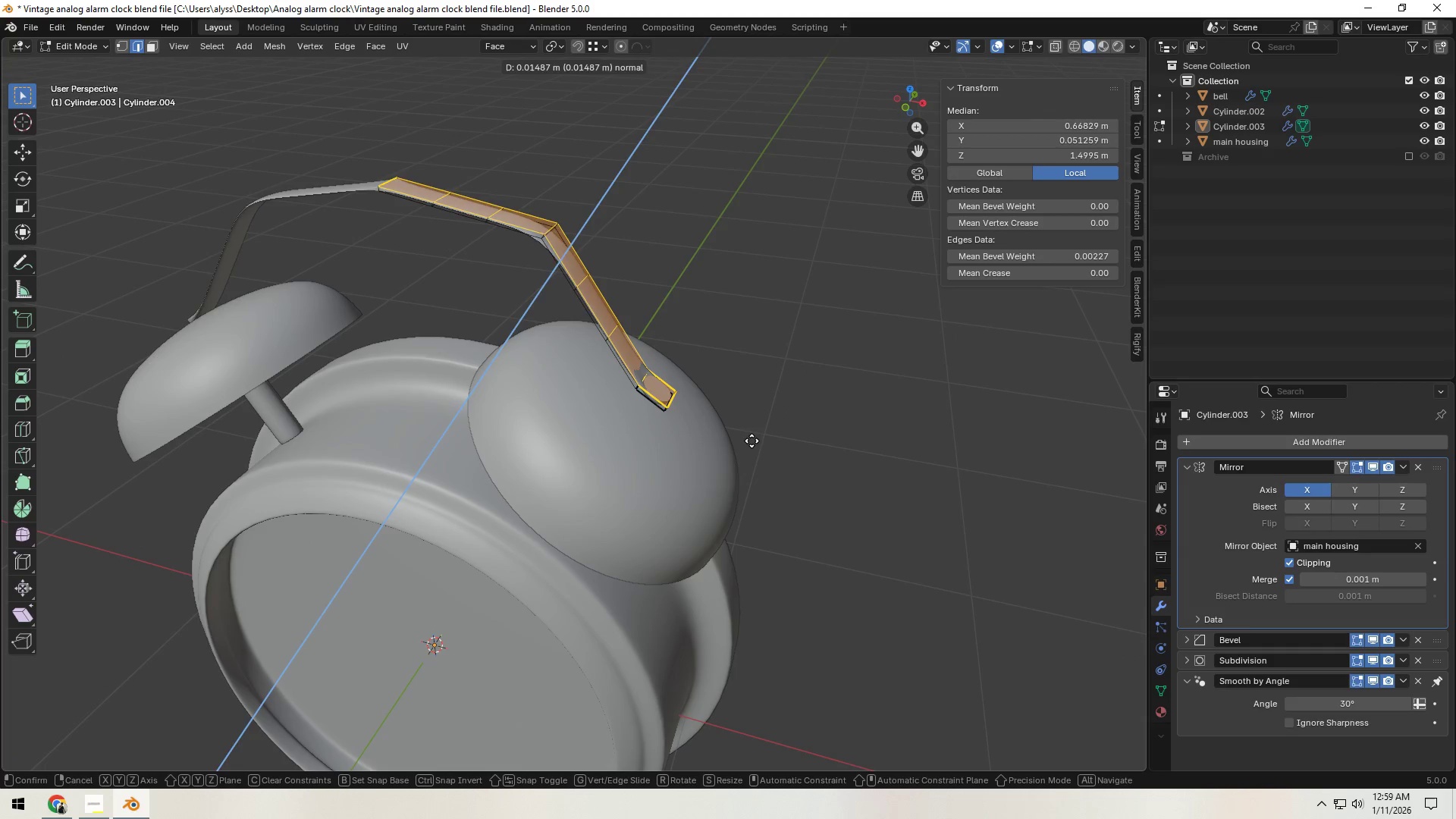 
left_click([754, 441])
 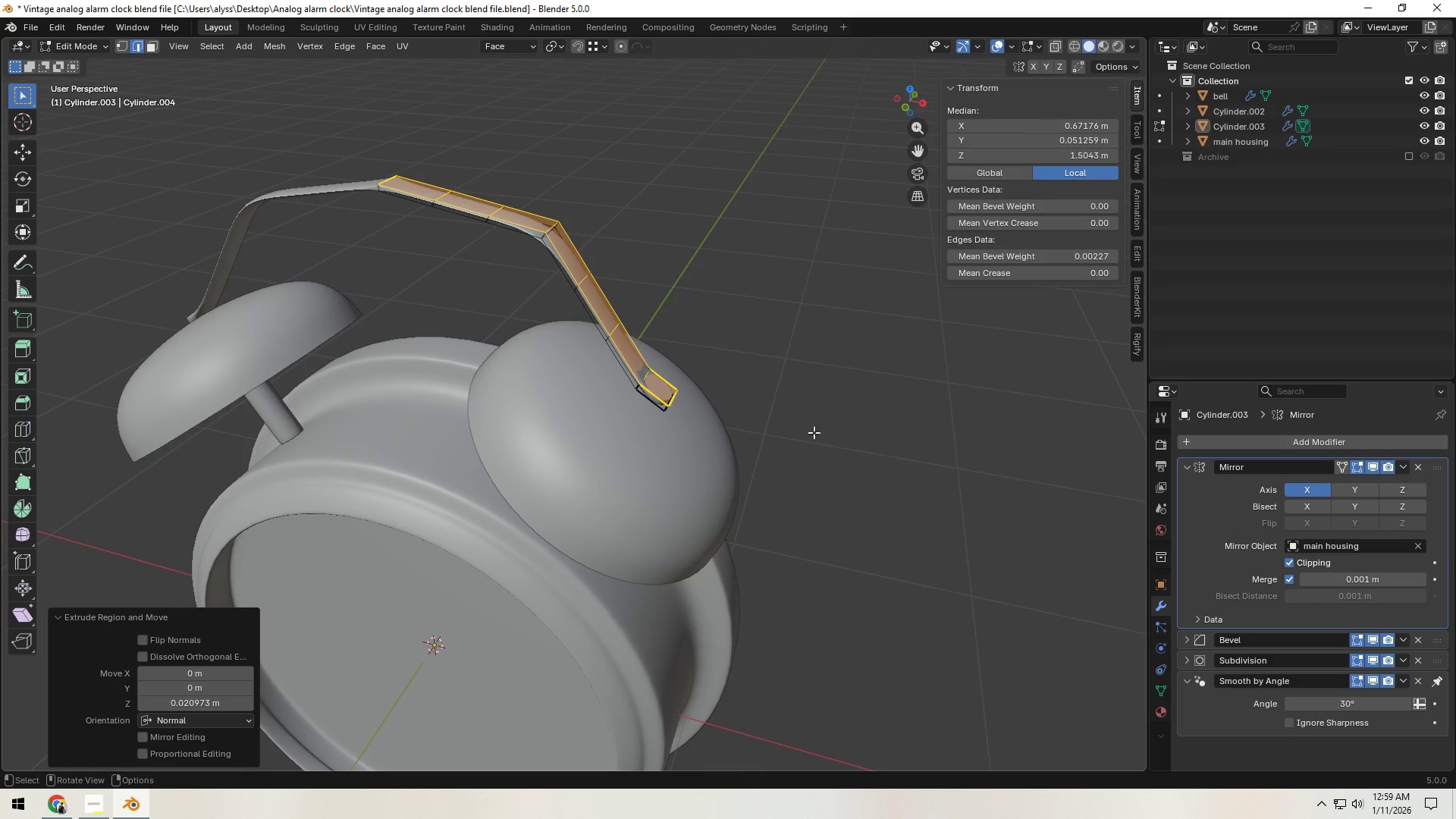 
double_click([835, 431])
 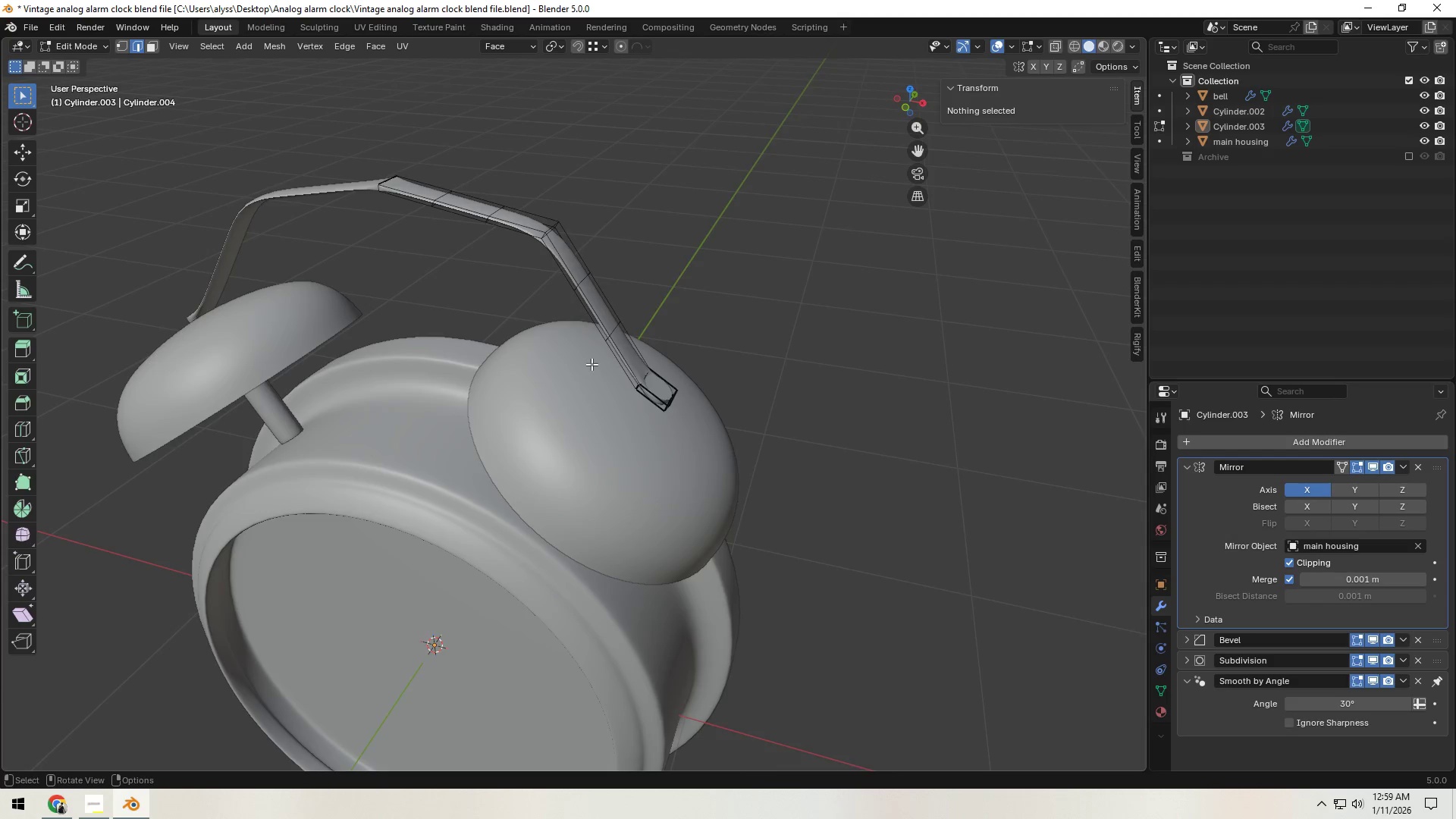 
hold_key(key=ShiftLeft, duration=0.67)
 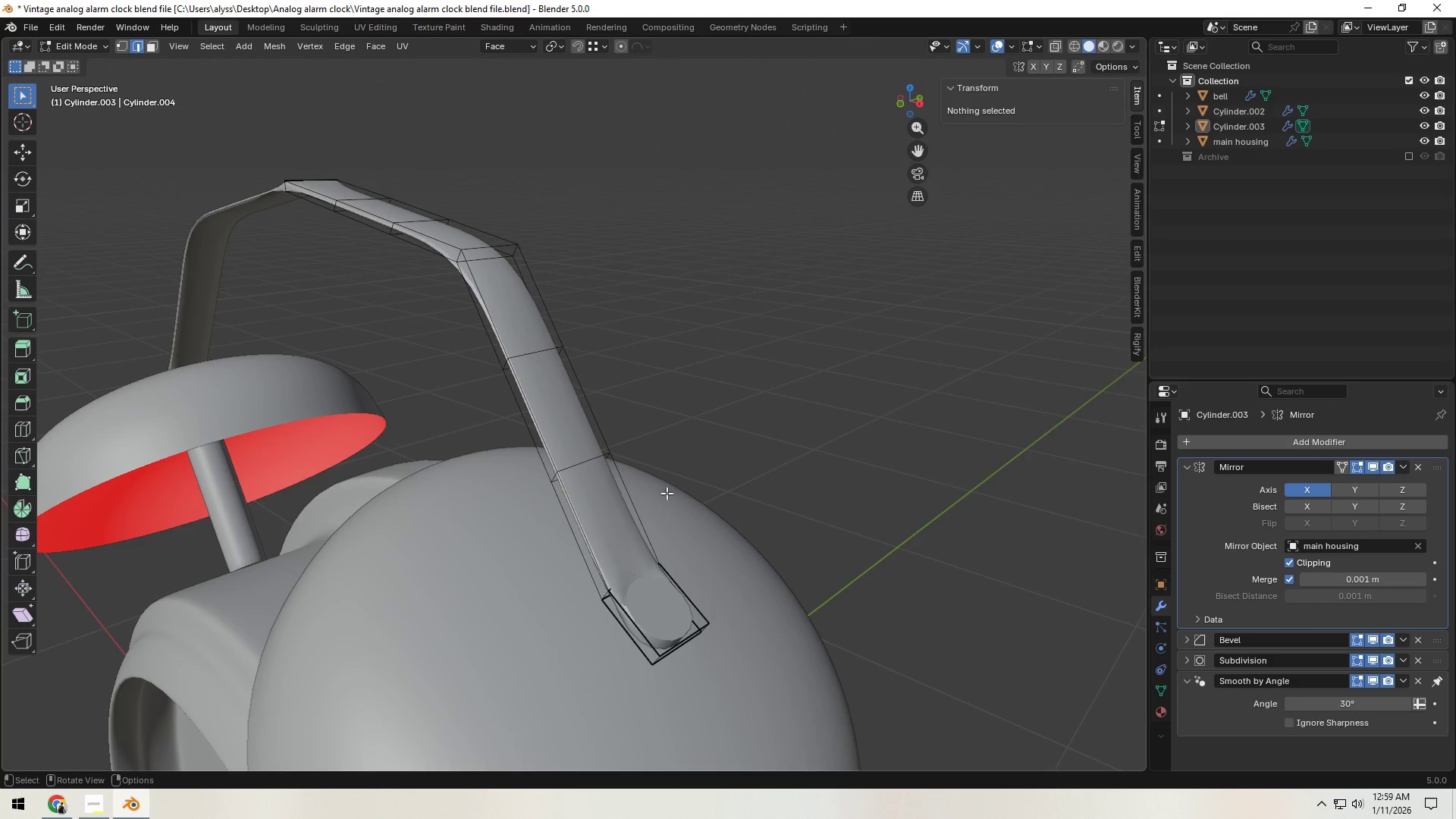 
scroll: coordinate [644, 366], scroll_direction: up, amount: 3.0
 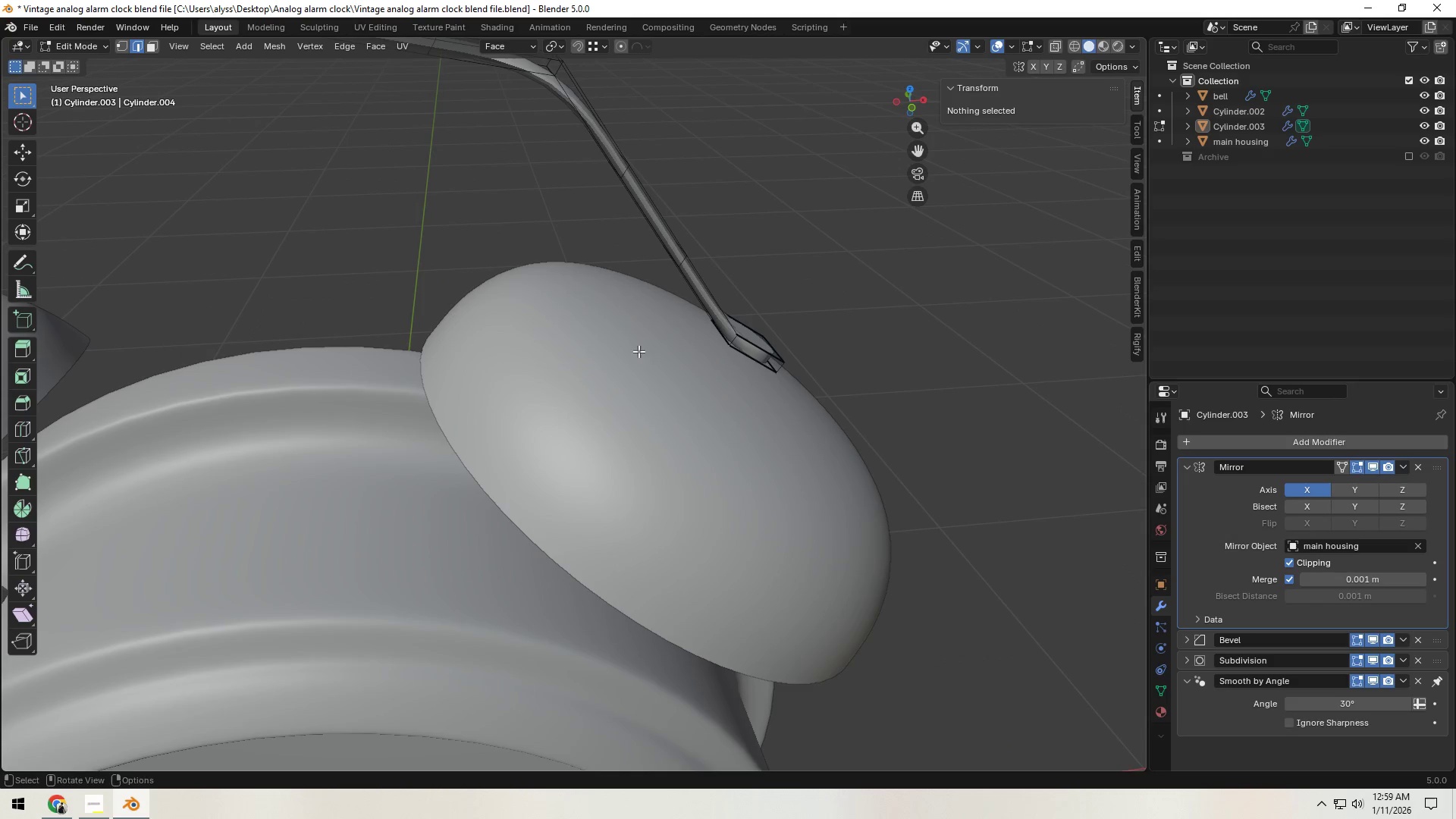 
hold_key(key=ShiftLeft, duration=0.36)
 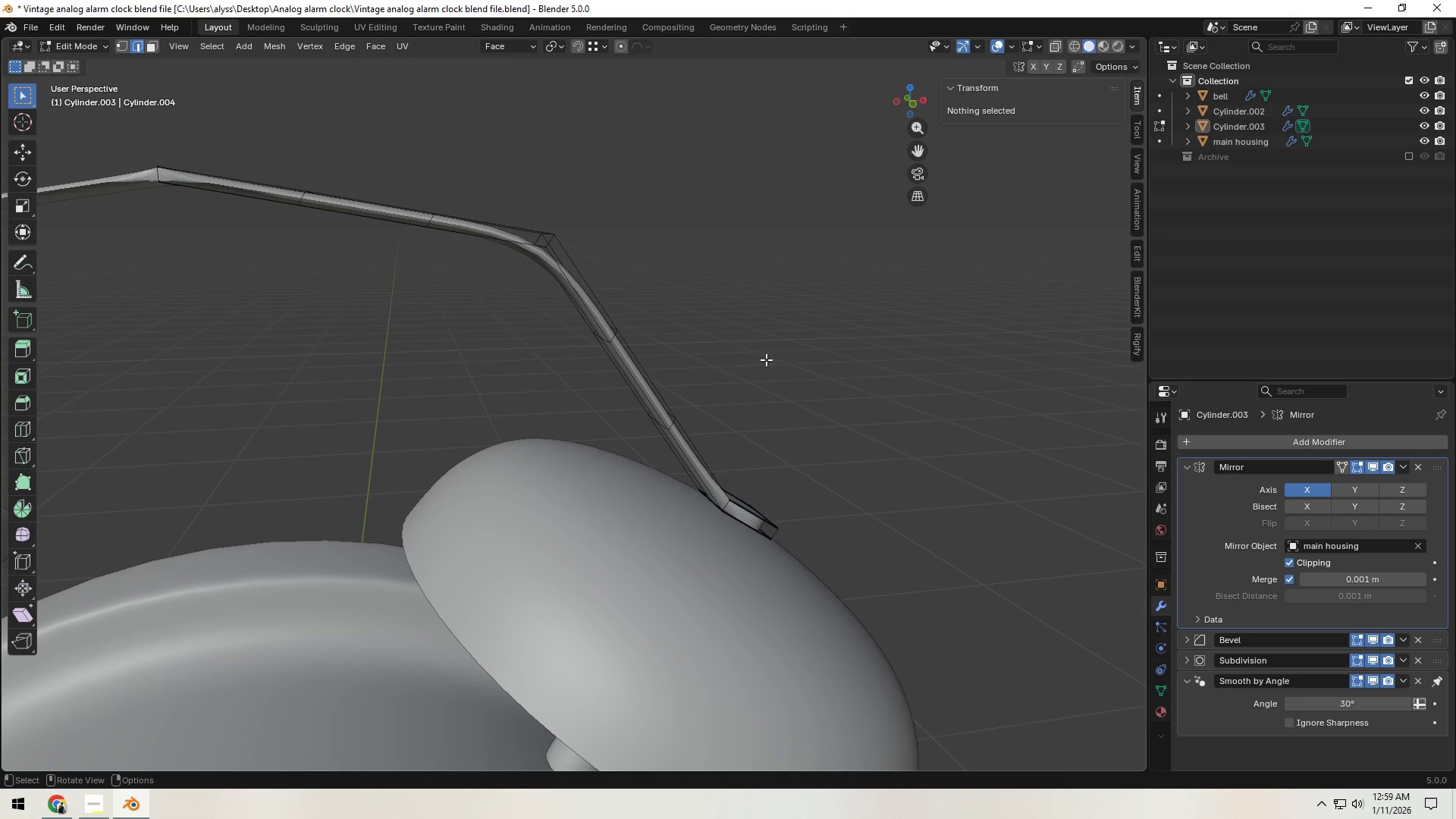 
scroll: coordinate [594, 504], scroll_direction: down, amount: 2.0
 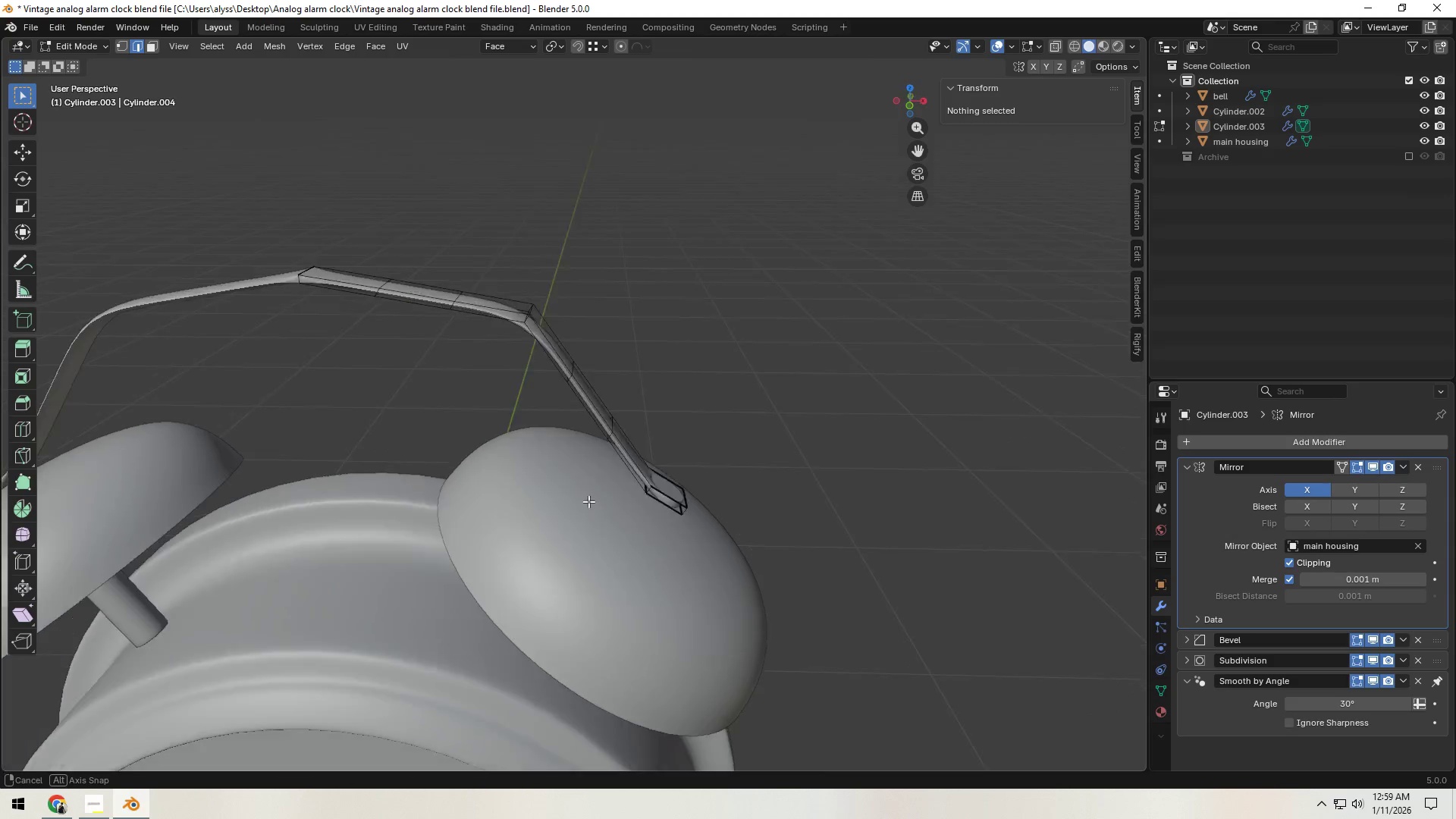 
key(Tab)
 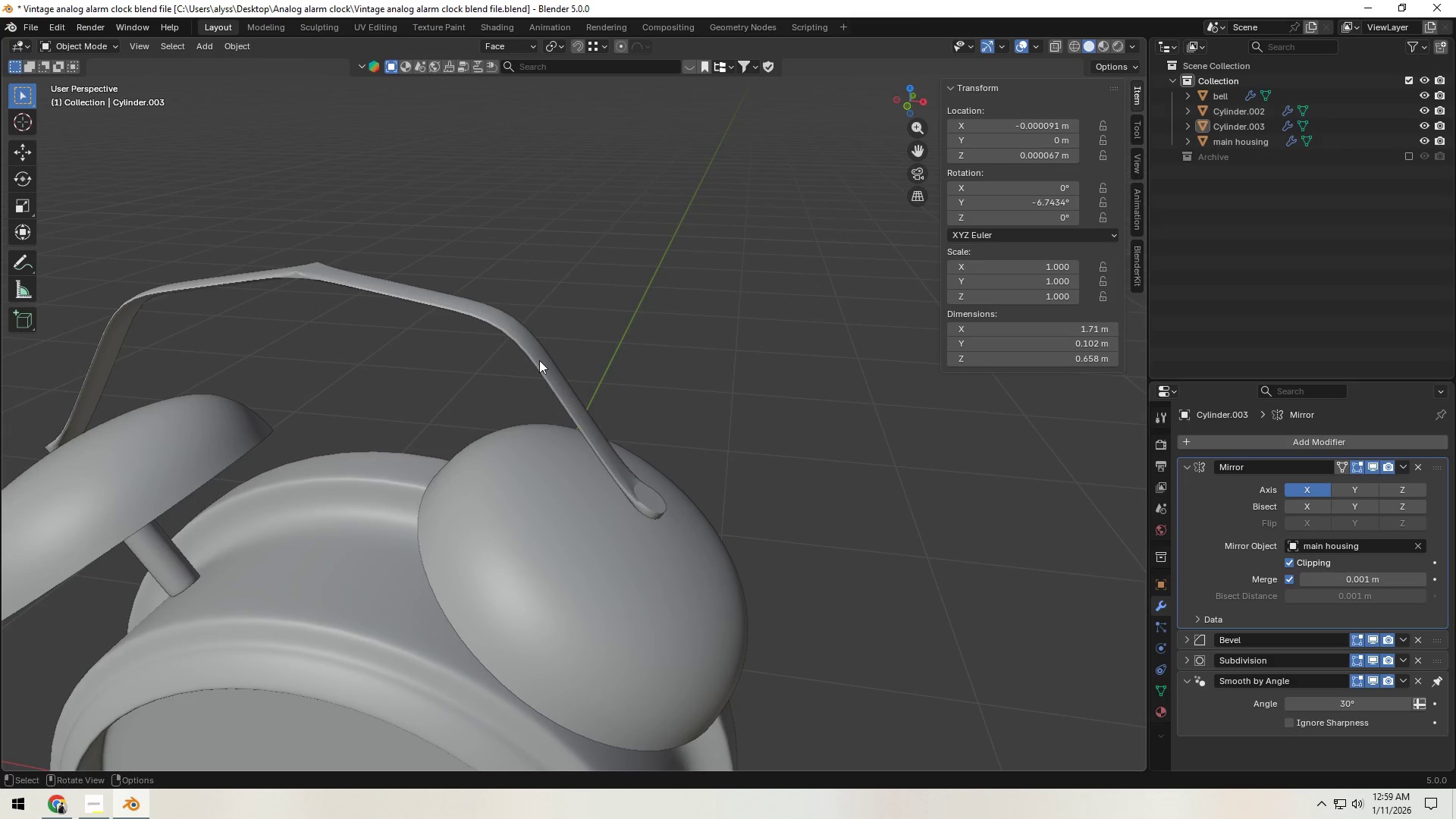 
left_click([539, 359])
 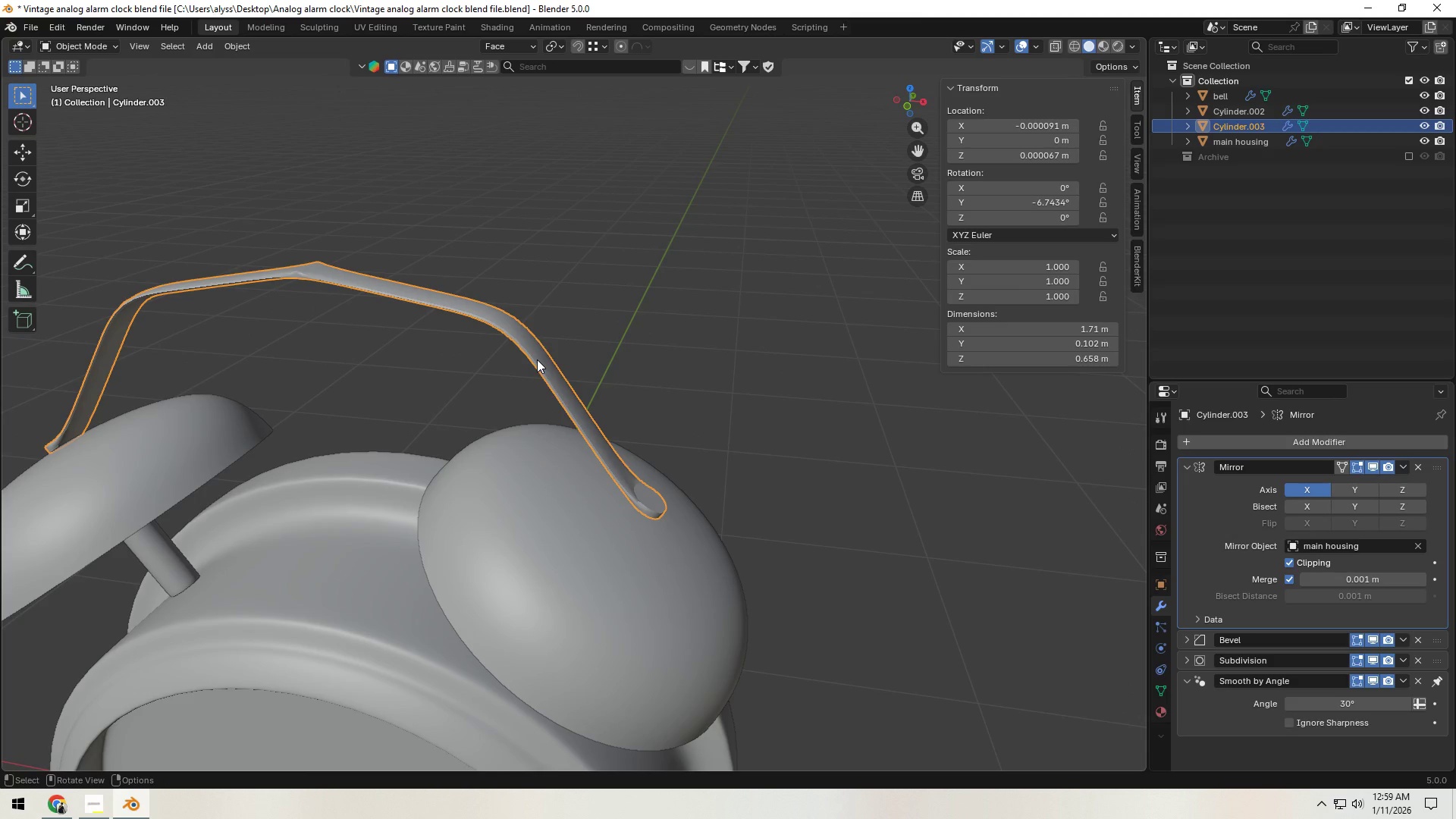 
key(Control+ControlLeft)
 